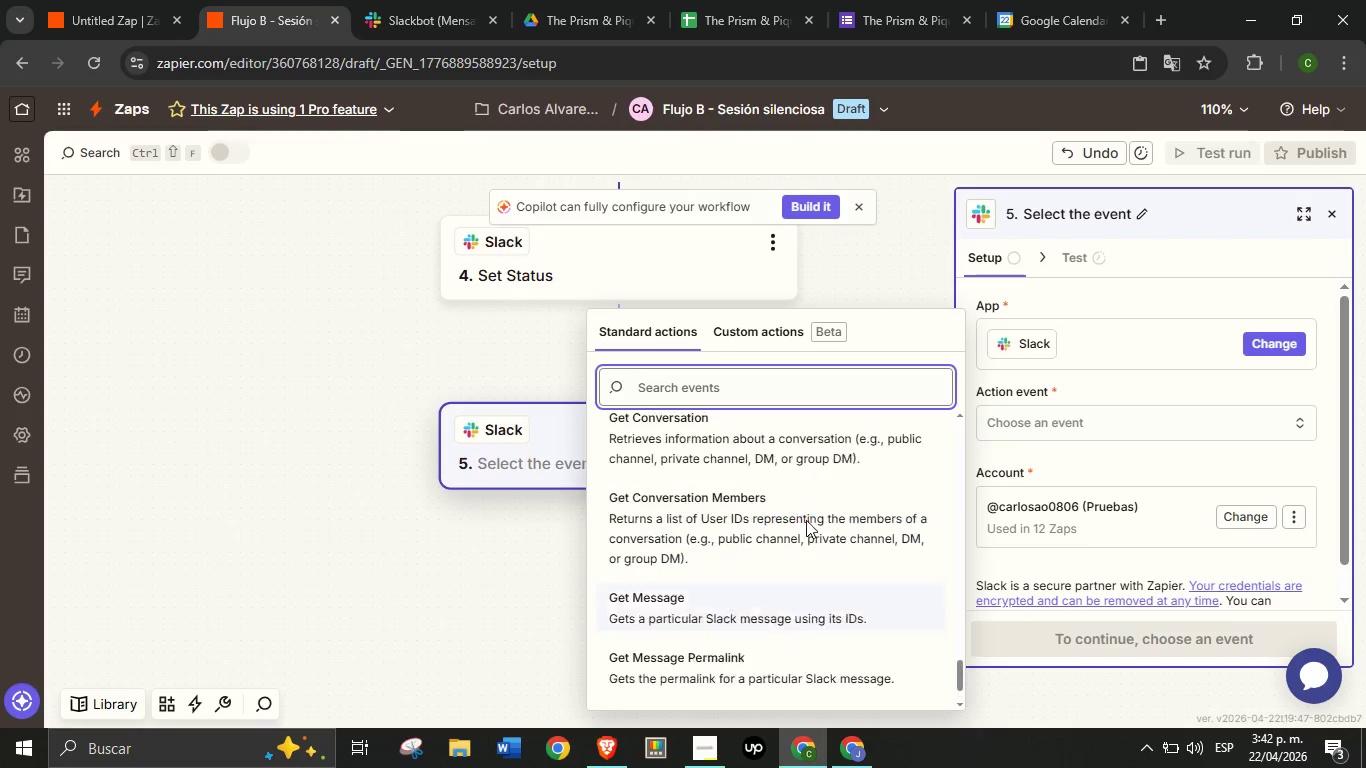 
scroll: coordinate [801, 537], scroll_direction: up, amount: 7.0
 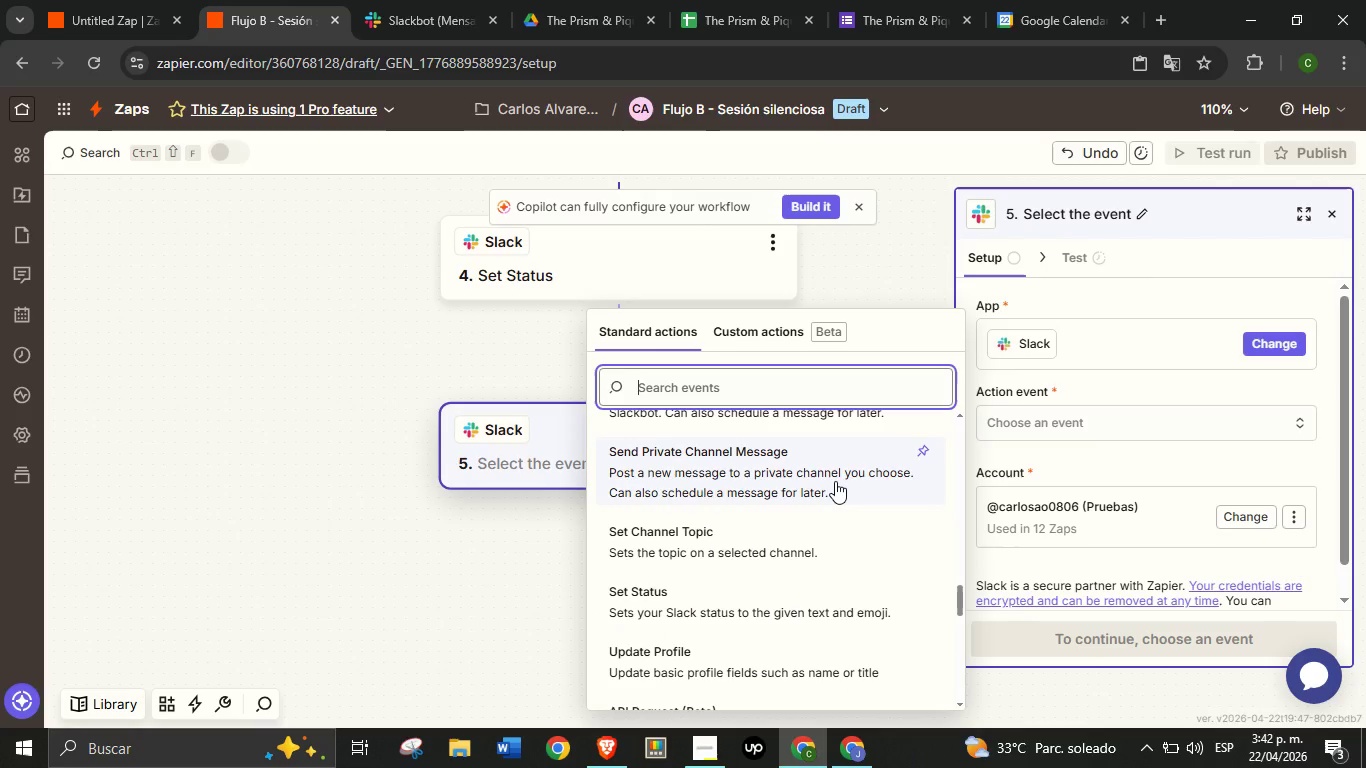 
wait(5.41)
 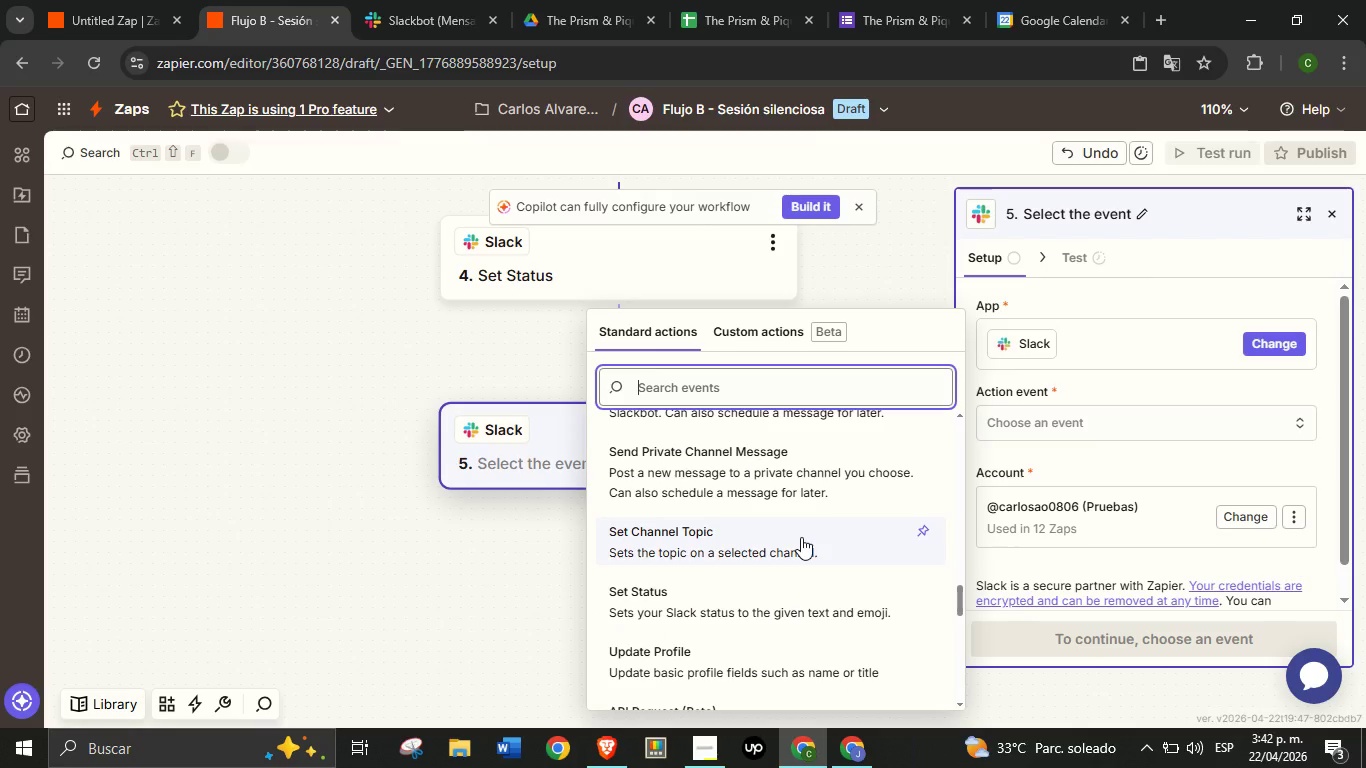 
scroll: coordinate [826, 498], scroll_direction: up, amount: 8.0
 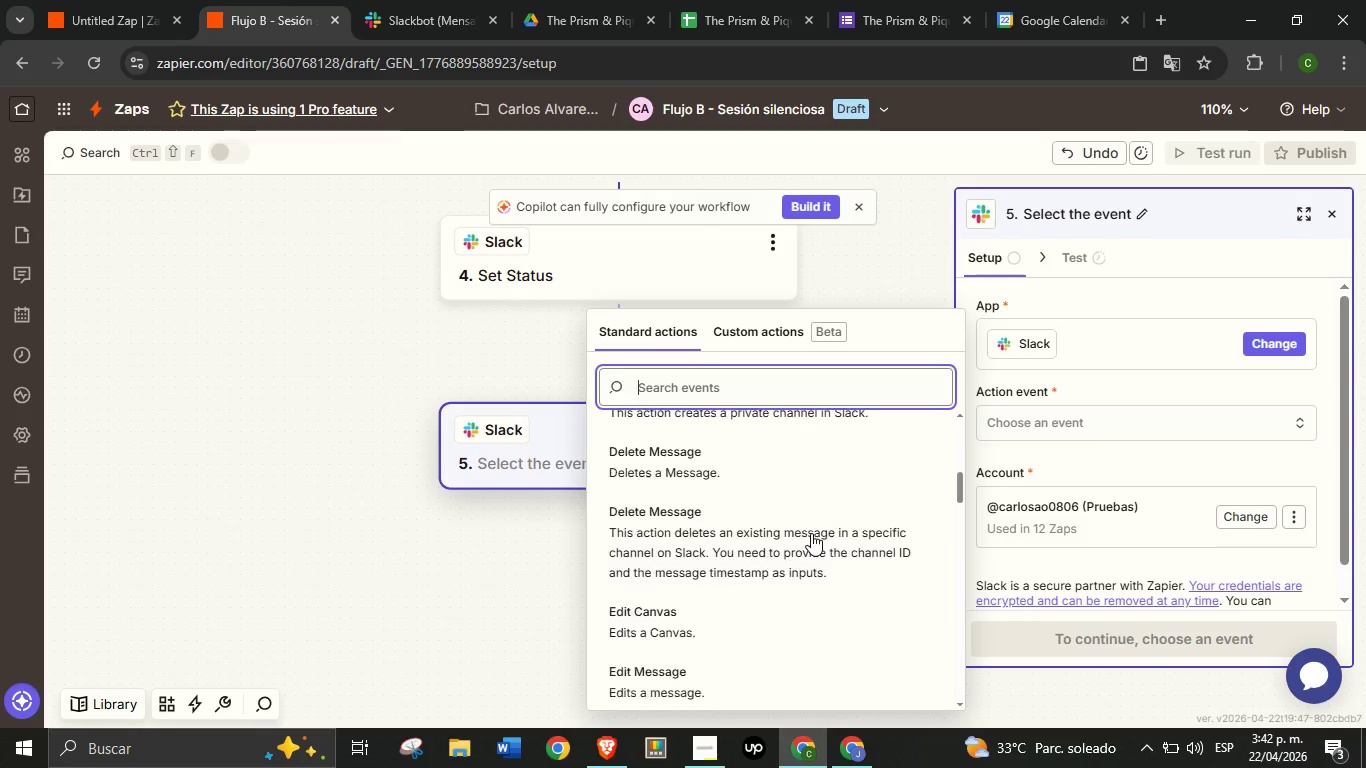 
scroll: coordinate [811, 533], scroll_direction: up, amount: 3.0
 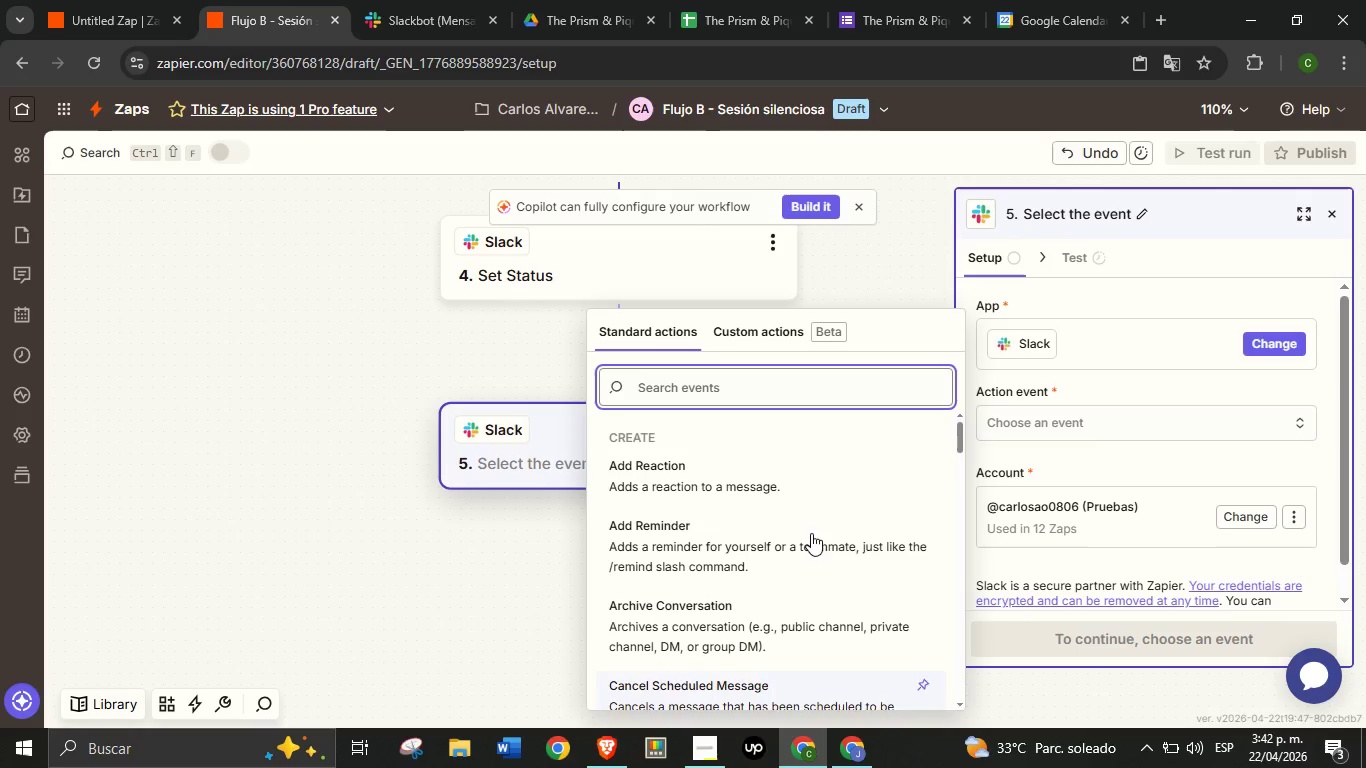 
scroll: coordinate [811, 533], scroll_direction: down, amount: 11.0
 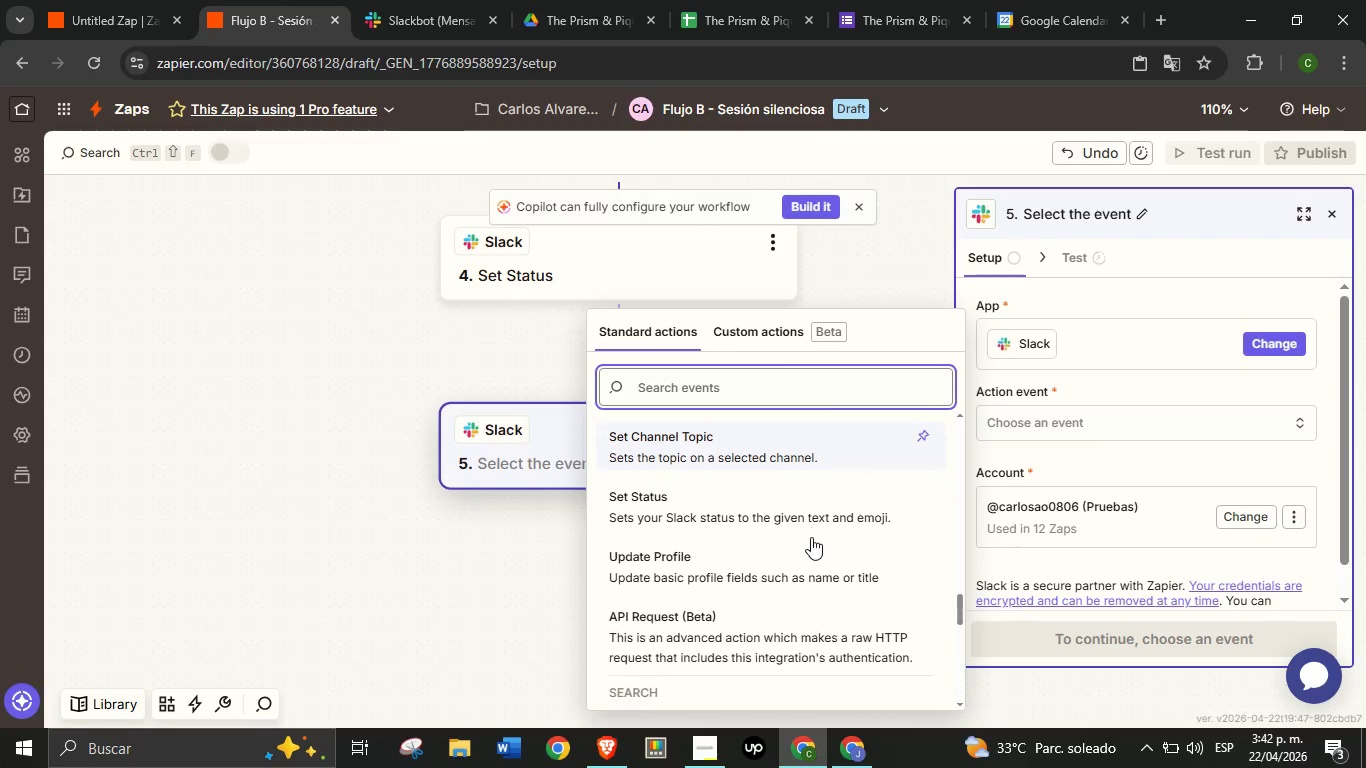 
scroll: coordinate [811, 537], scroll_direction: down, amount: 1.0
 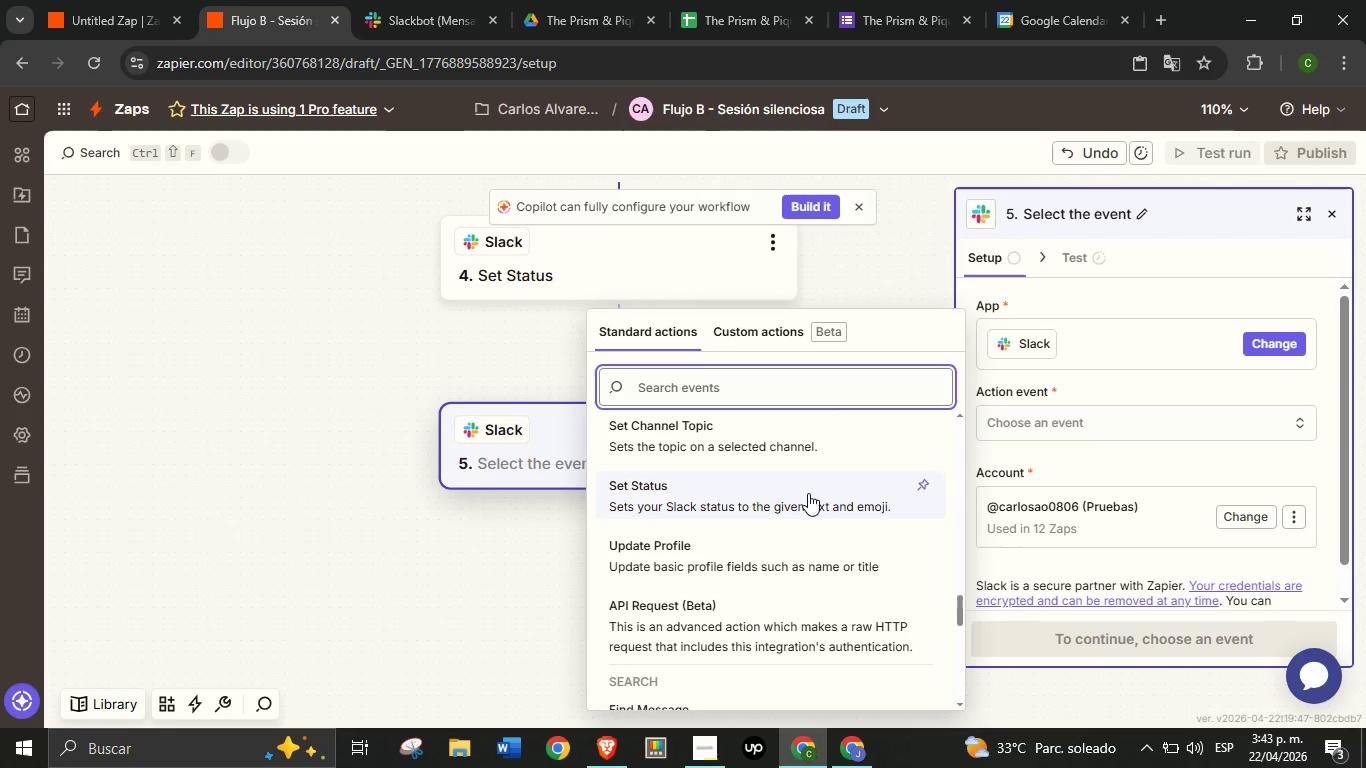 
wait(54.94)
 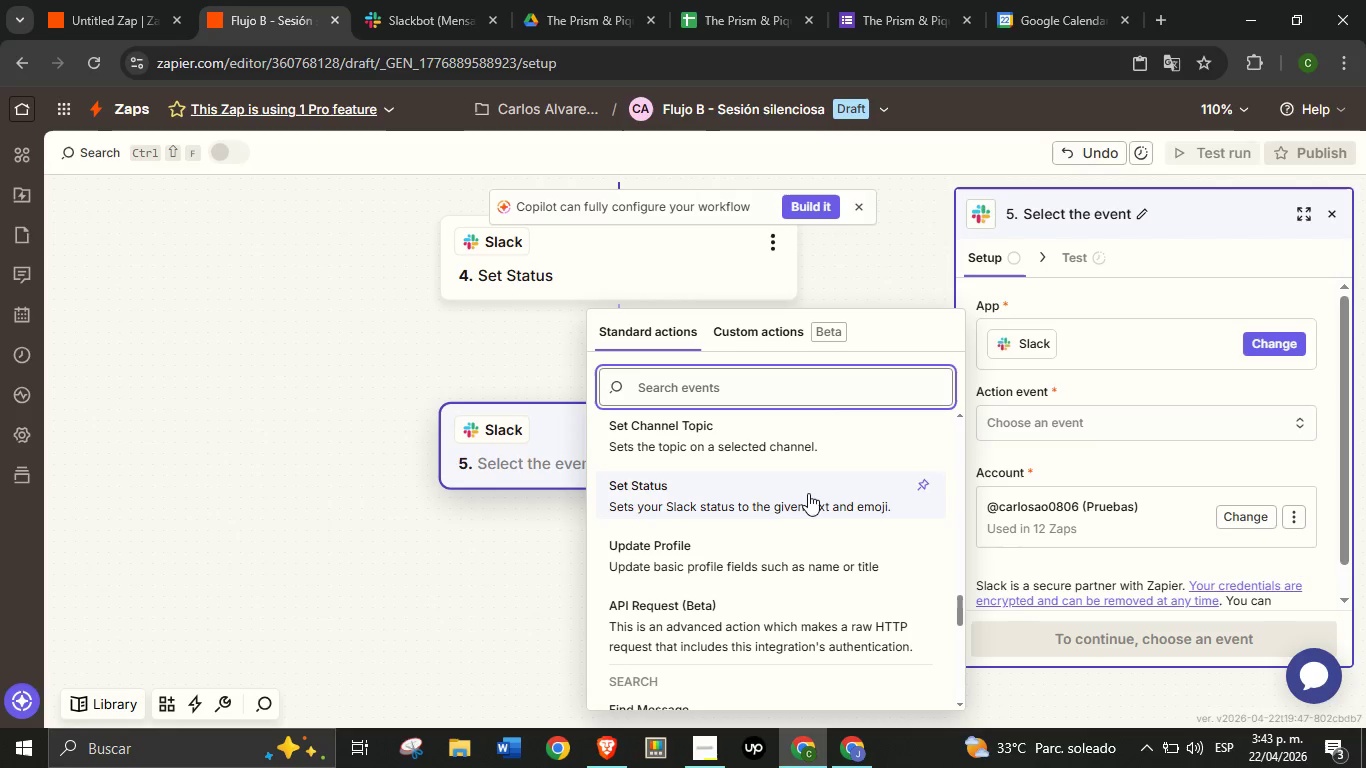 
left_click([795, 499])
 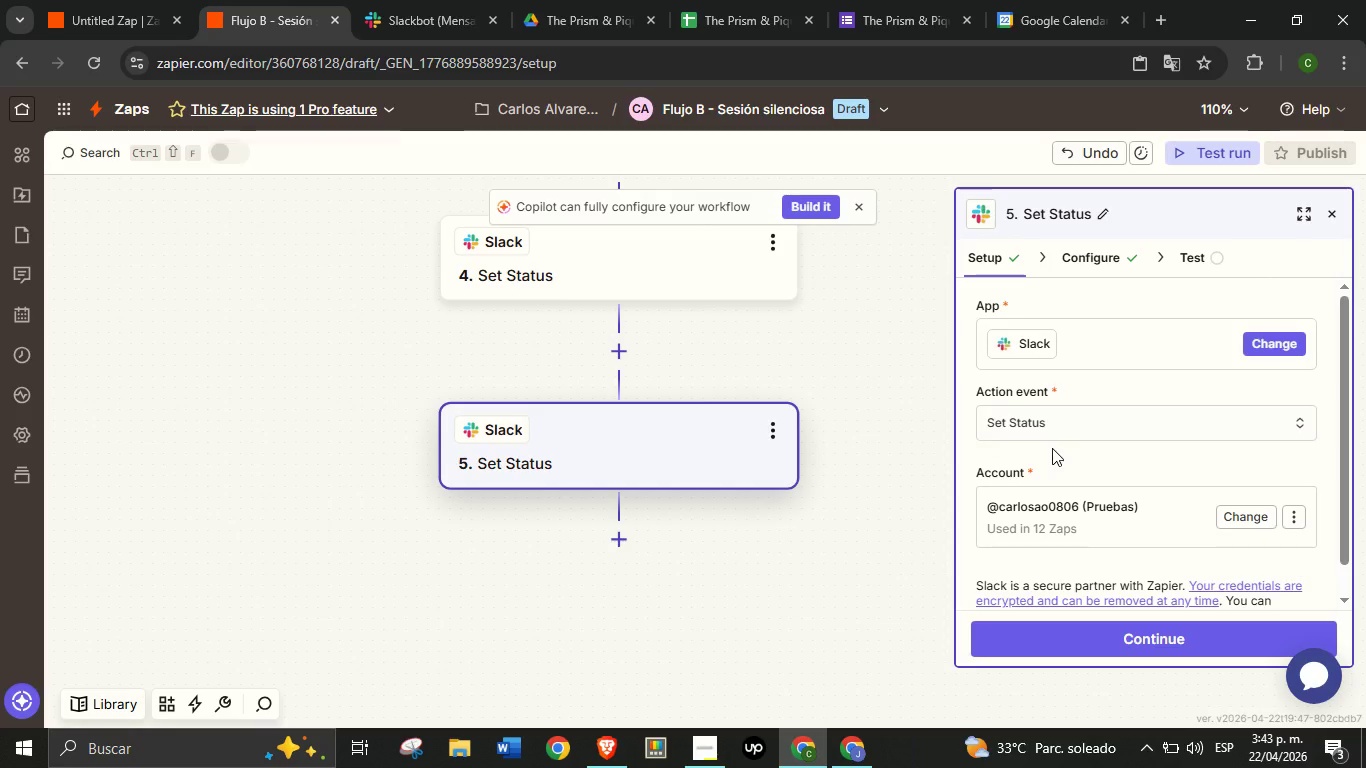 
wait(5.75)
 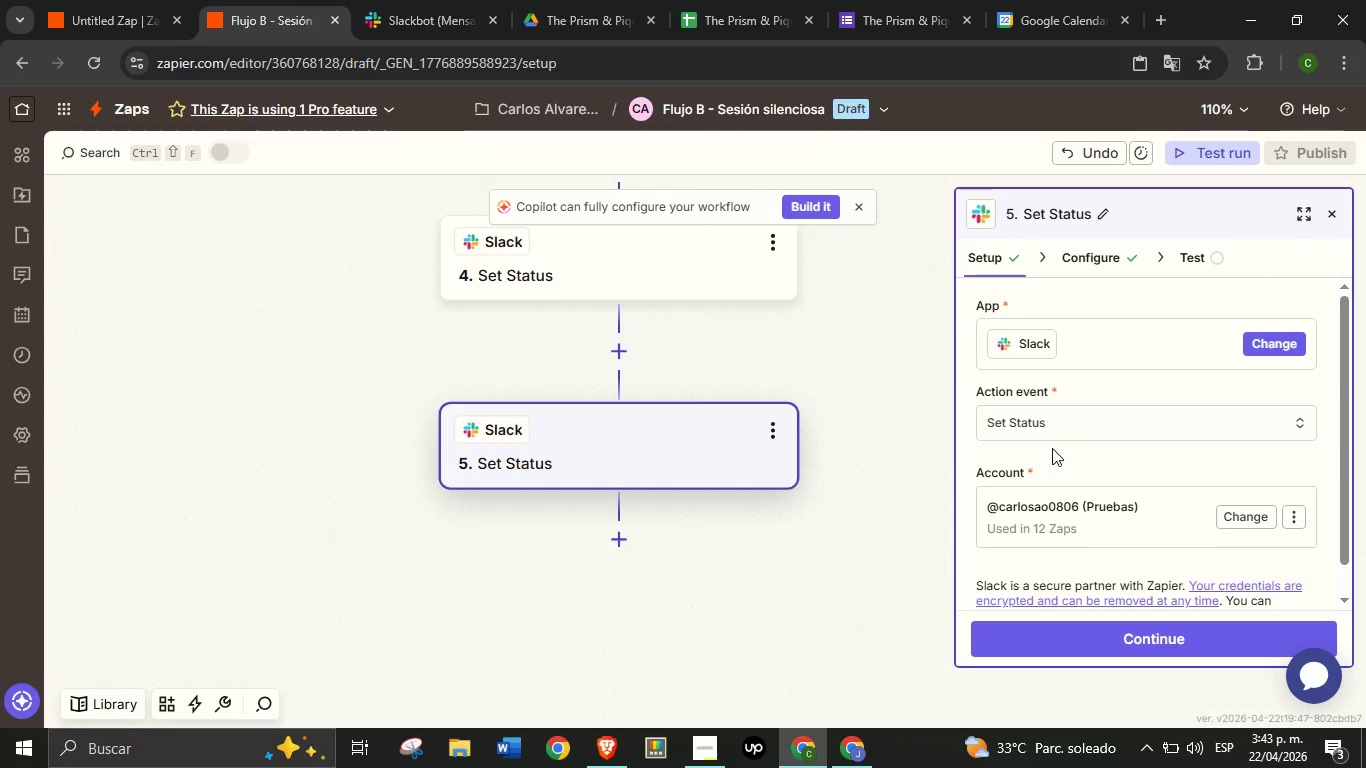 
left_click([1108, 635])
 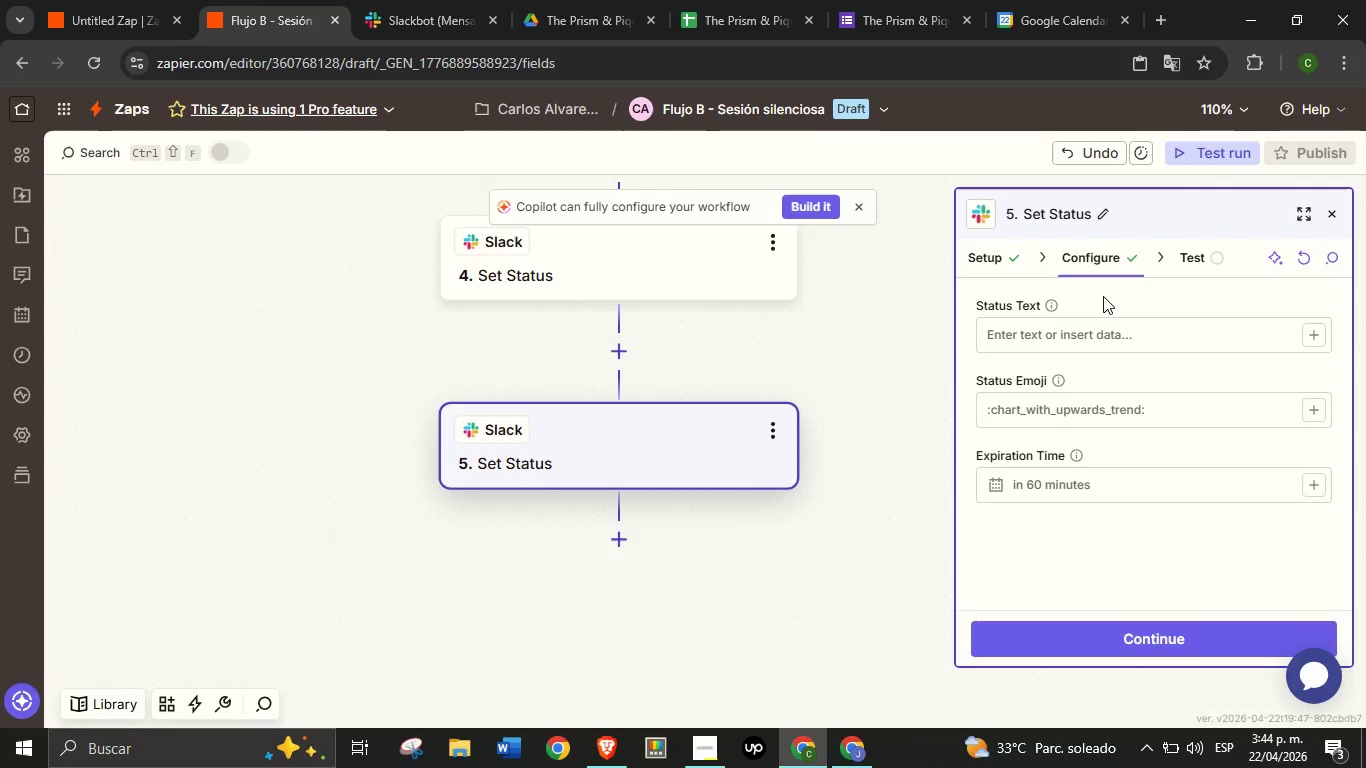 
wait(28.61)
 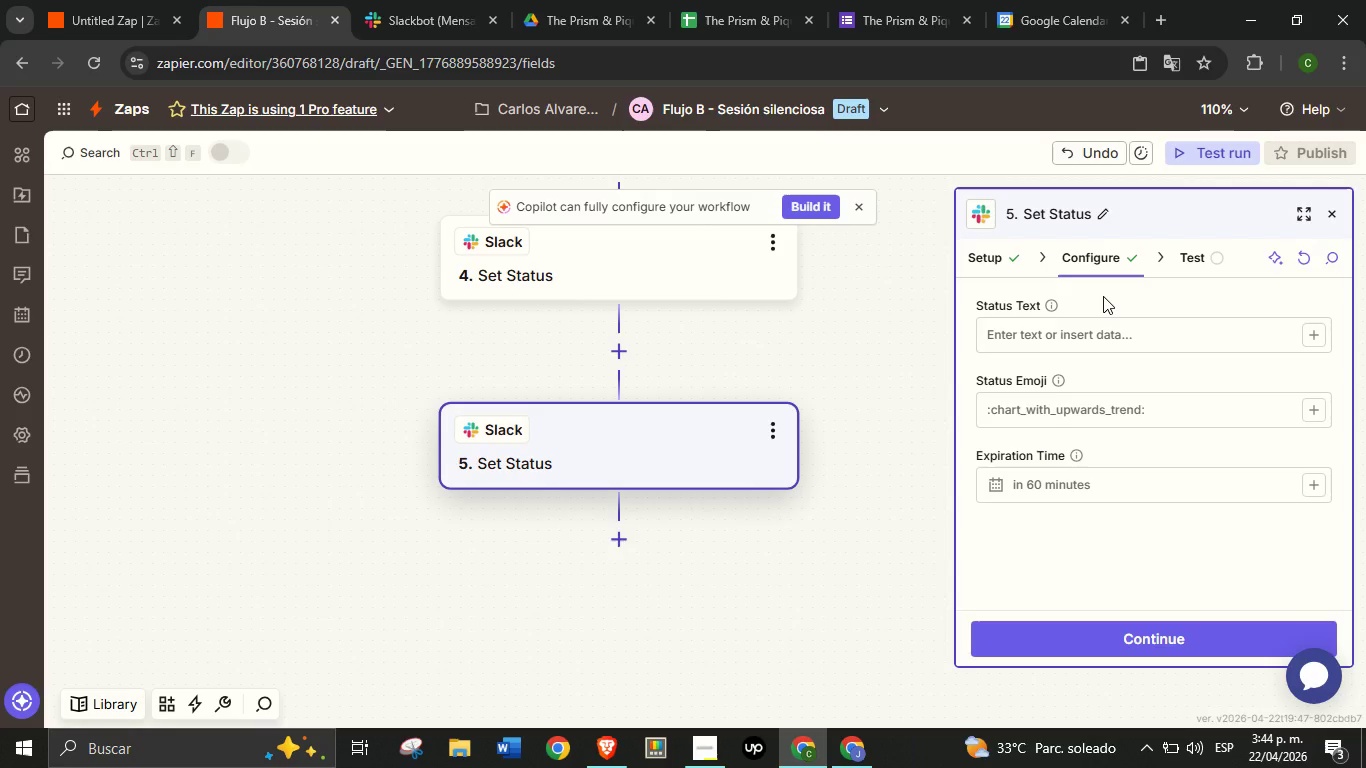 
left_click([1074, 423])
 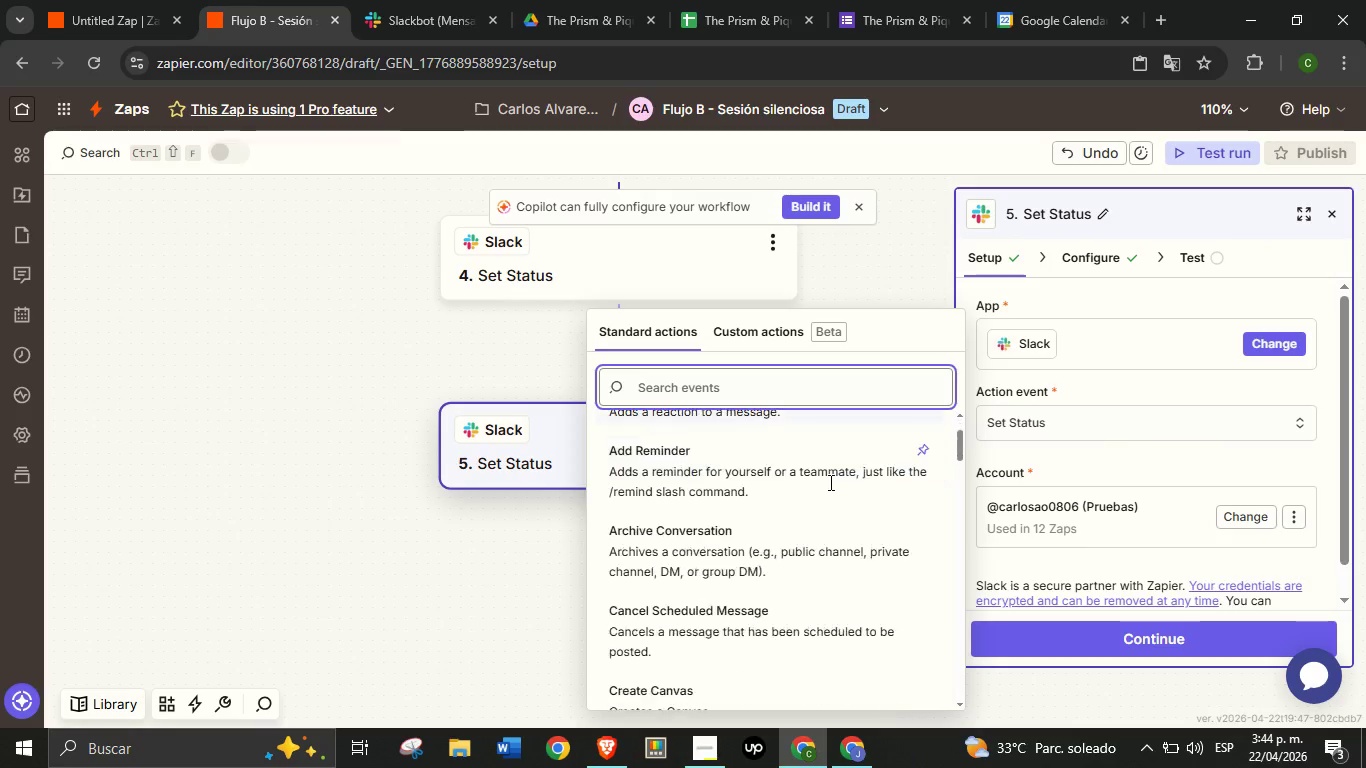 
scroll: coordinate [777, 508], scroll_direction: down, amount: 7.0
 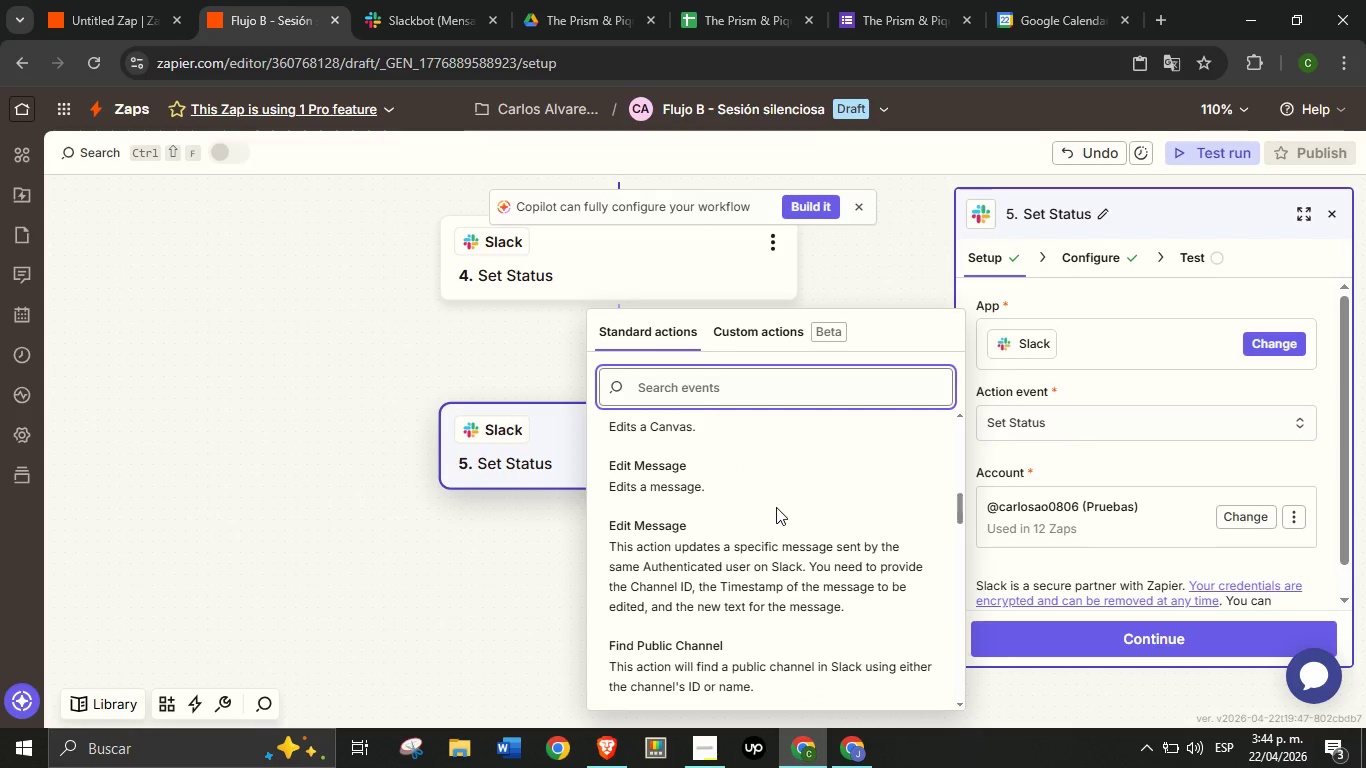 
type(distu)
key(Backspace)
key(Backspace)
key(Backspace)
key(Backspace)
key(Backspace)
key(Backspace)
 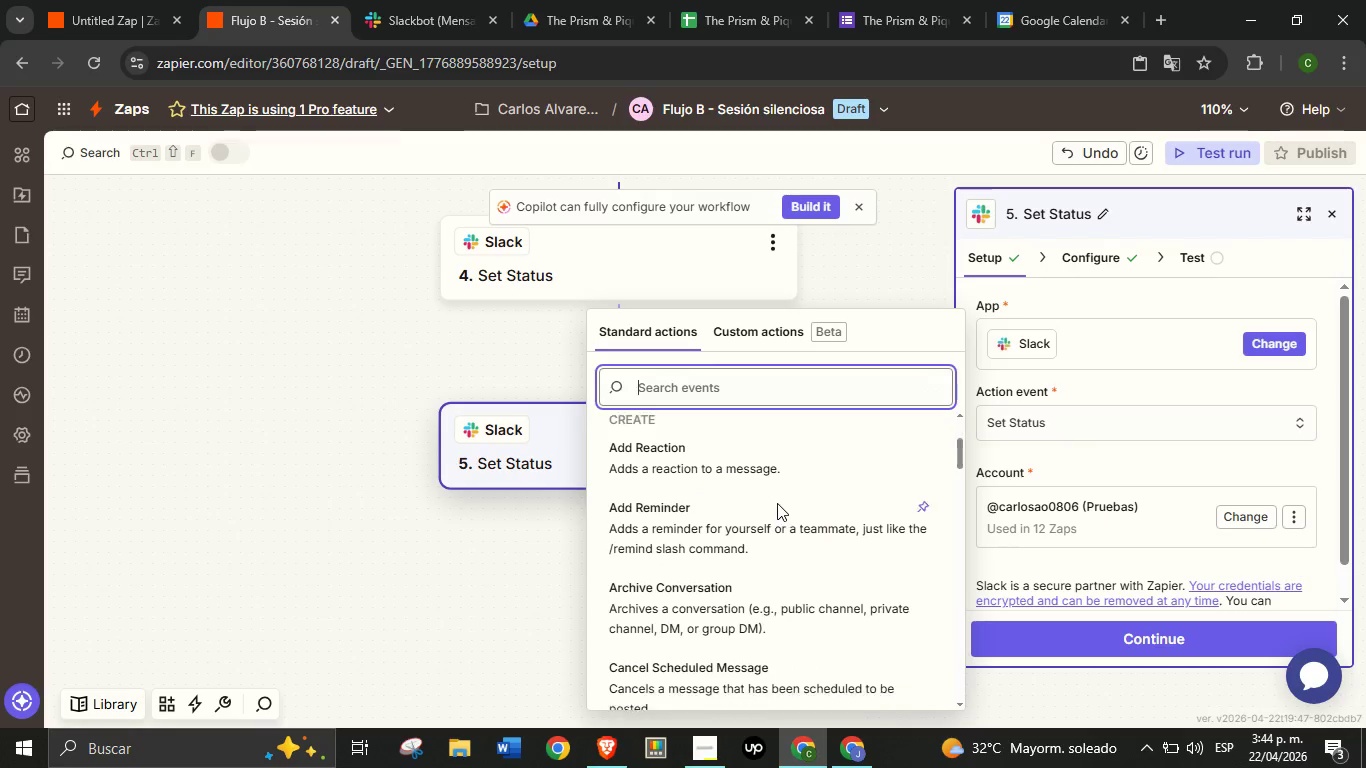 
scroll: coordinate [815, 511], scroll_direction: down, amount: 7.0
 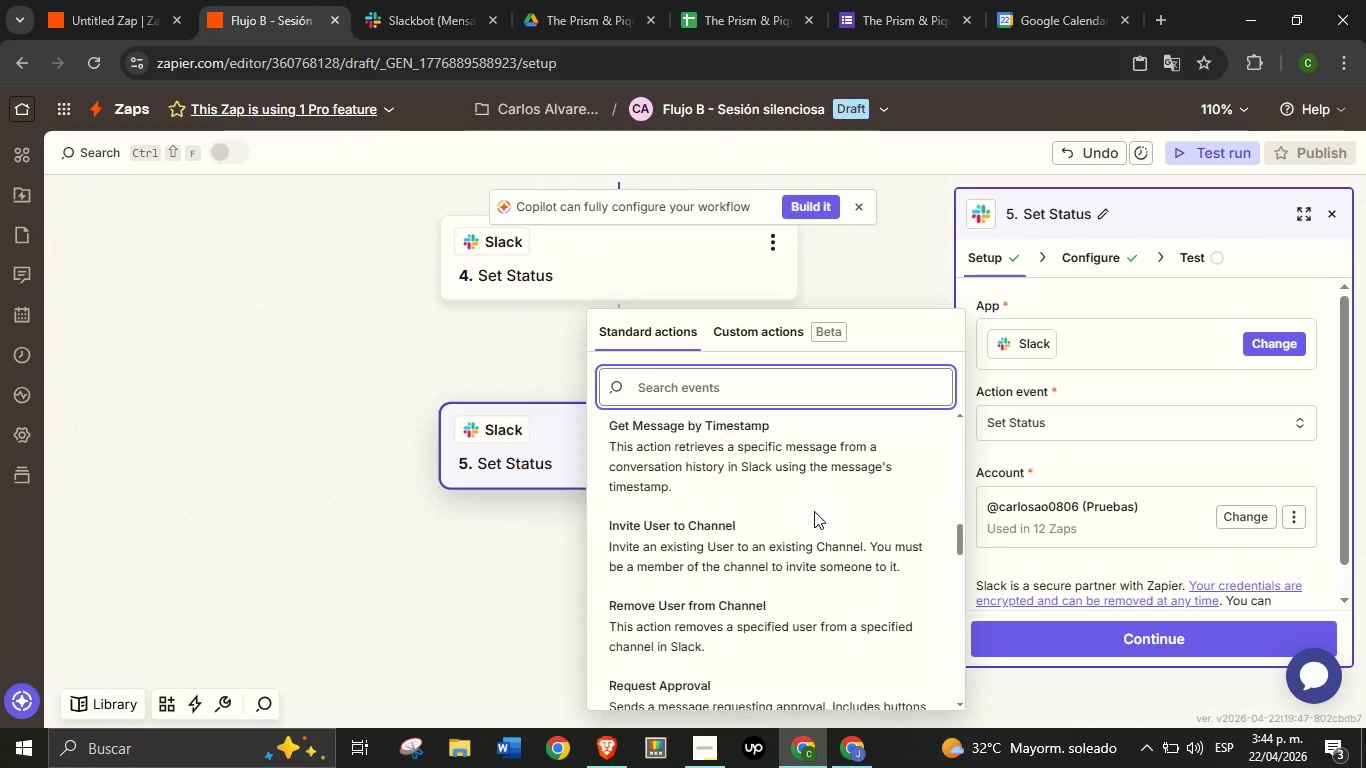 
scroll: coordinate [761, 533], scroll_direction: down, amount: 6.0
 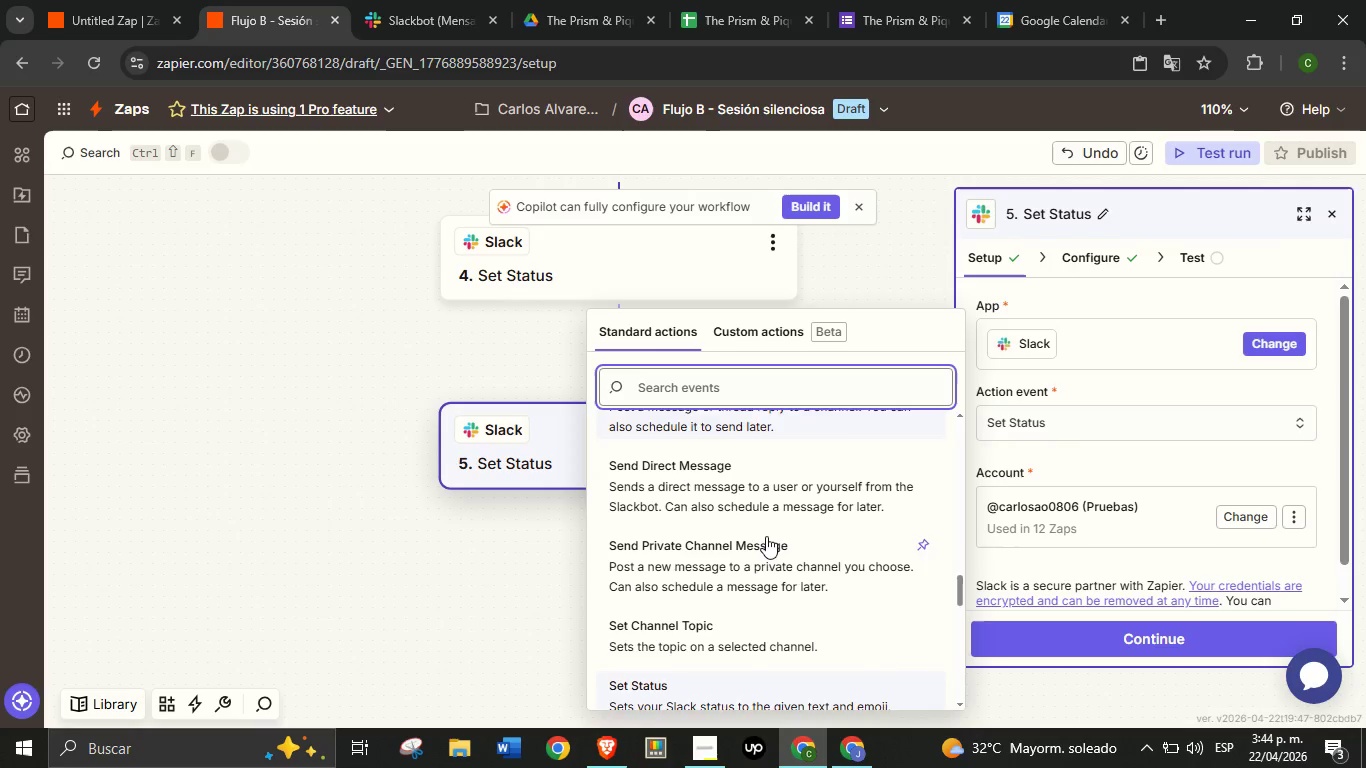 
scroll: coordinate [767, 535], scroll_direction: down, amount: 3.0
 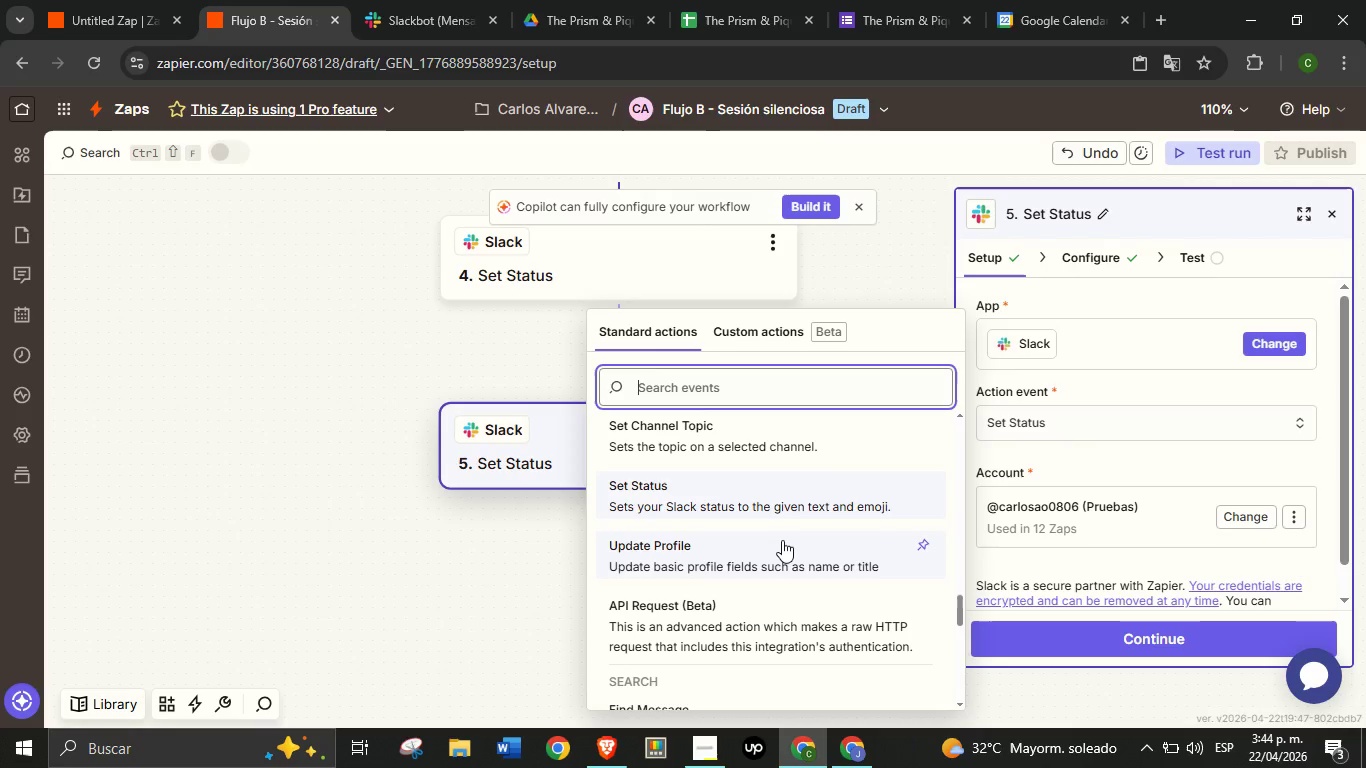 
scroll: coordinate [782, 538], scroll_direction: up, amount: 1.0
 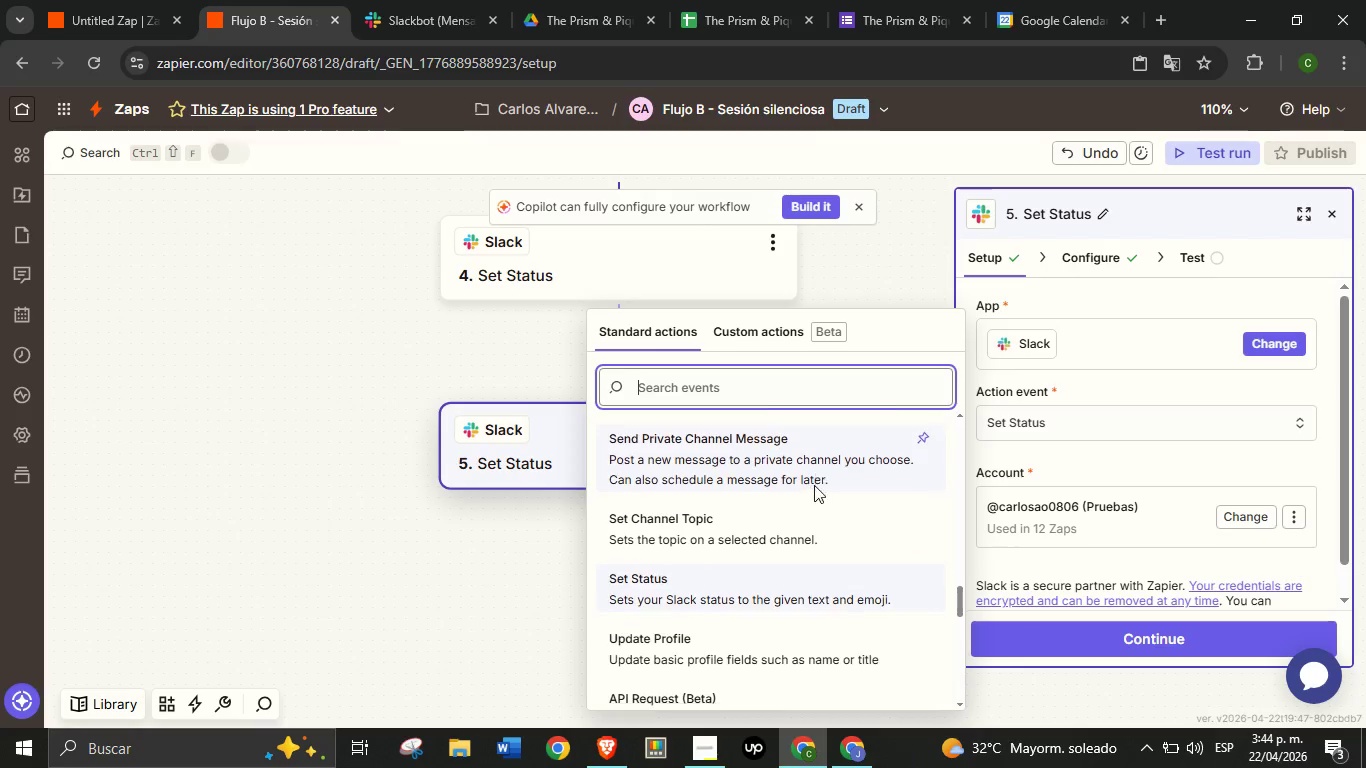 
scroll: coordinate [730, 561], scroll_direction: down, amount: 11.0
 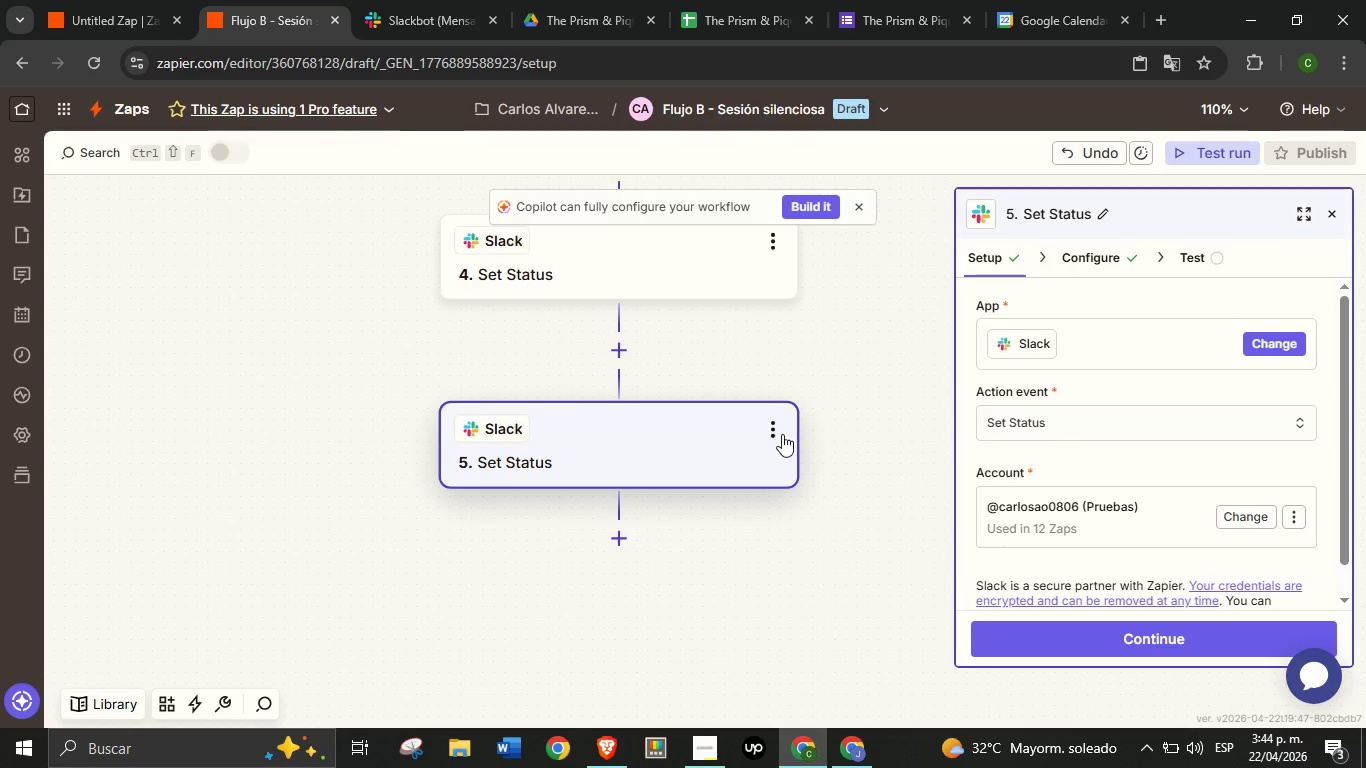 
left_click([774, 433])
 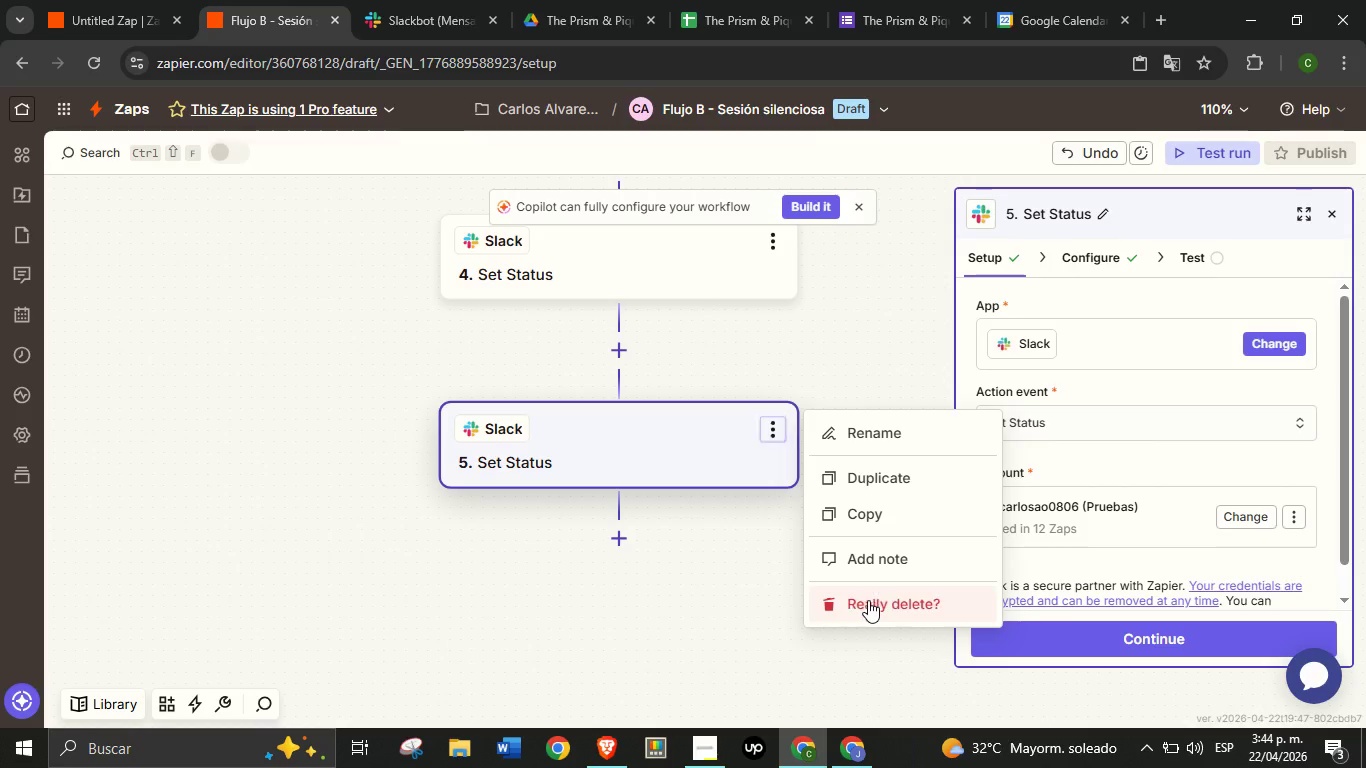 
left_click([868, 600])
 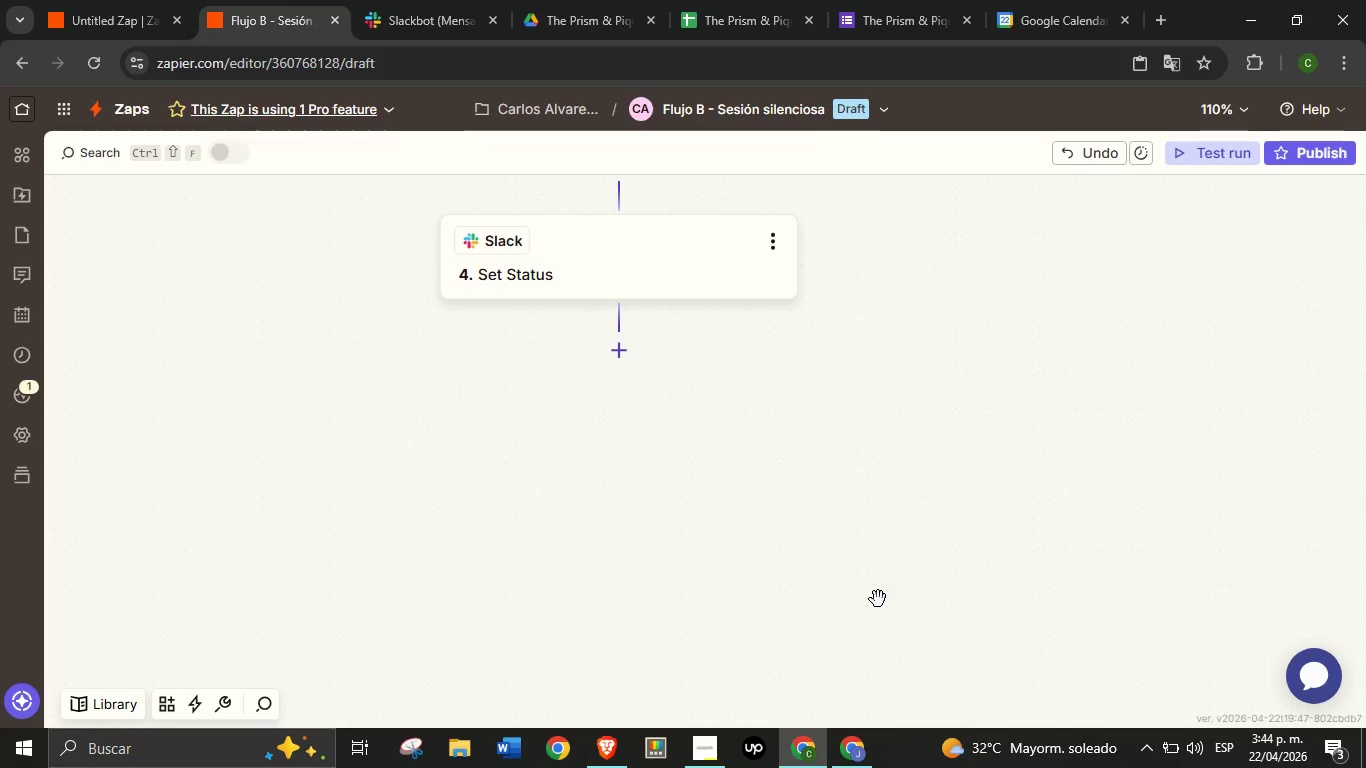 
wait(8.81)
 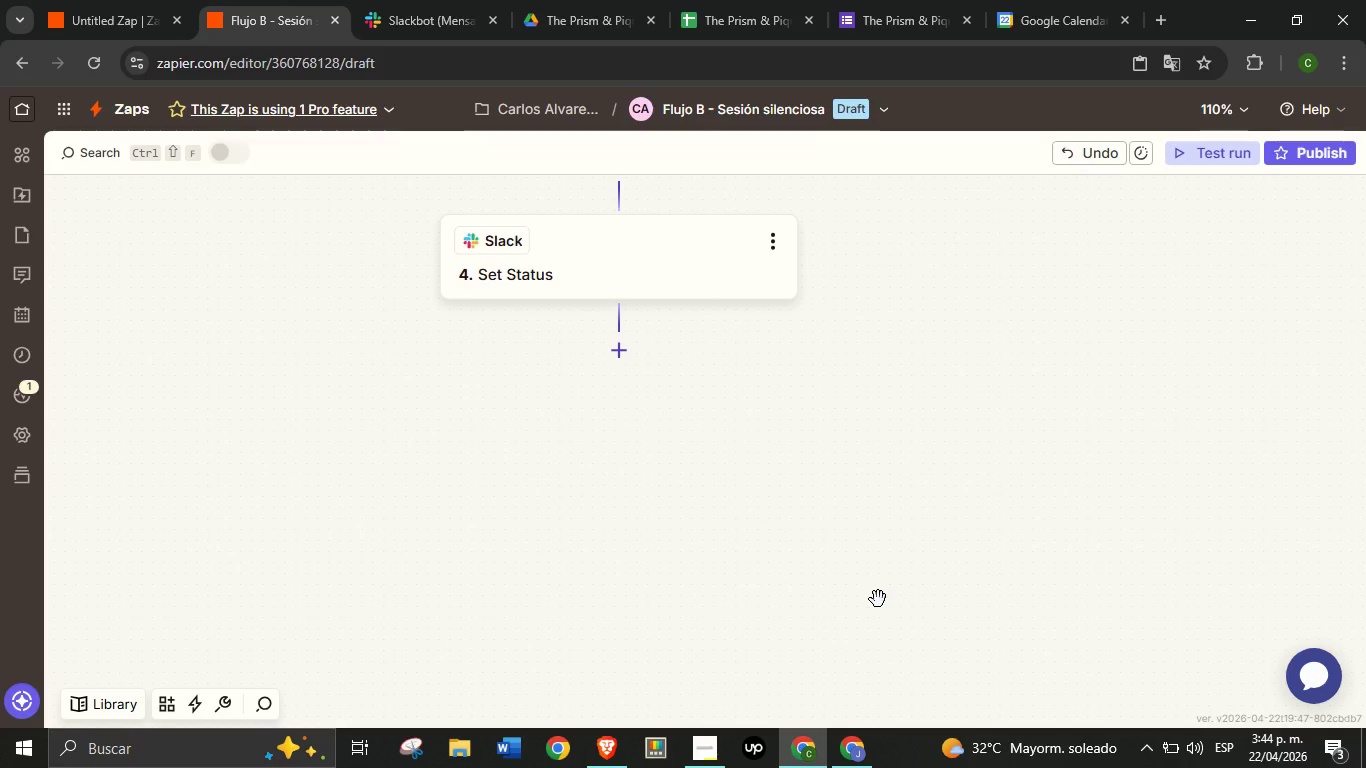 
right_click([18, 114])
 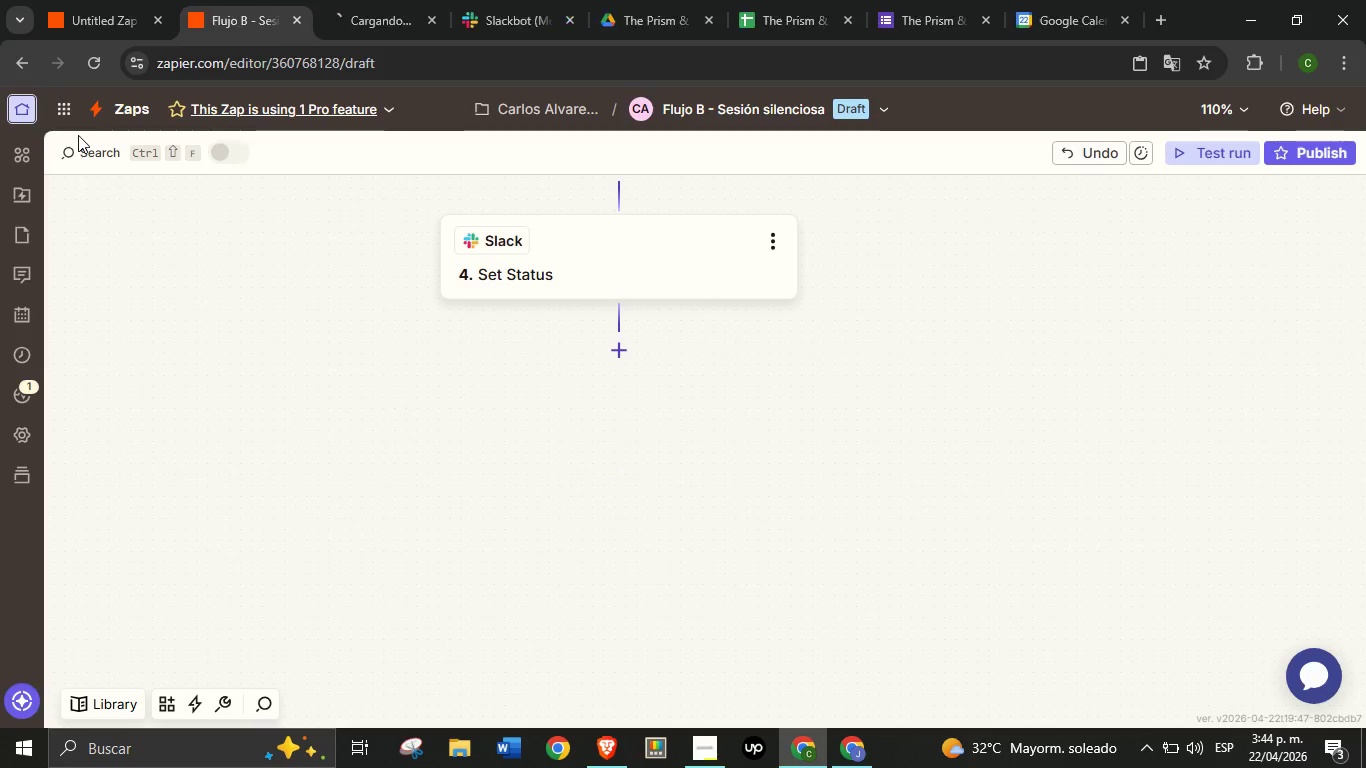 
left_click([78, 135])
 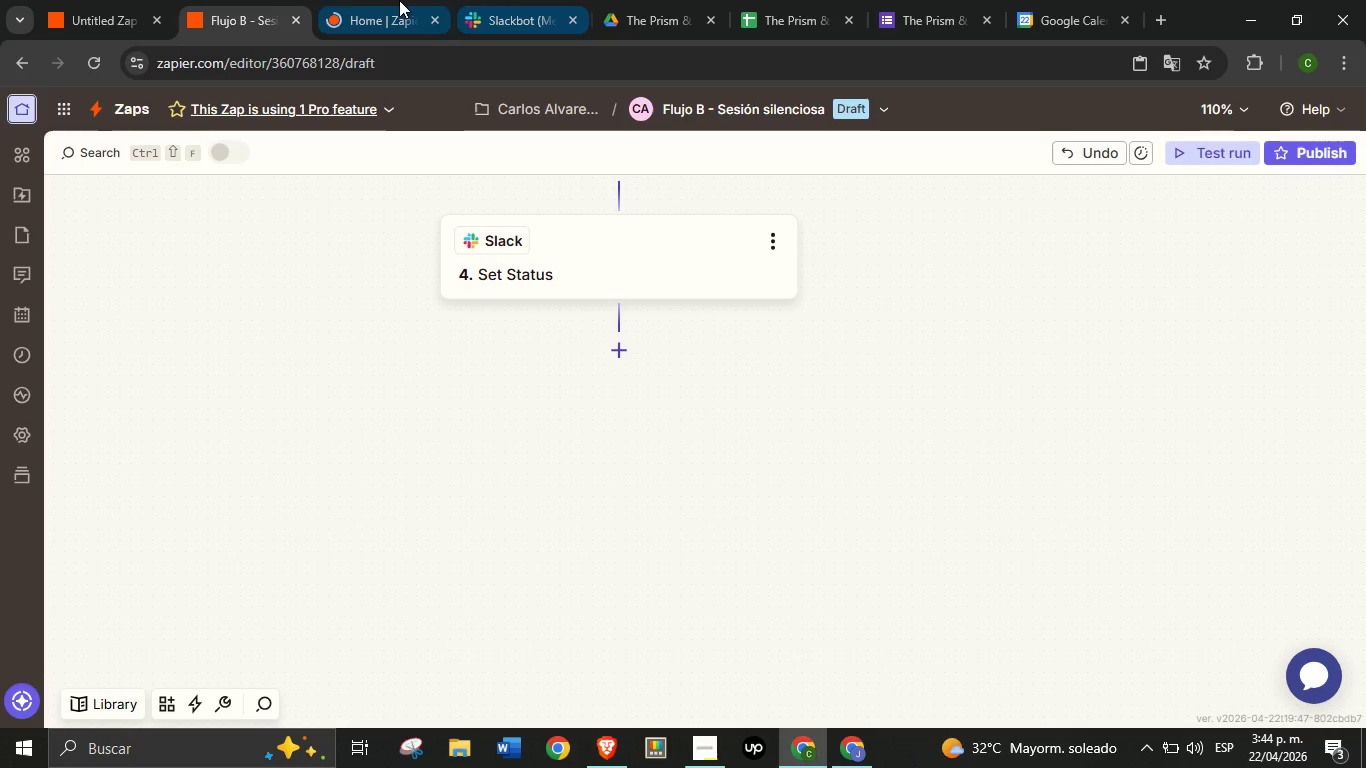 
left_click([397, 0])
 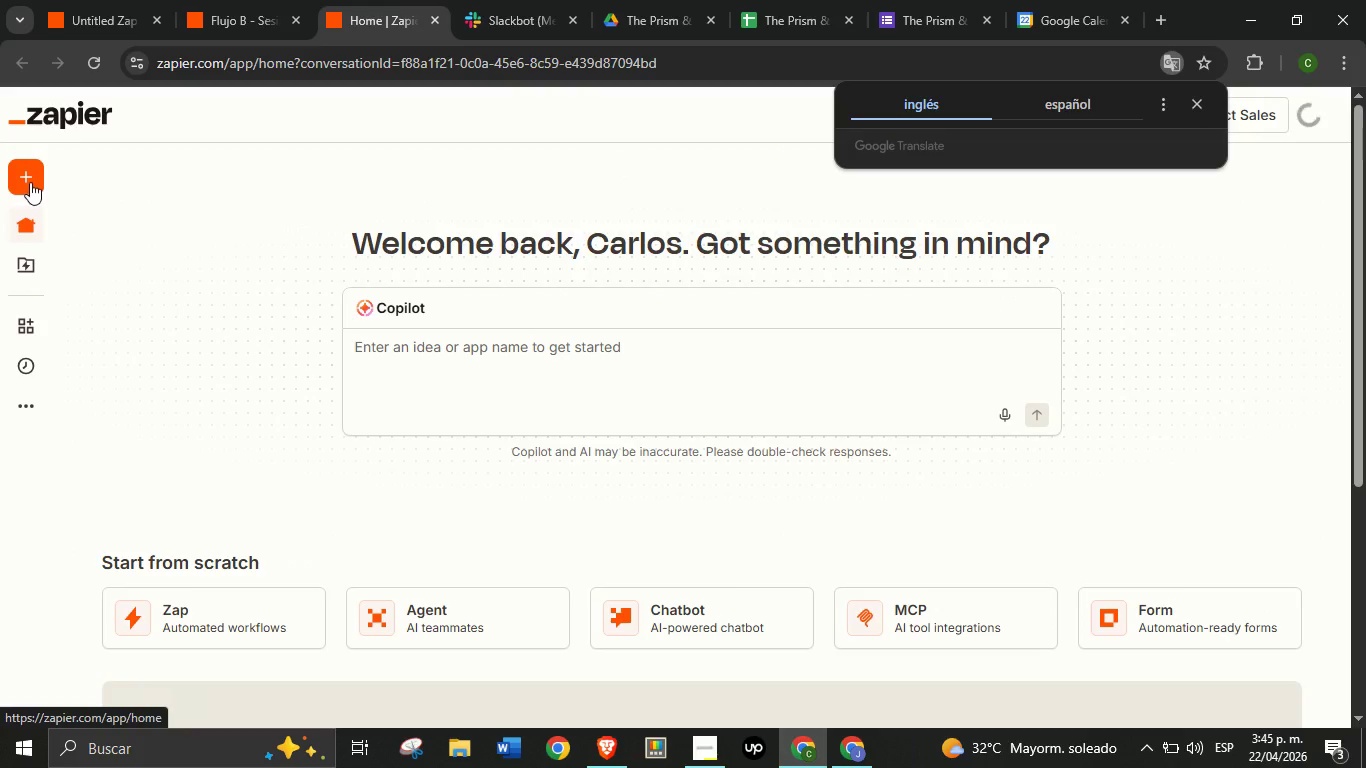 
wait(11.78)
 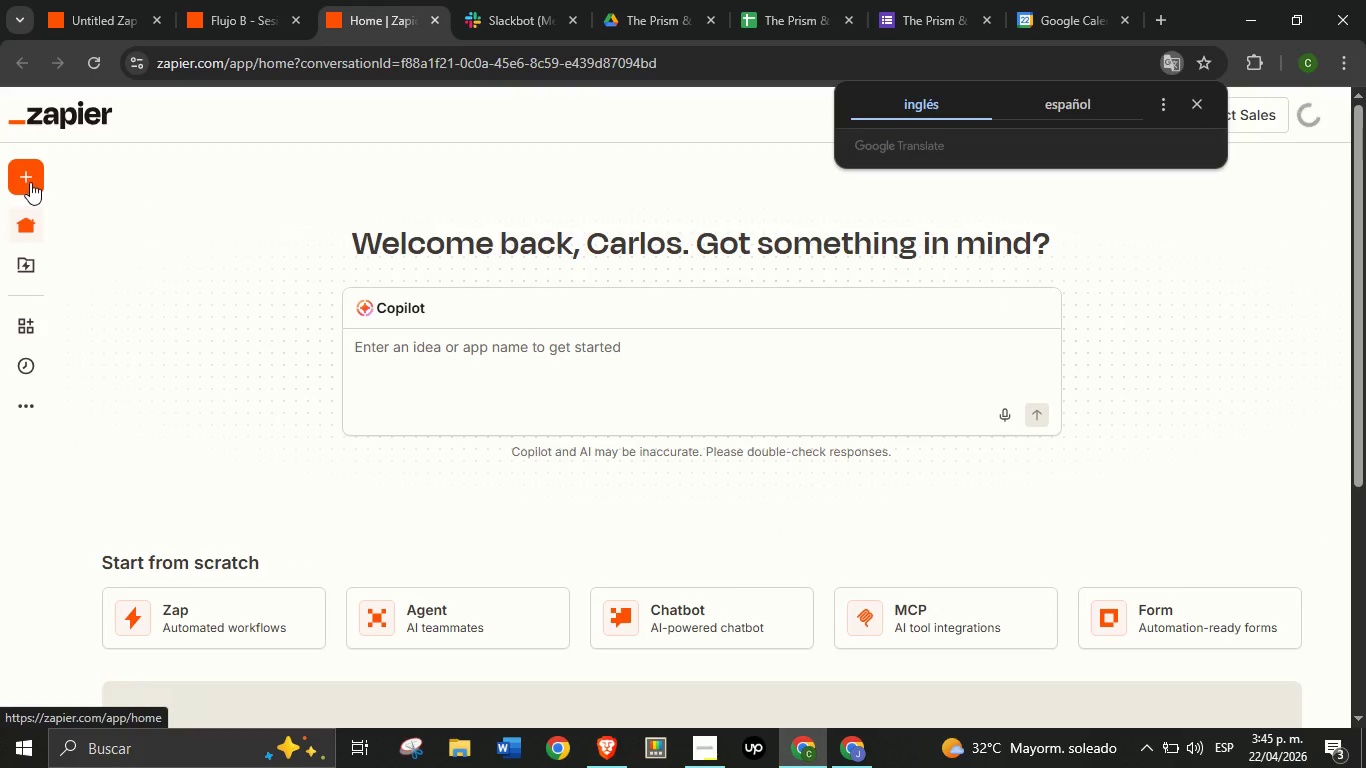 
left_click([106, 242])
 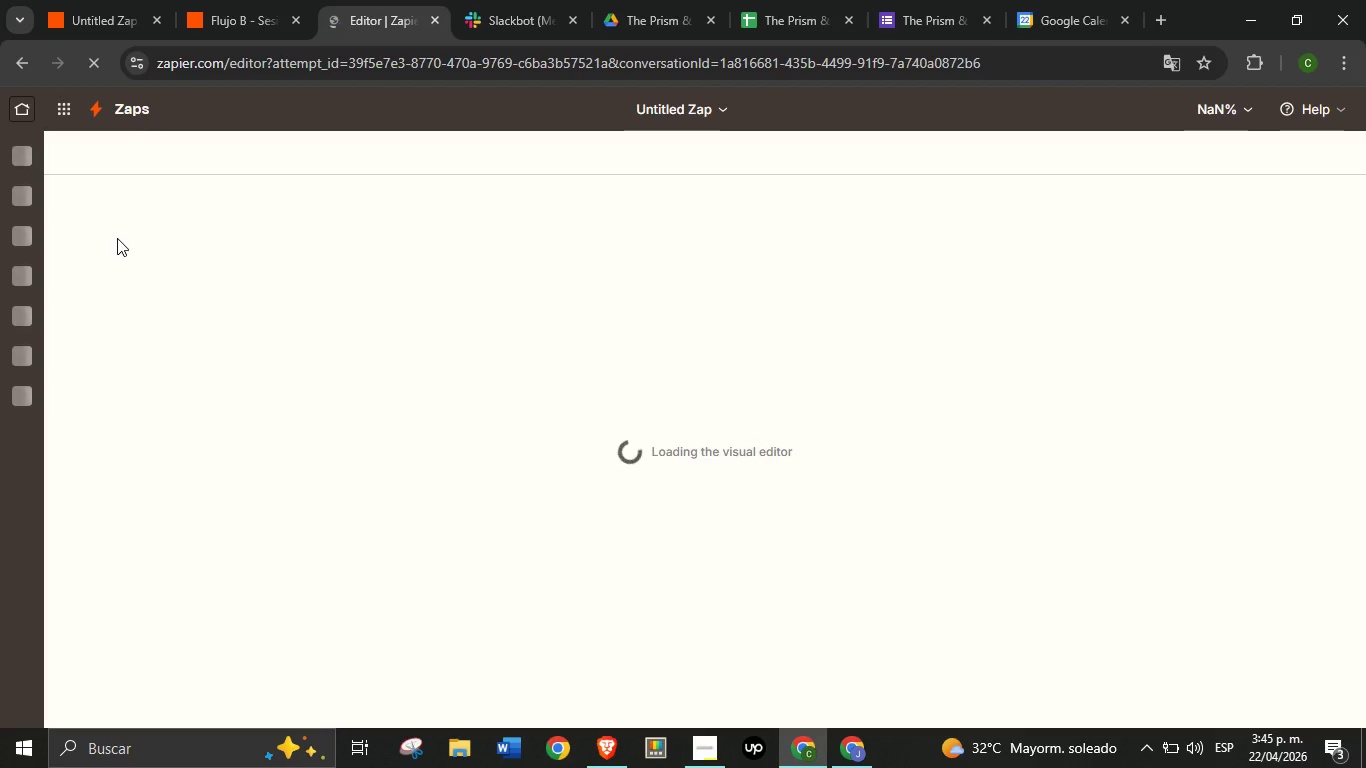 
wait(10.17)
 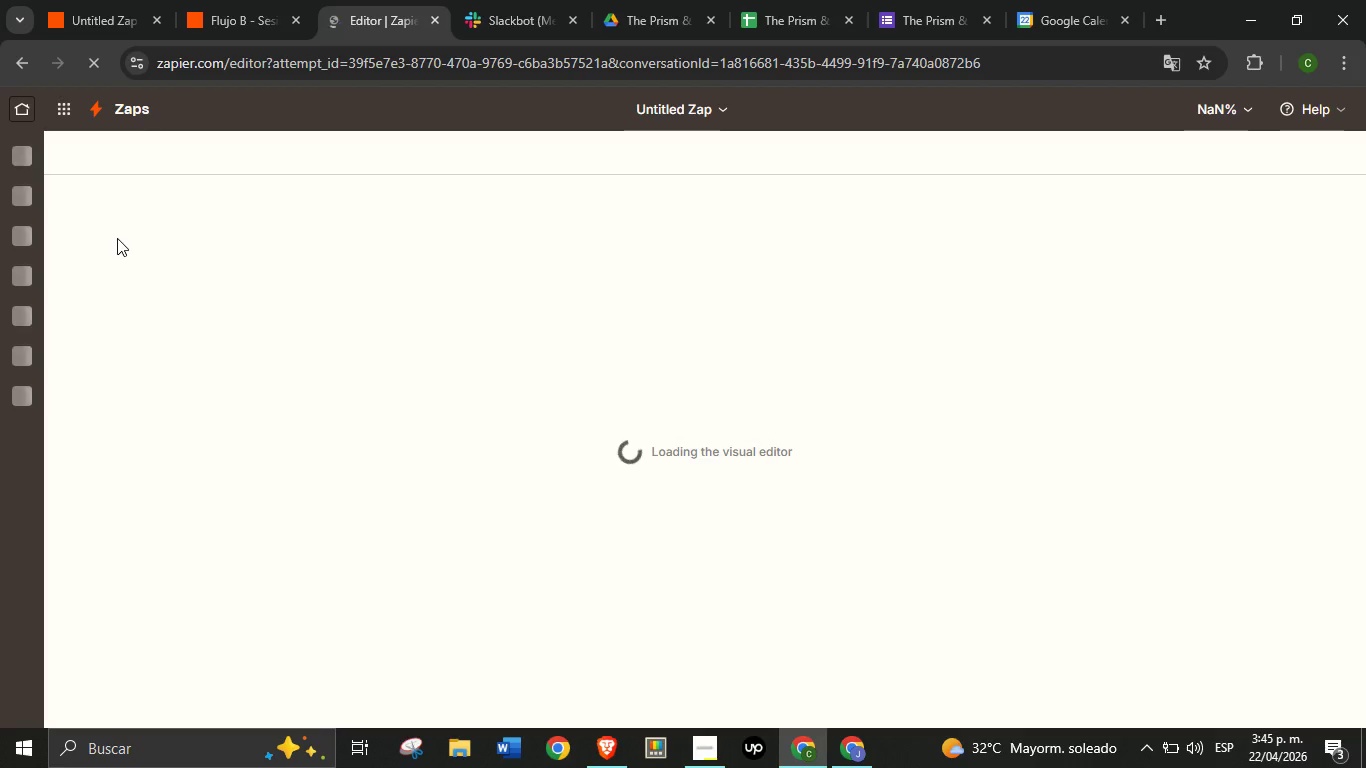 
left_click([646, 100])
 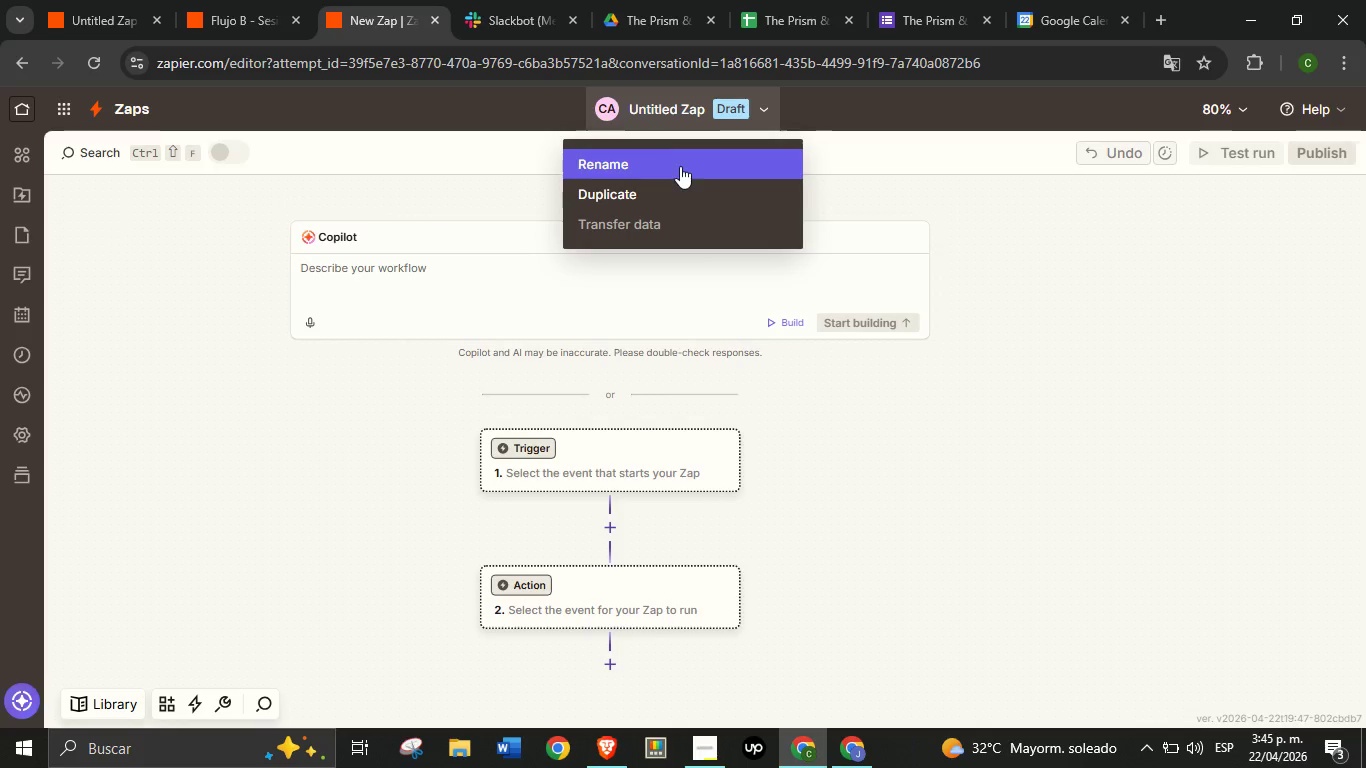 
left_click([680, 166])
 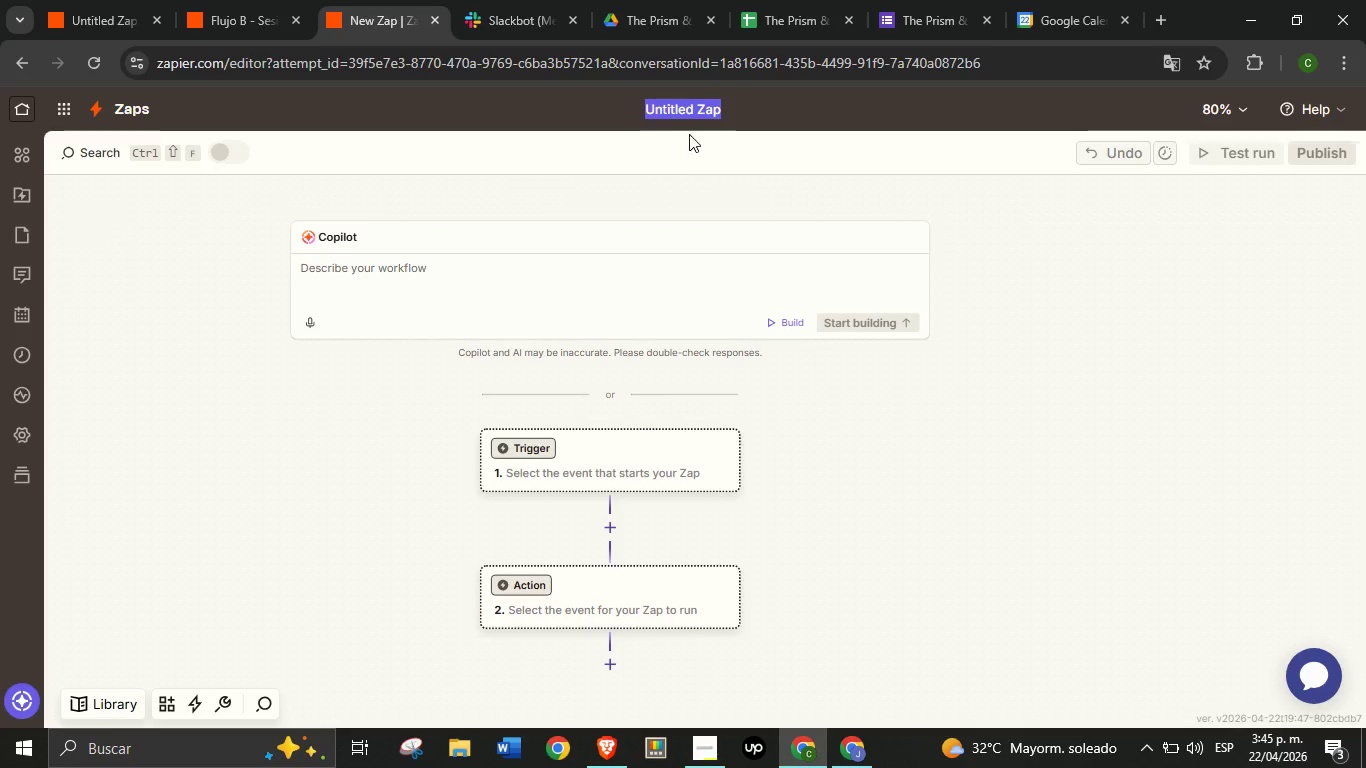 
wait(5.06)
 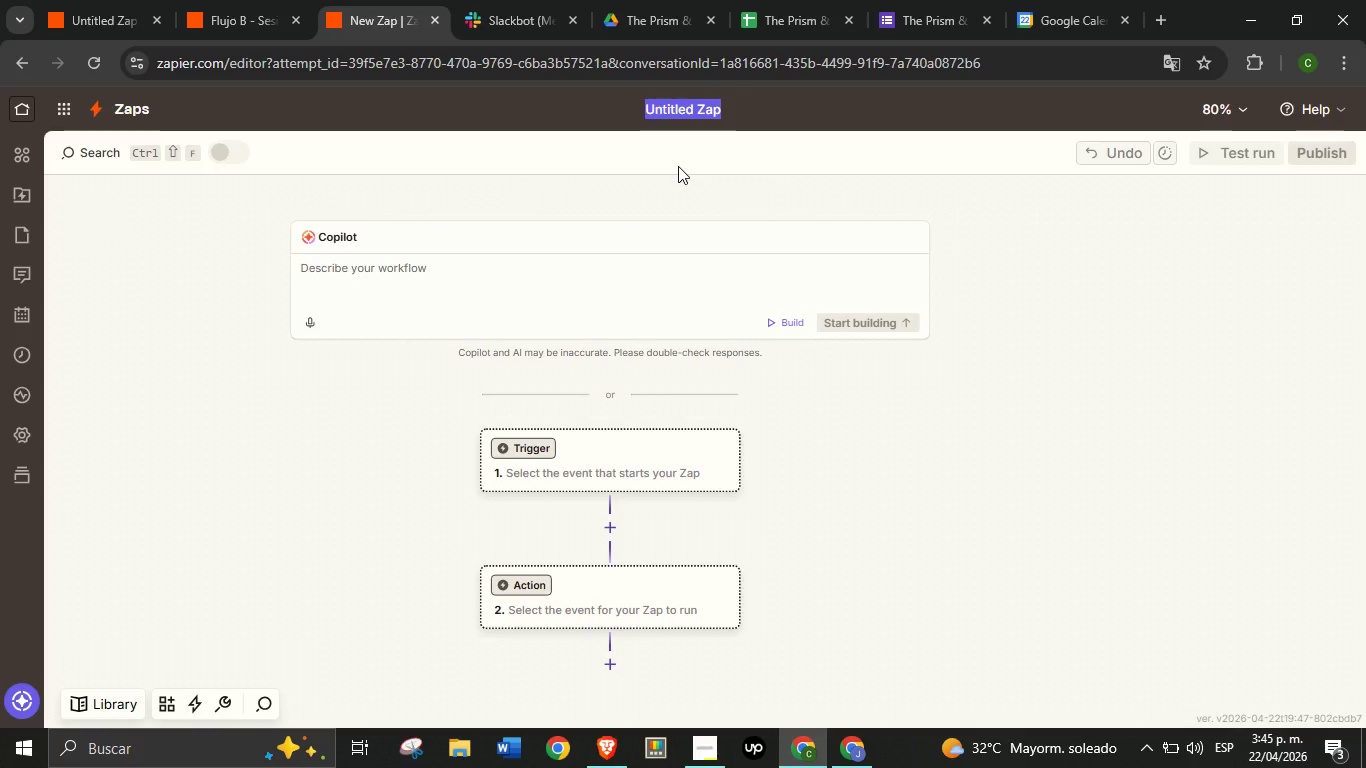 
left_click([706, 187])
 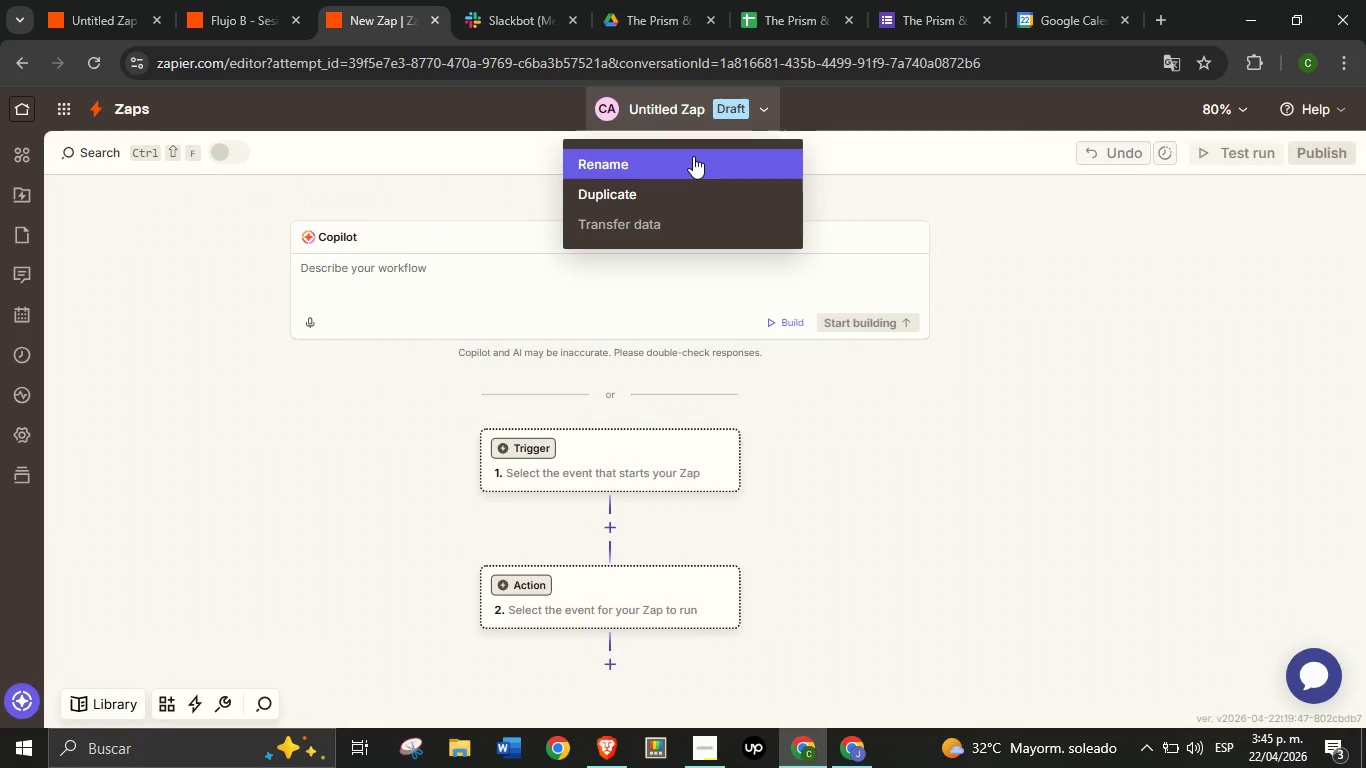 
left_click([693, 156])
 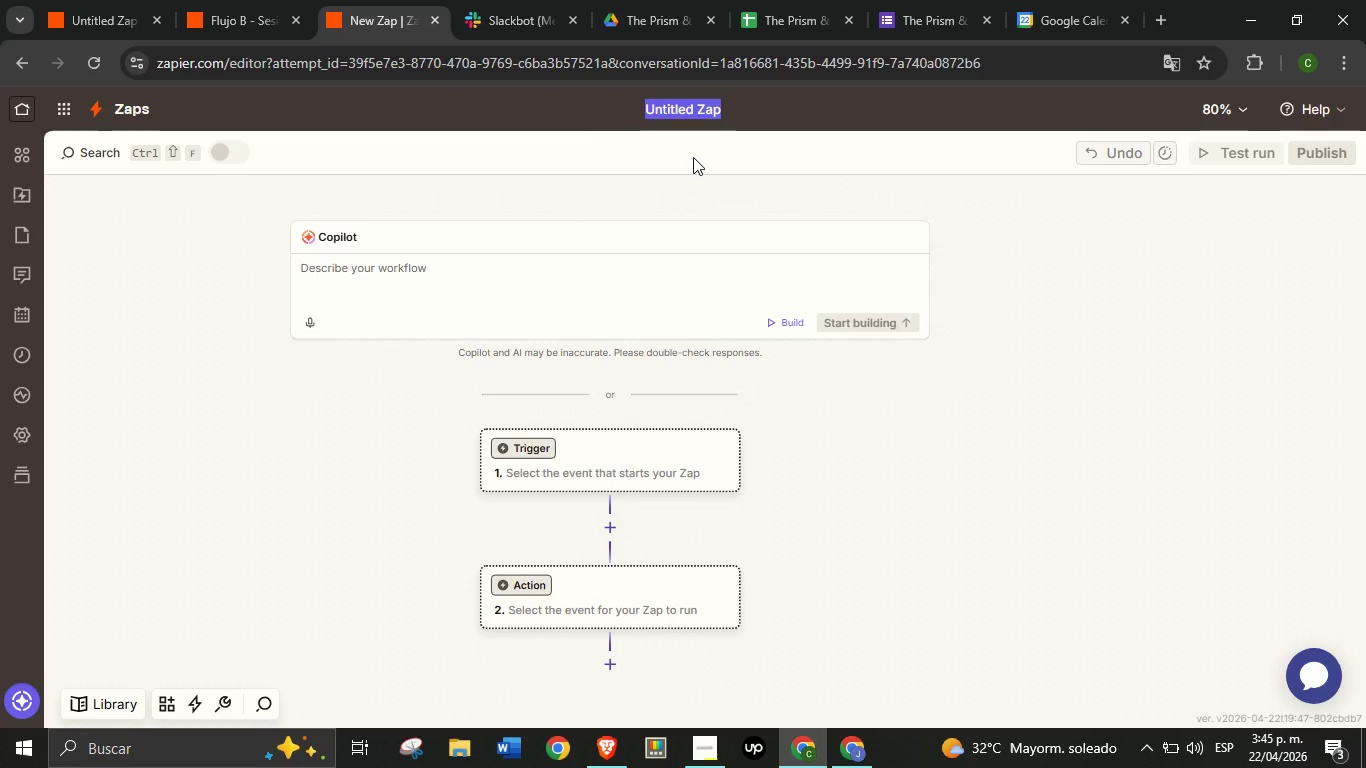 
type(Fluo)
key(Backspace)
type(jo C - Alerta de Inventario y e)
key(Backspace)
type(Reabastecimiento)
 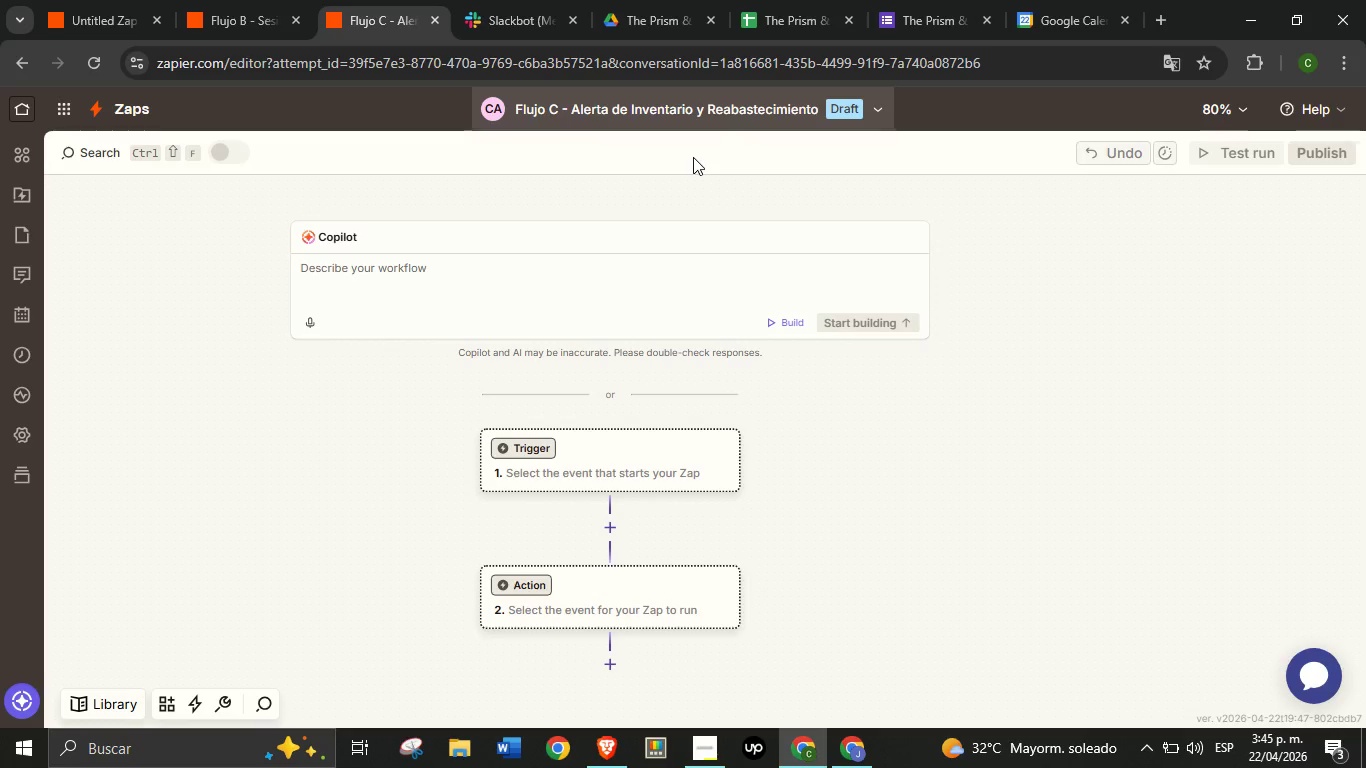 
key(Enter)
 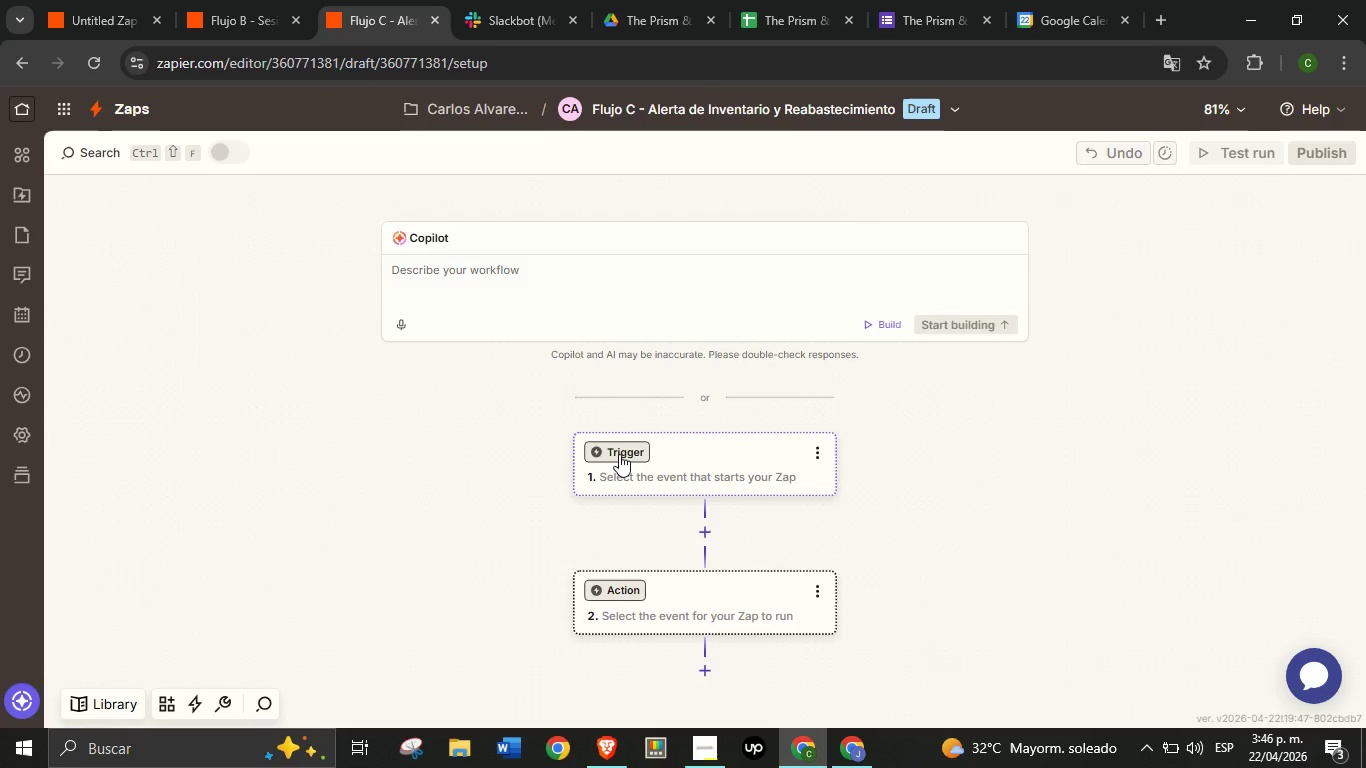 
wait(29.64)
 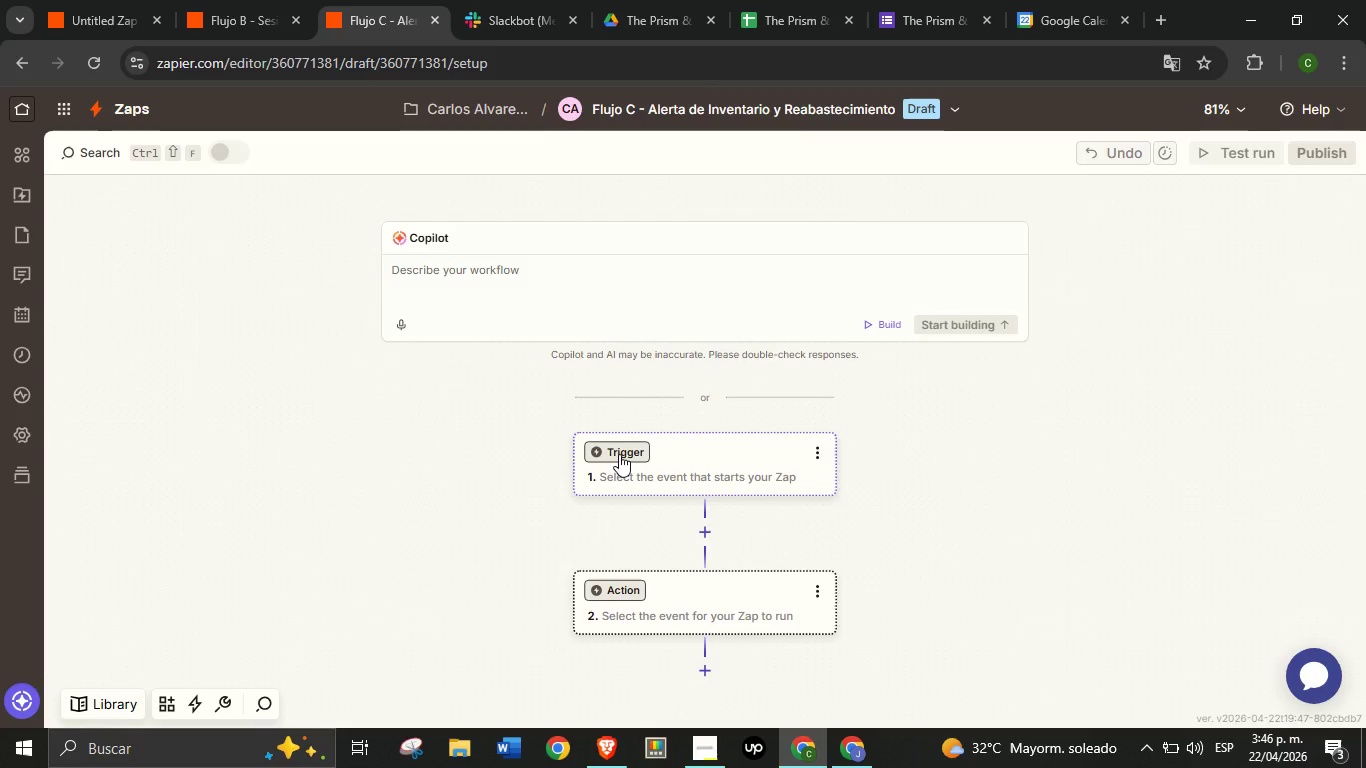 
left_click([585, 335])
 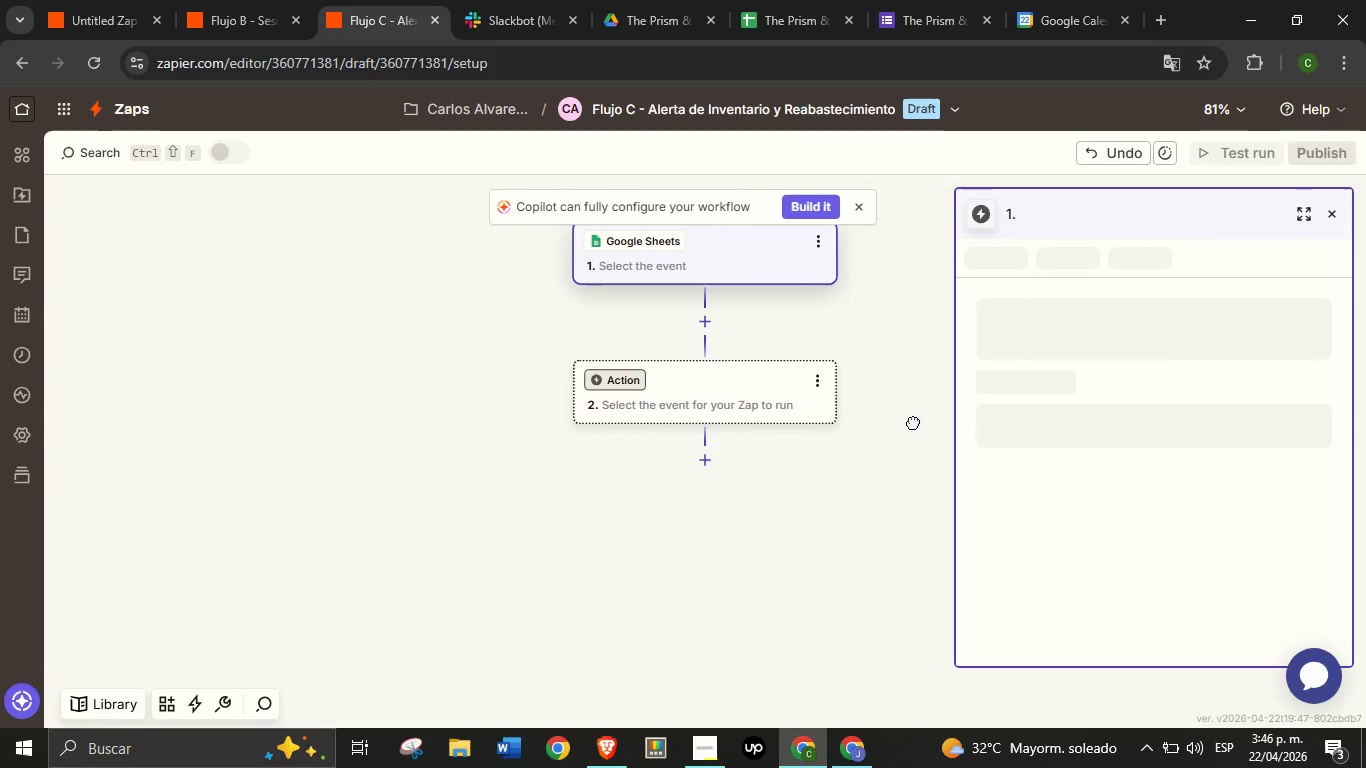 
left_click_drag(start_coordinate=[917, 381], to_coordinate=[905, 452])
 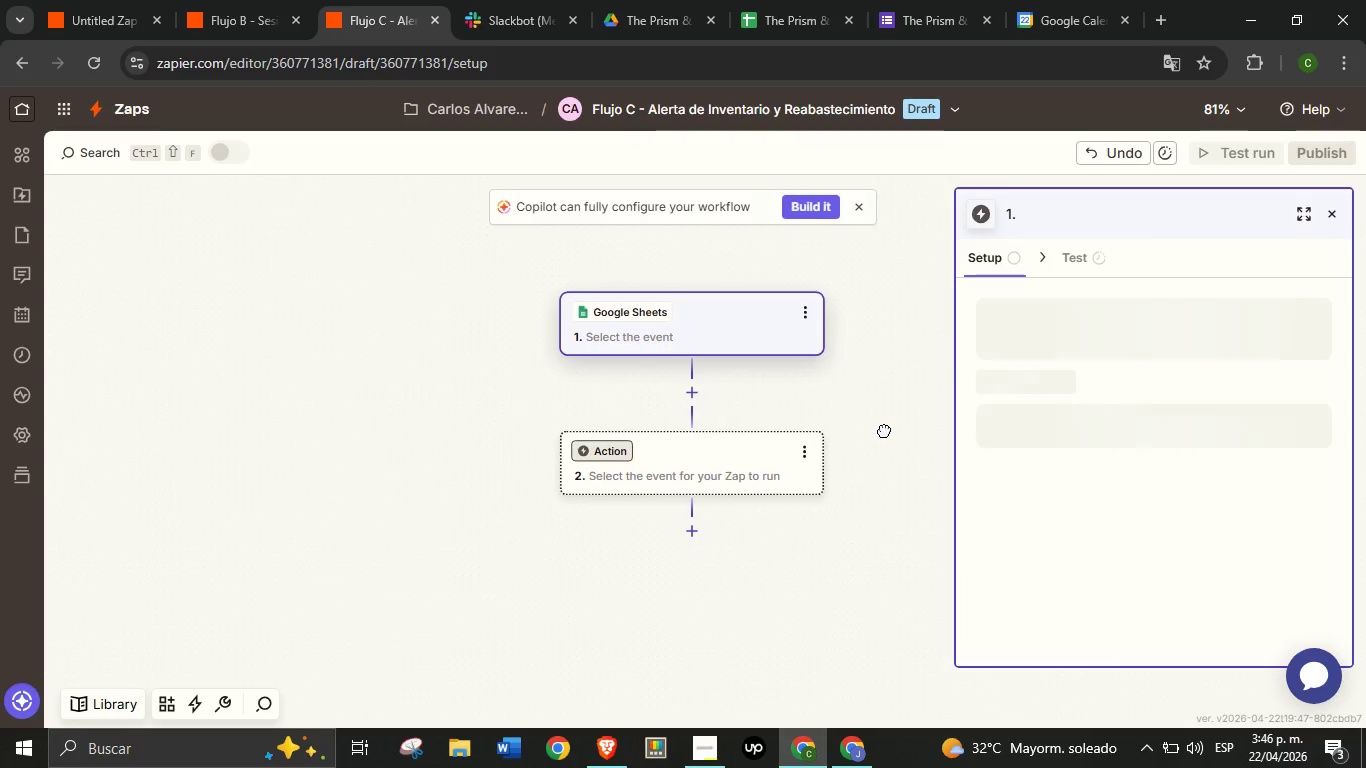 
left_click_drag(start_coordinate=[904, 456], to_coordinate=[882, 429])
 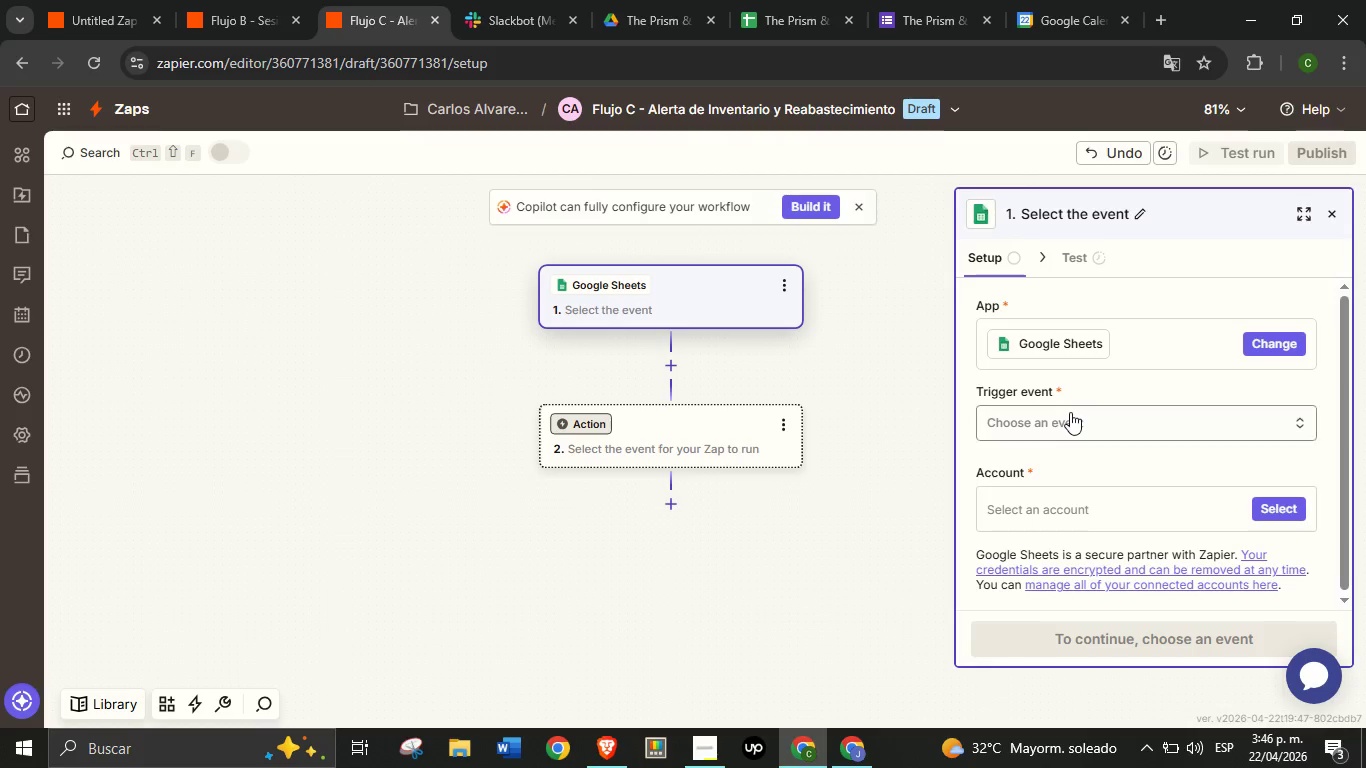 
left_click([1070, 412])
 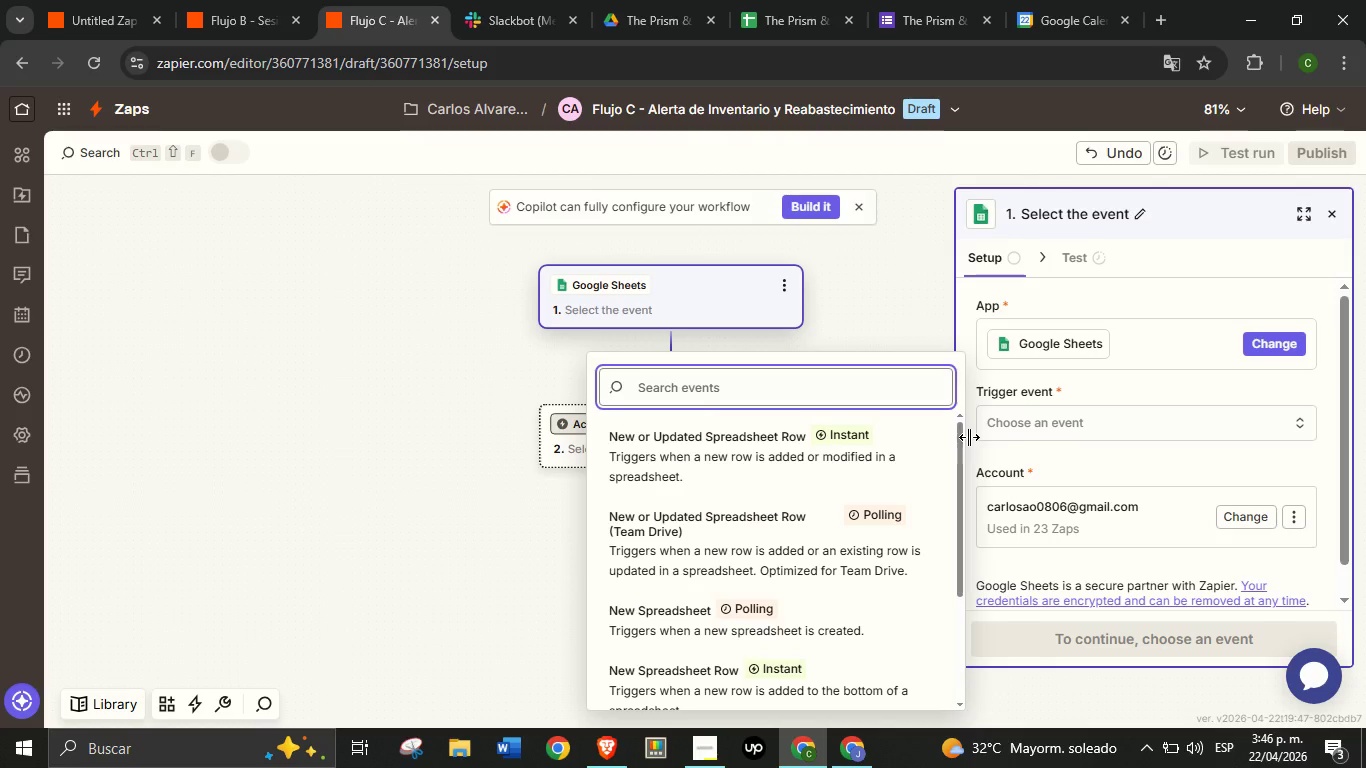 
wait(6.77)
 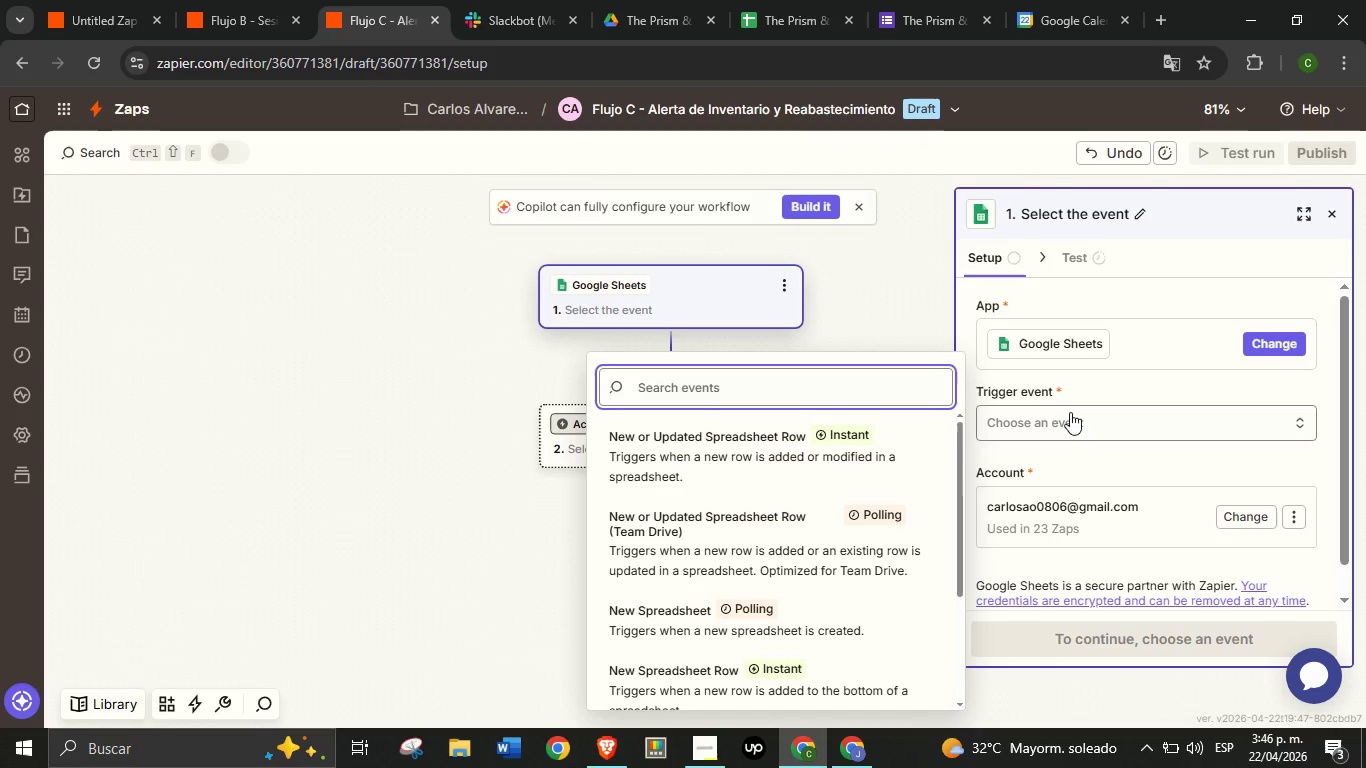 
left_click([748, 443])
 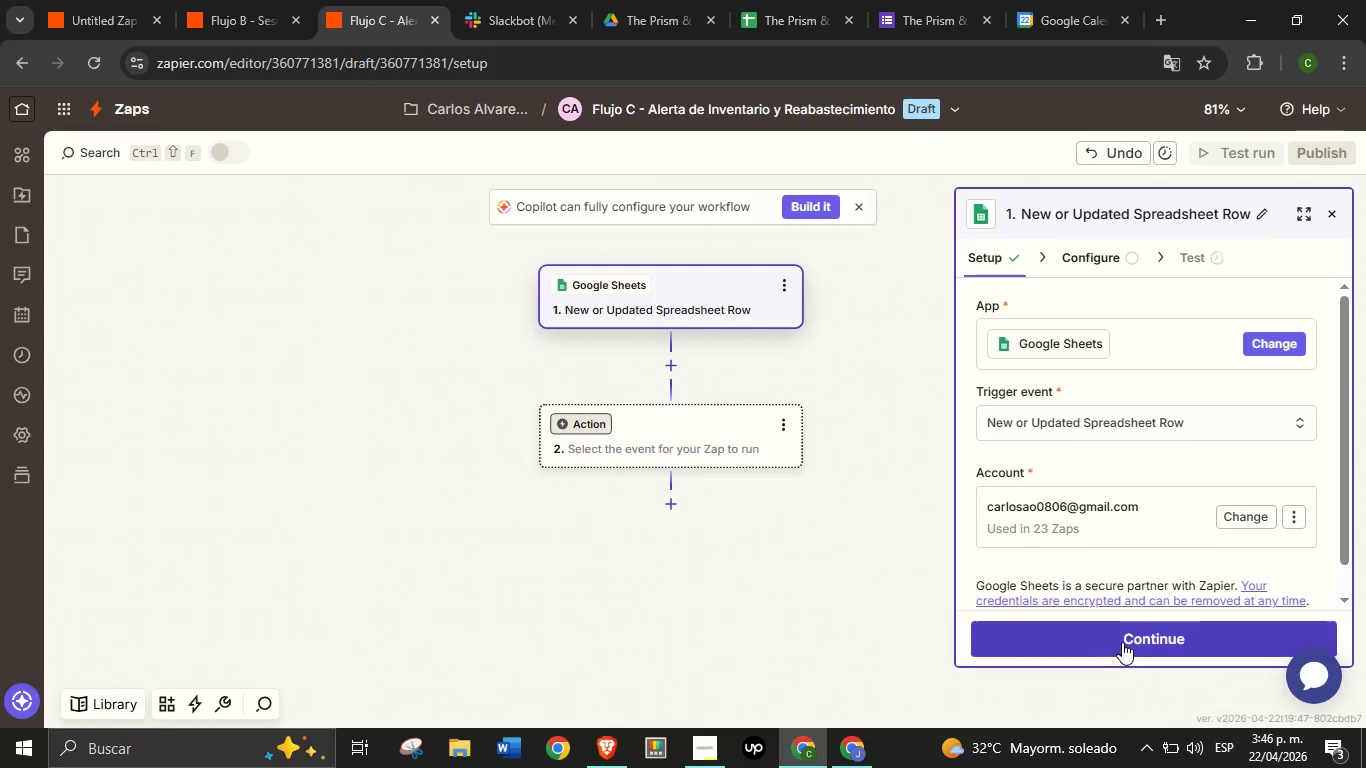 
left_click([1122, 642])
 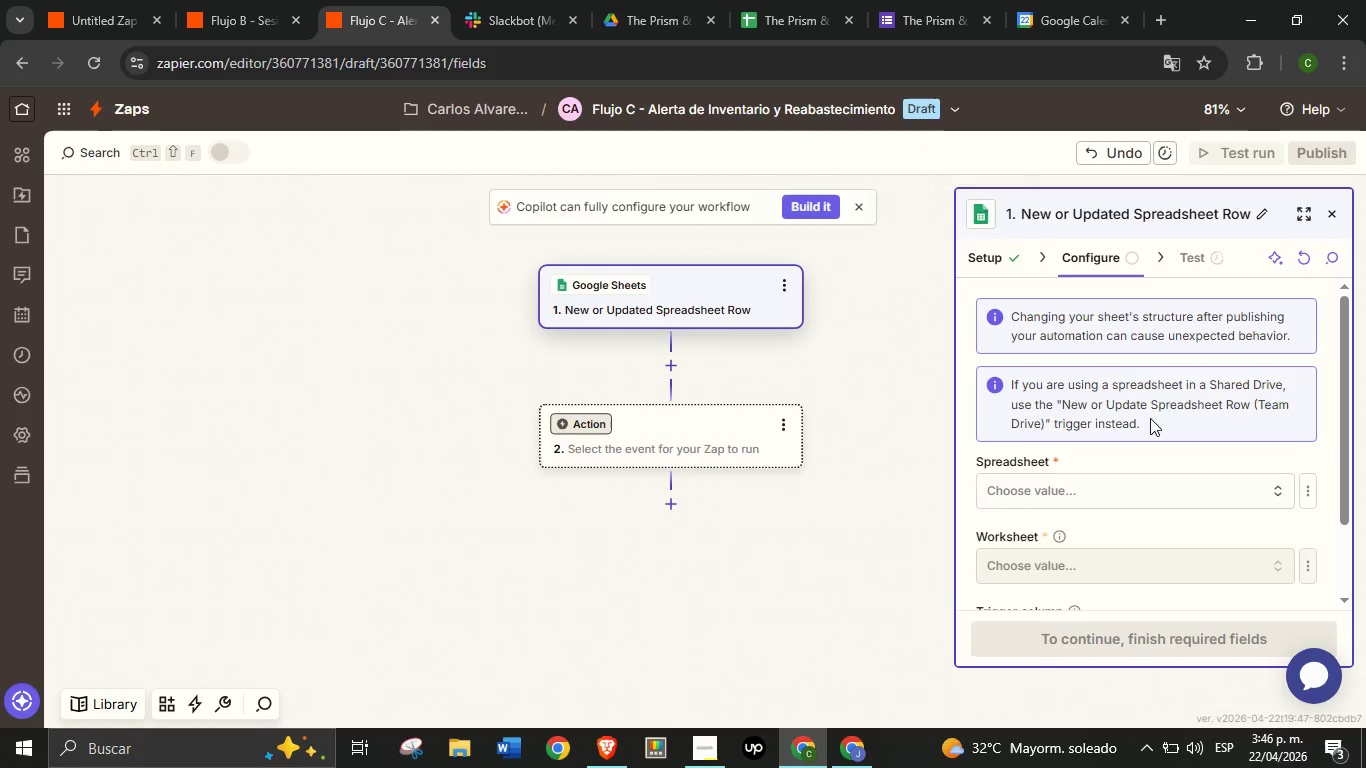 
scroll: coordinate [1162, 393], scroll_direction: down, amount: 1.0
 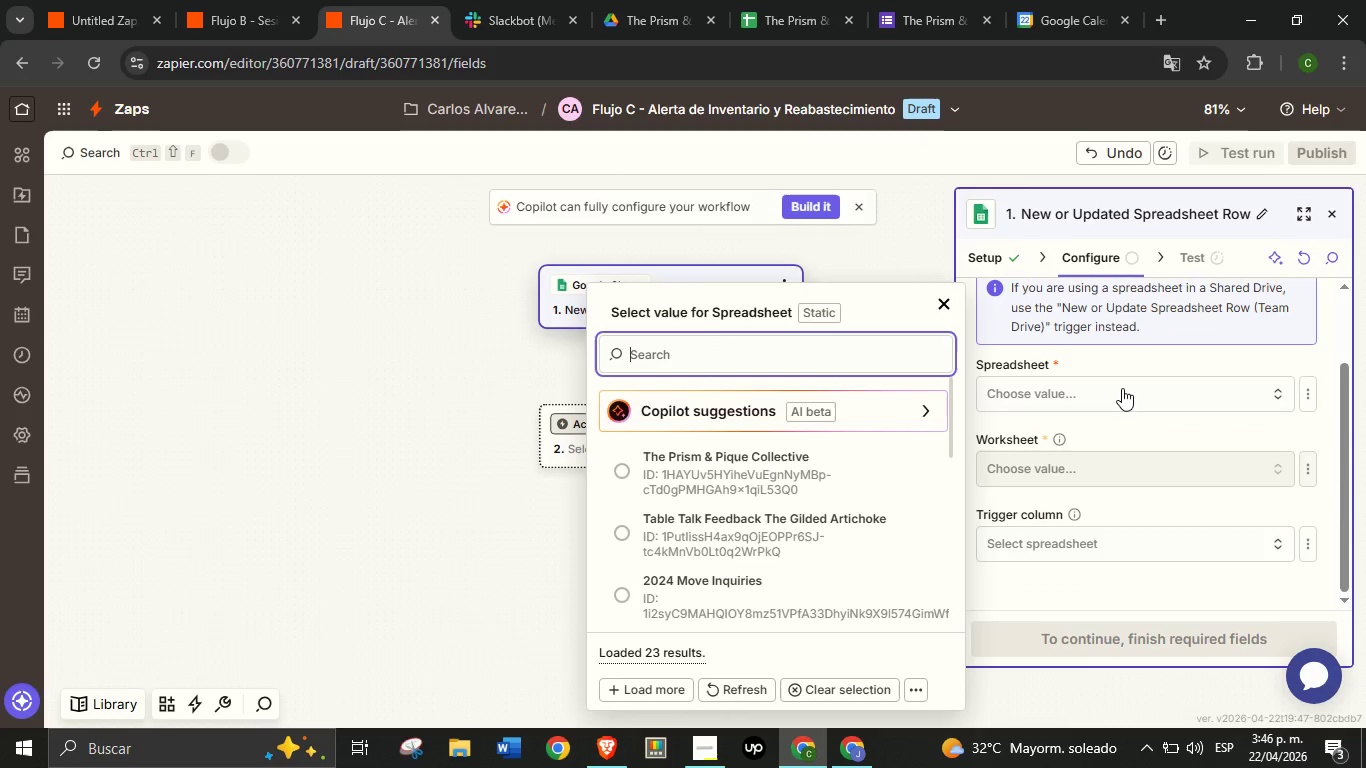 
left_click([1122, 388])
 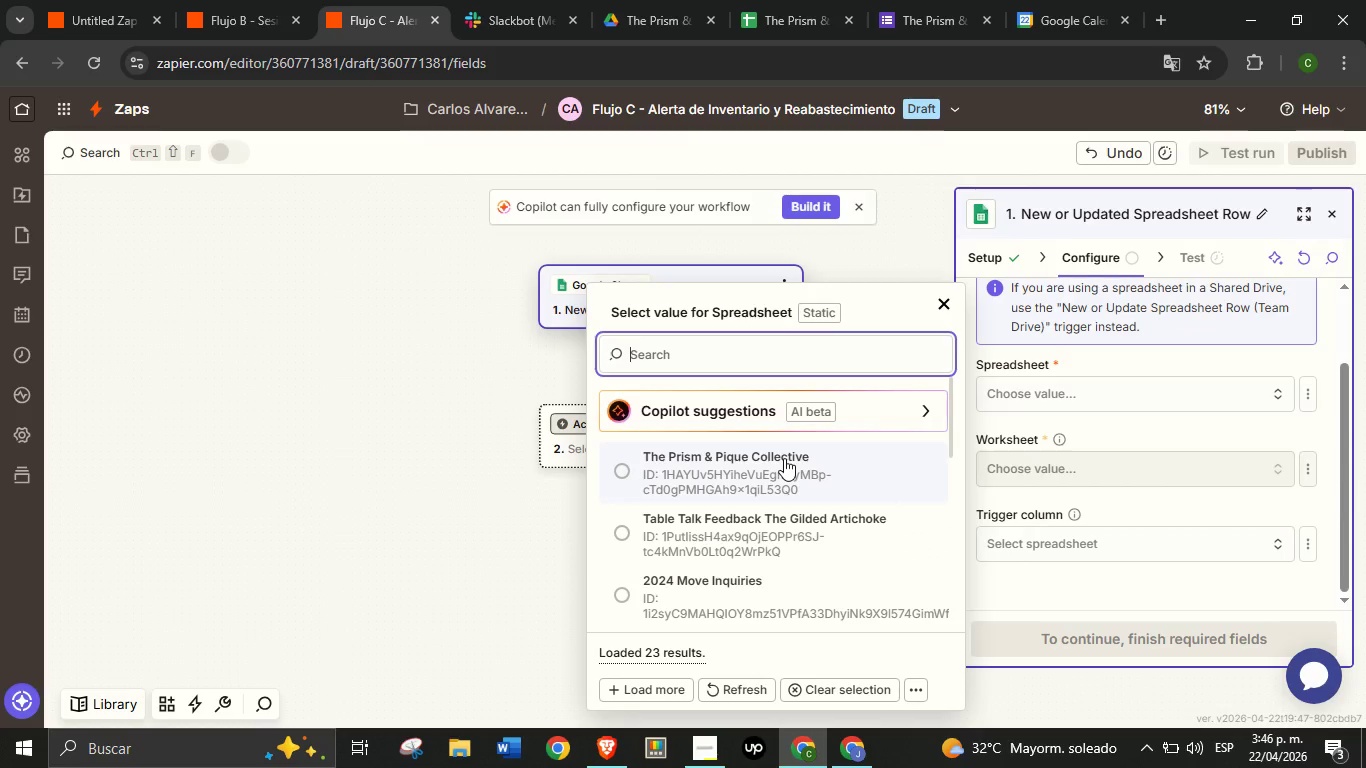 
wait(5.47)
 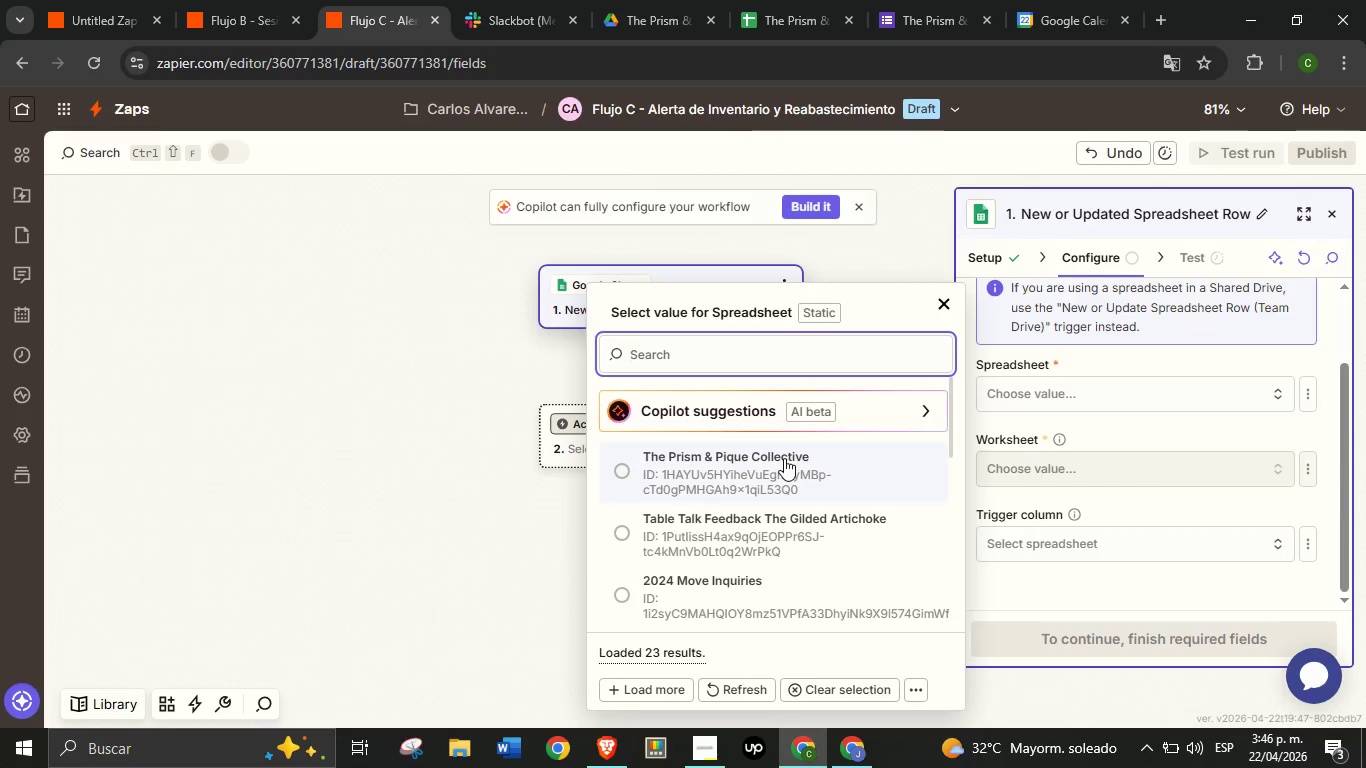 
left_click([784, 458])
 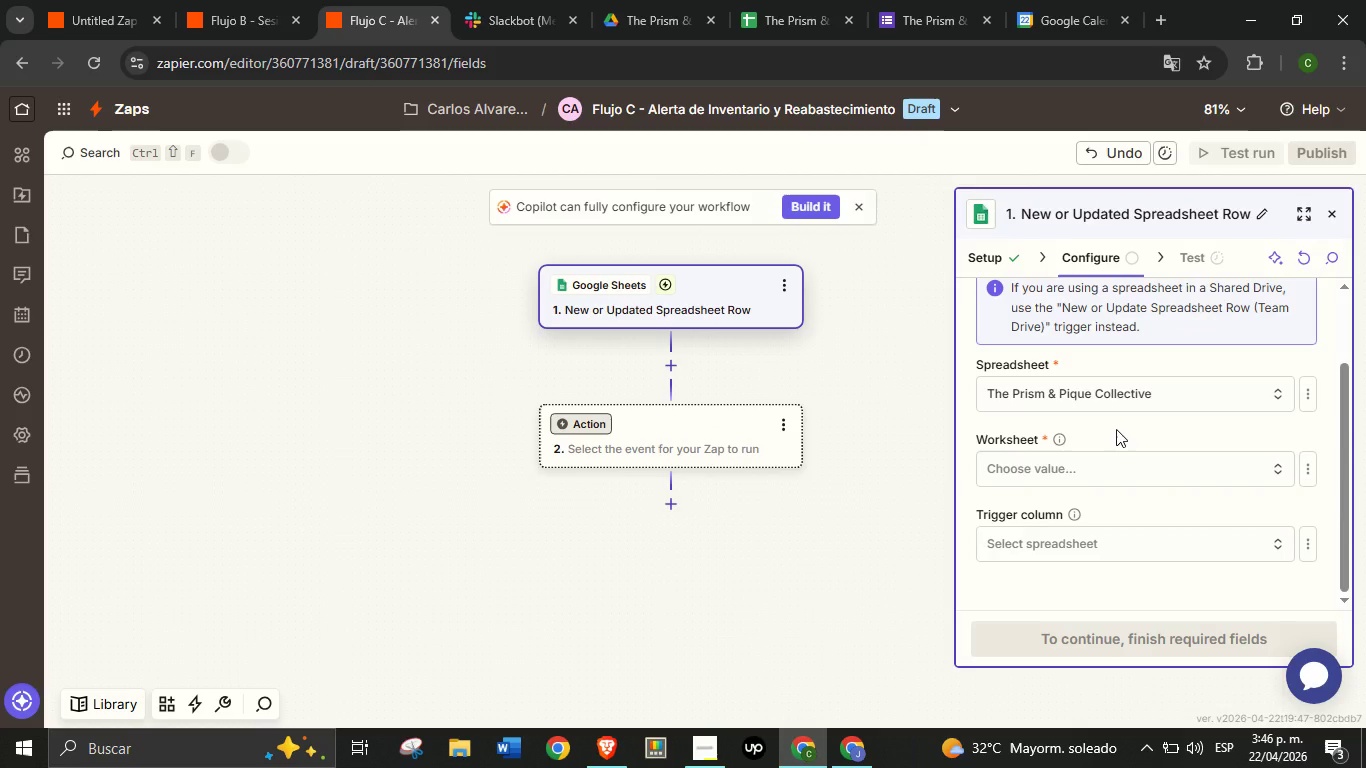 
mouse_move([1121, 450])
 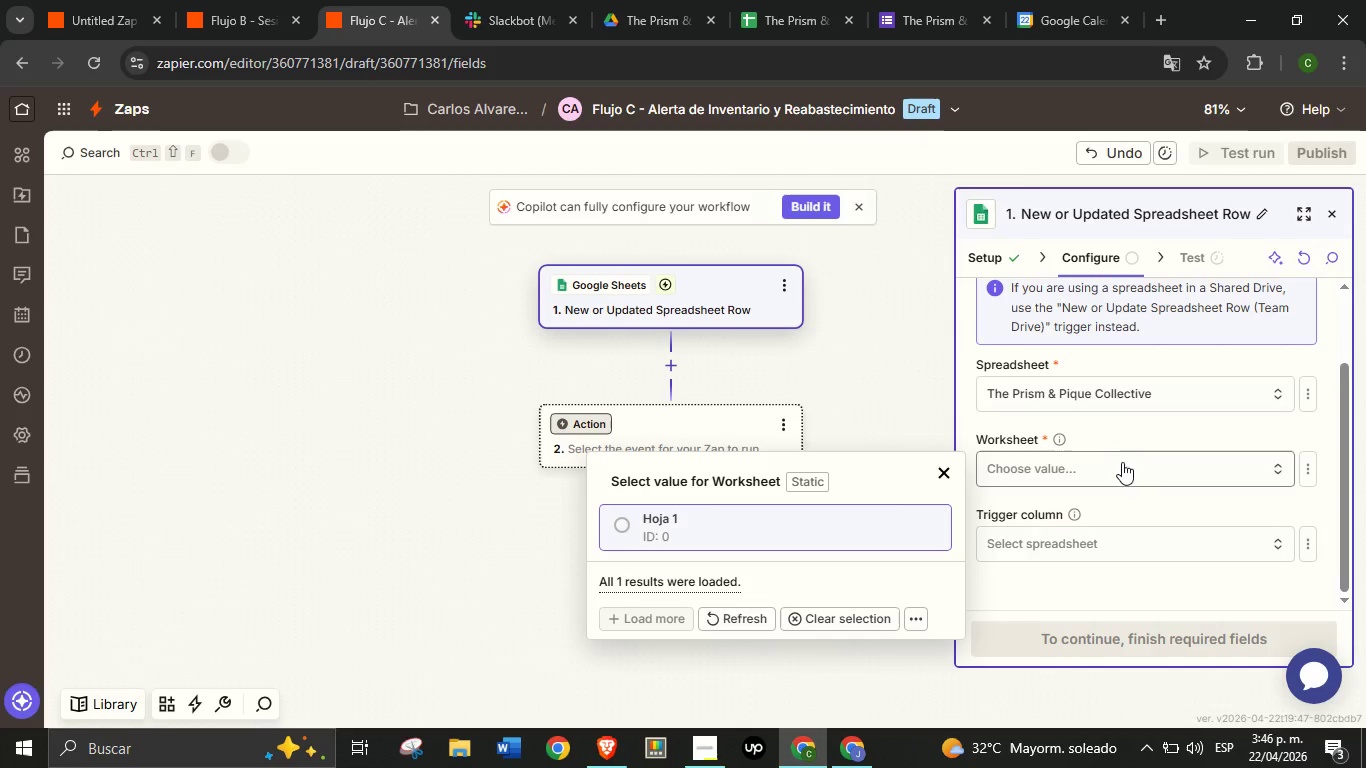 
left_click([1122, 462])
 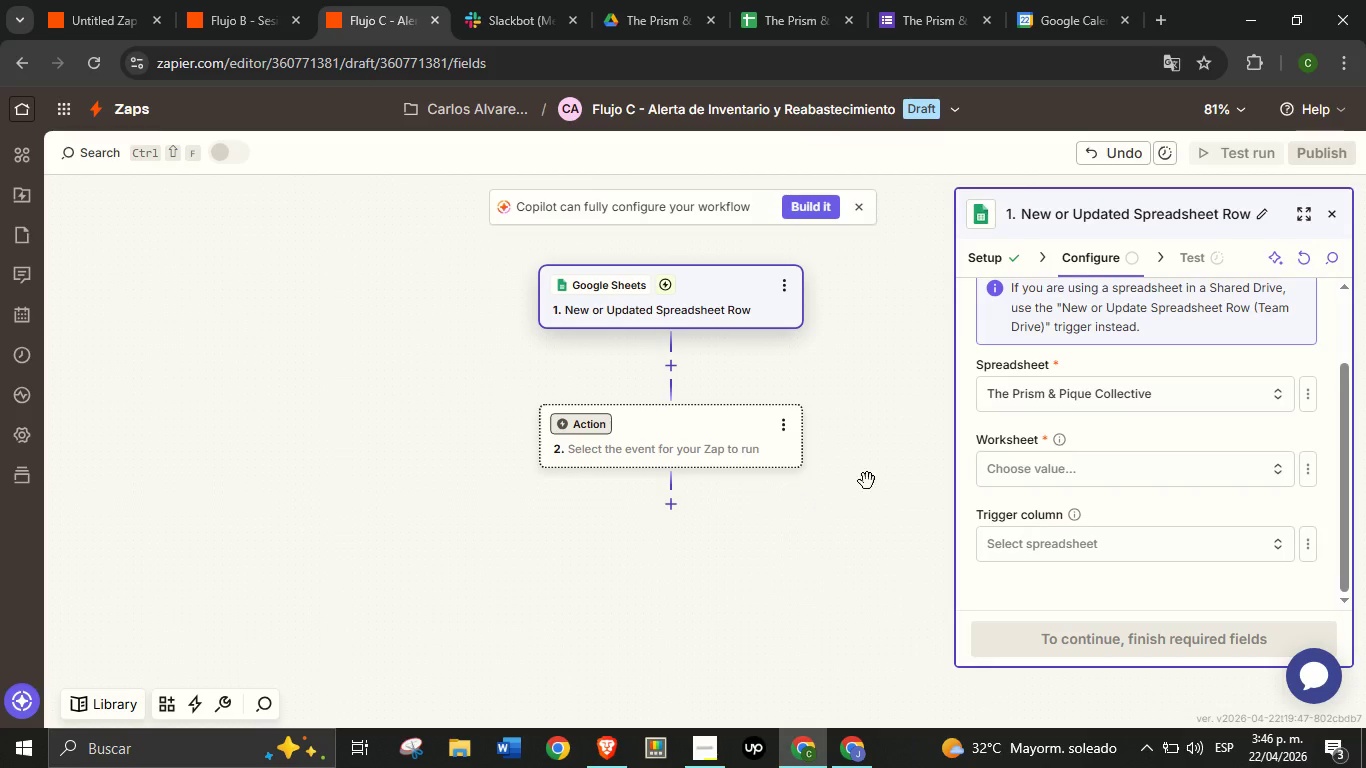 
left_click([807, 513])
 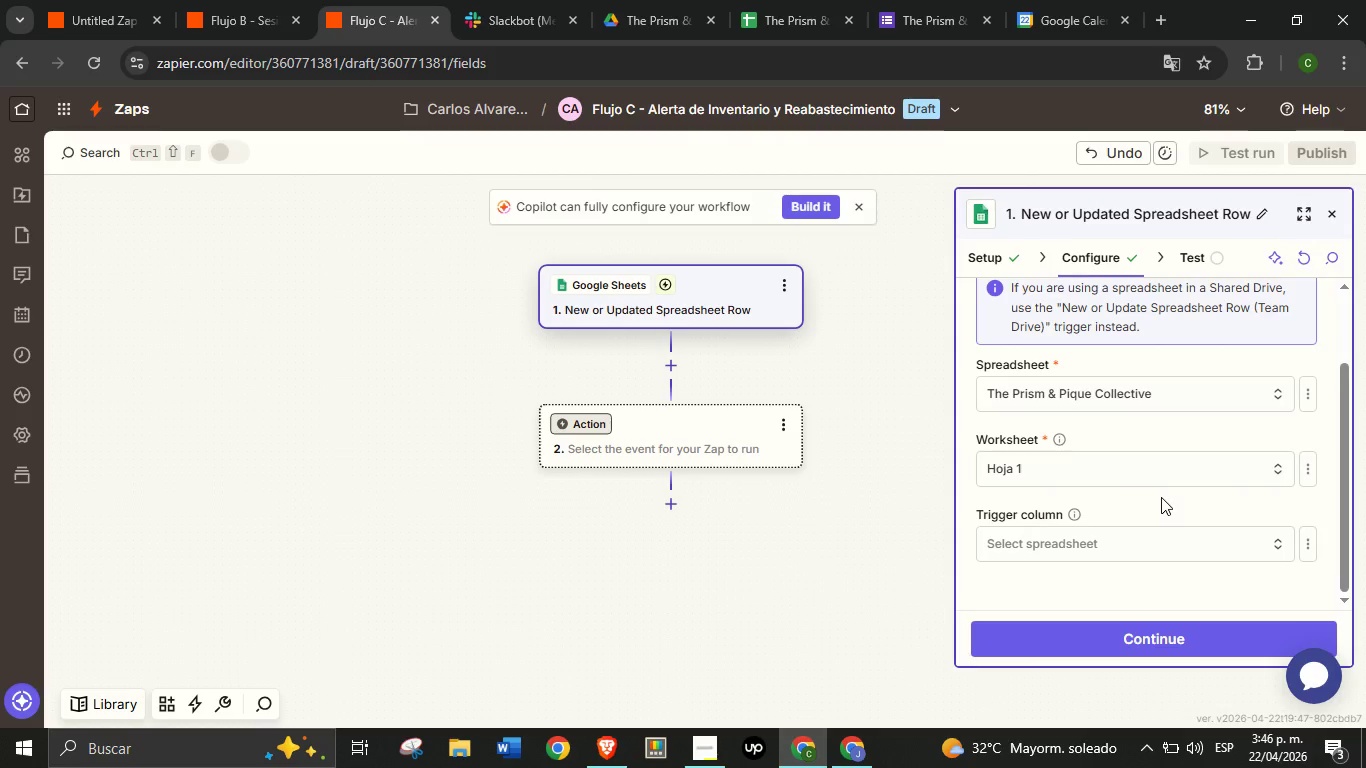 
scroll: coordinate [1158, 470], scroll_direction: down, amount: 7.0
 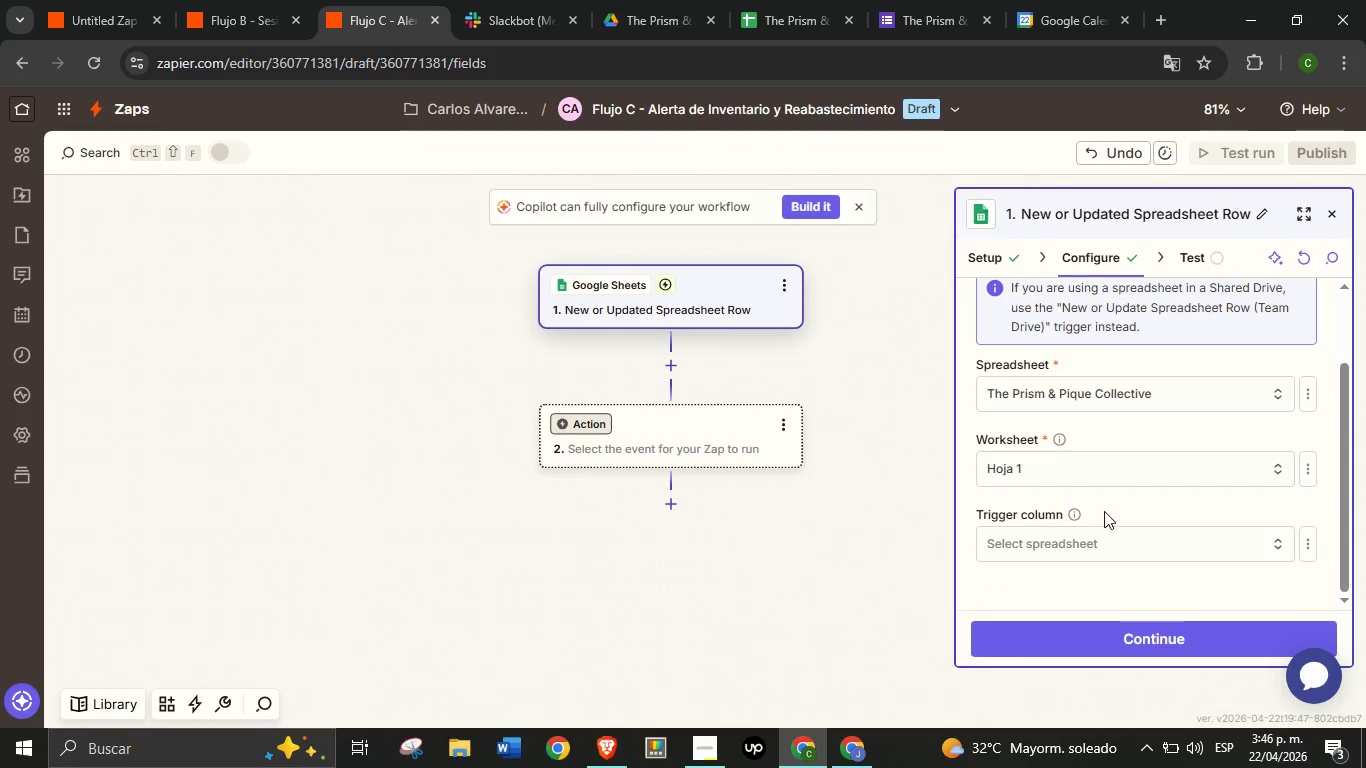 
left_click([1104, 511])
 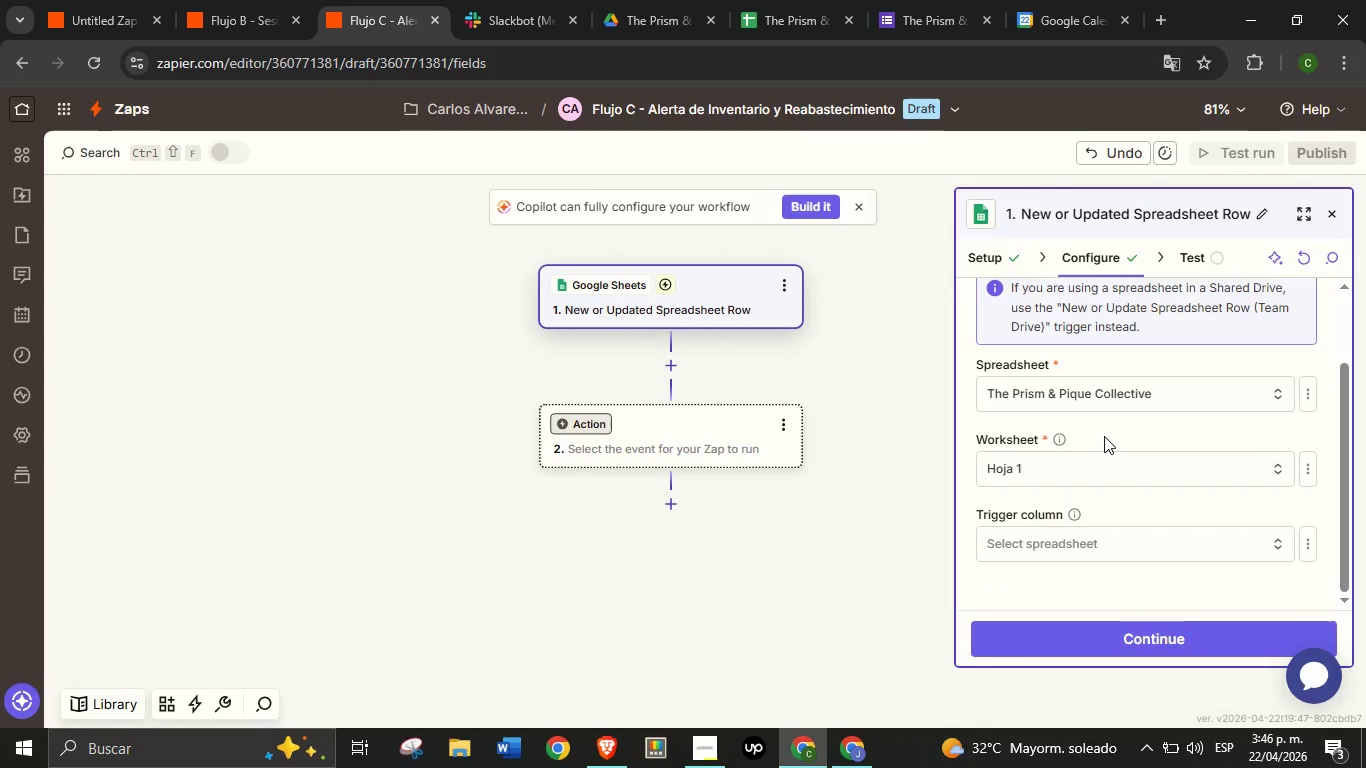 
left_click([1104, 436])
 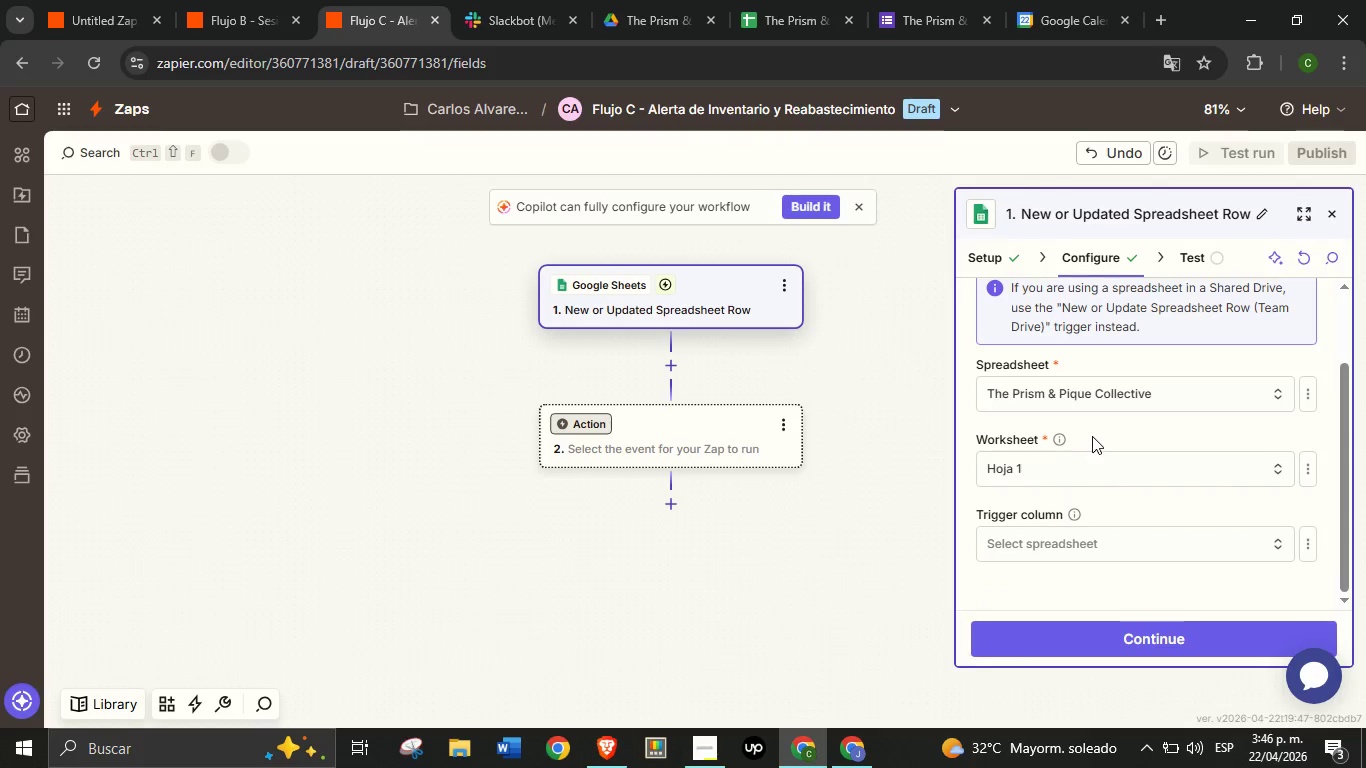 
left_click([1088, 438])
 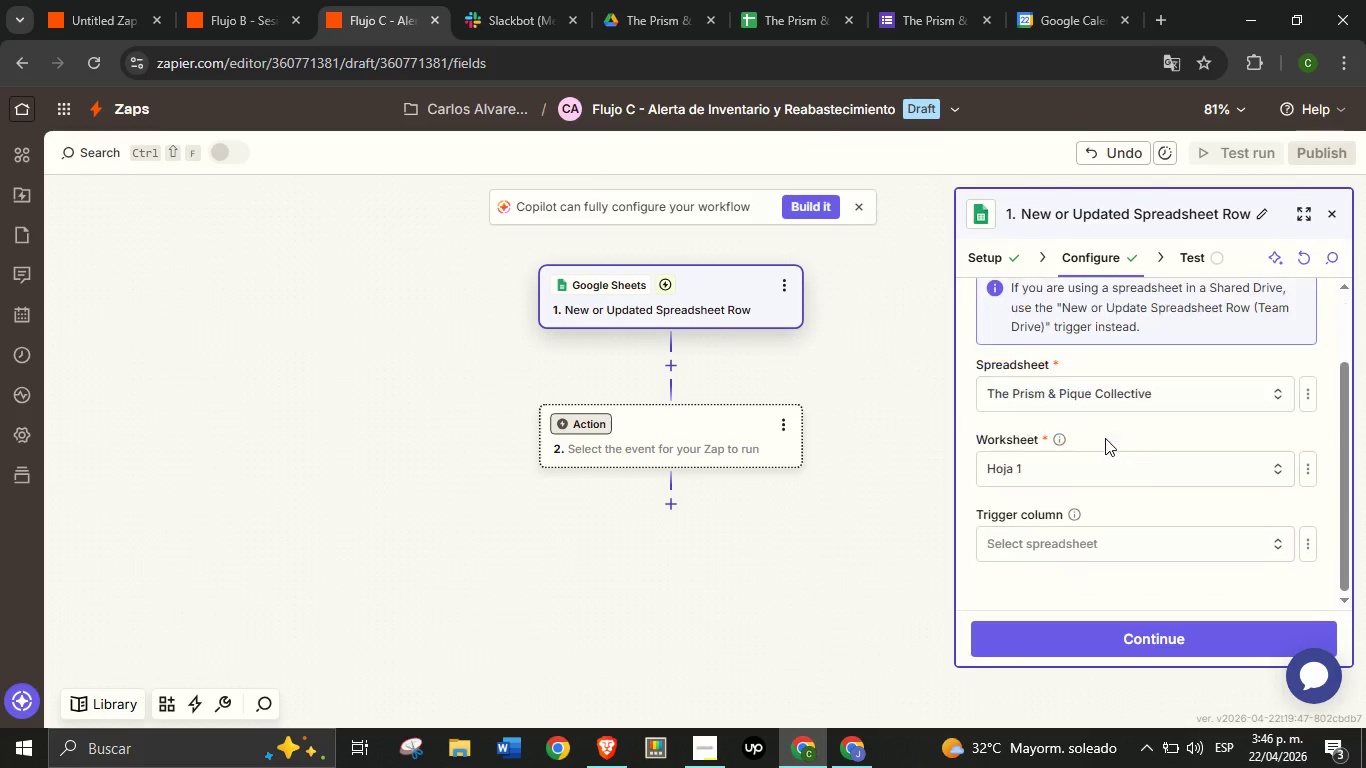 
scroll: coordinate [1104, 437], scroll_direction: down, amount: 8.0
 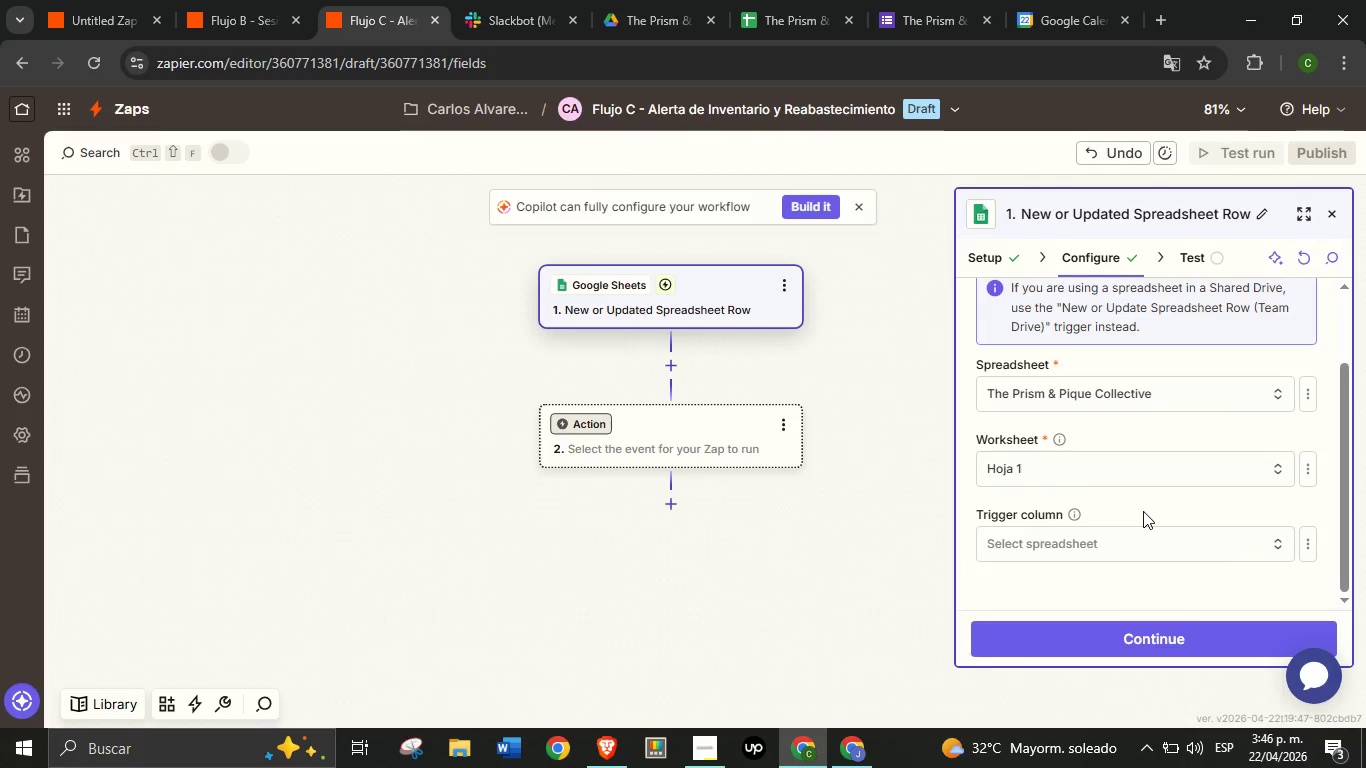 
left_click([1143, 511])
 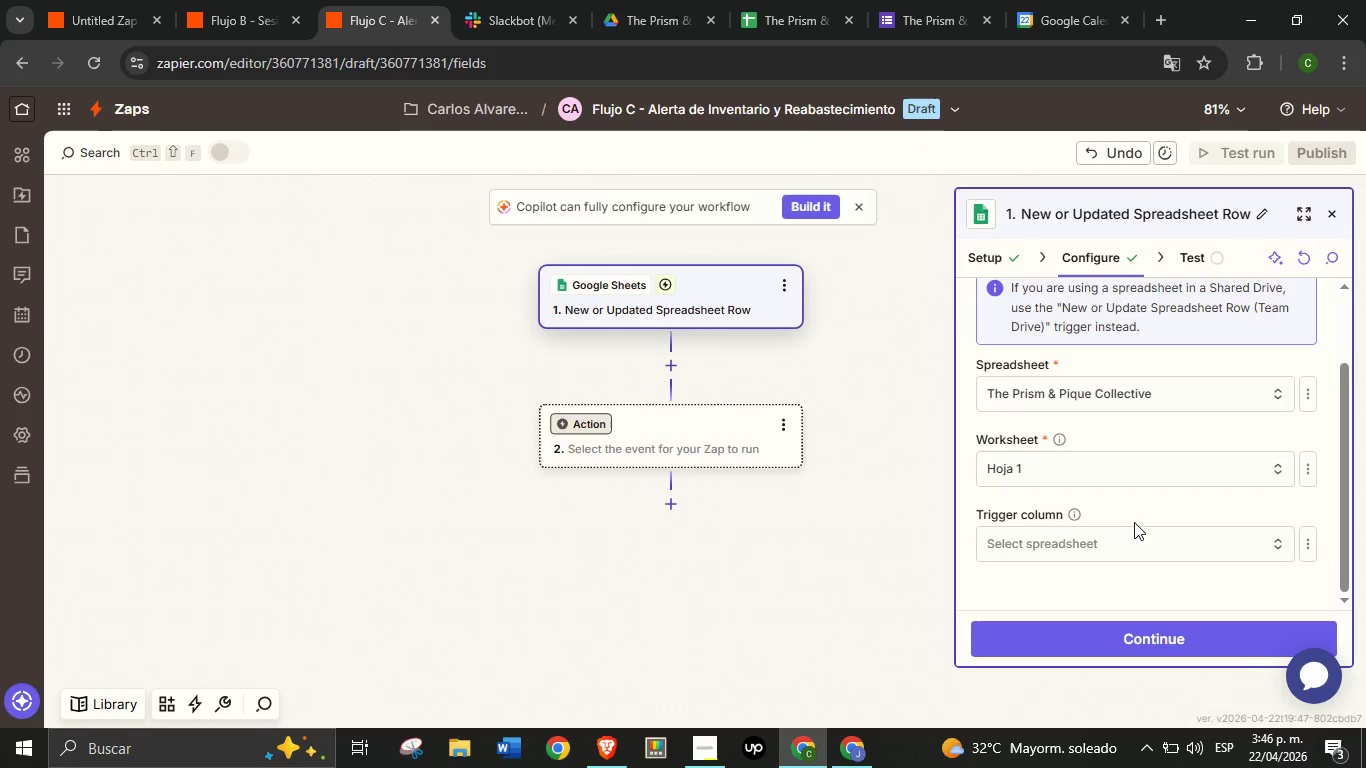 
left_click([1134, 521])
 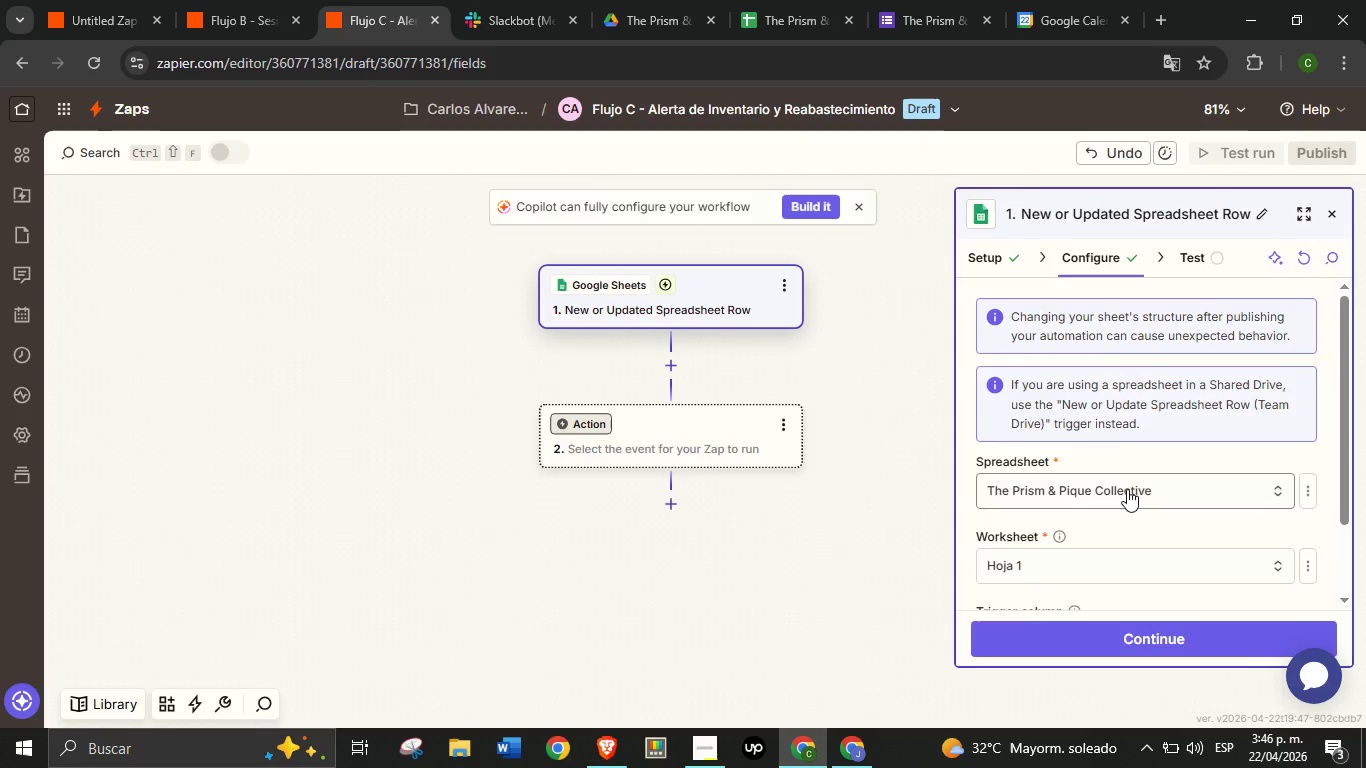 
scroll: coordinate [1134, 506], scroll_direction: up, amount: 4.0
 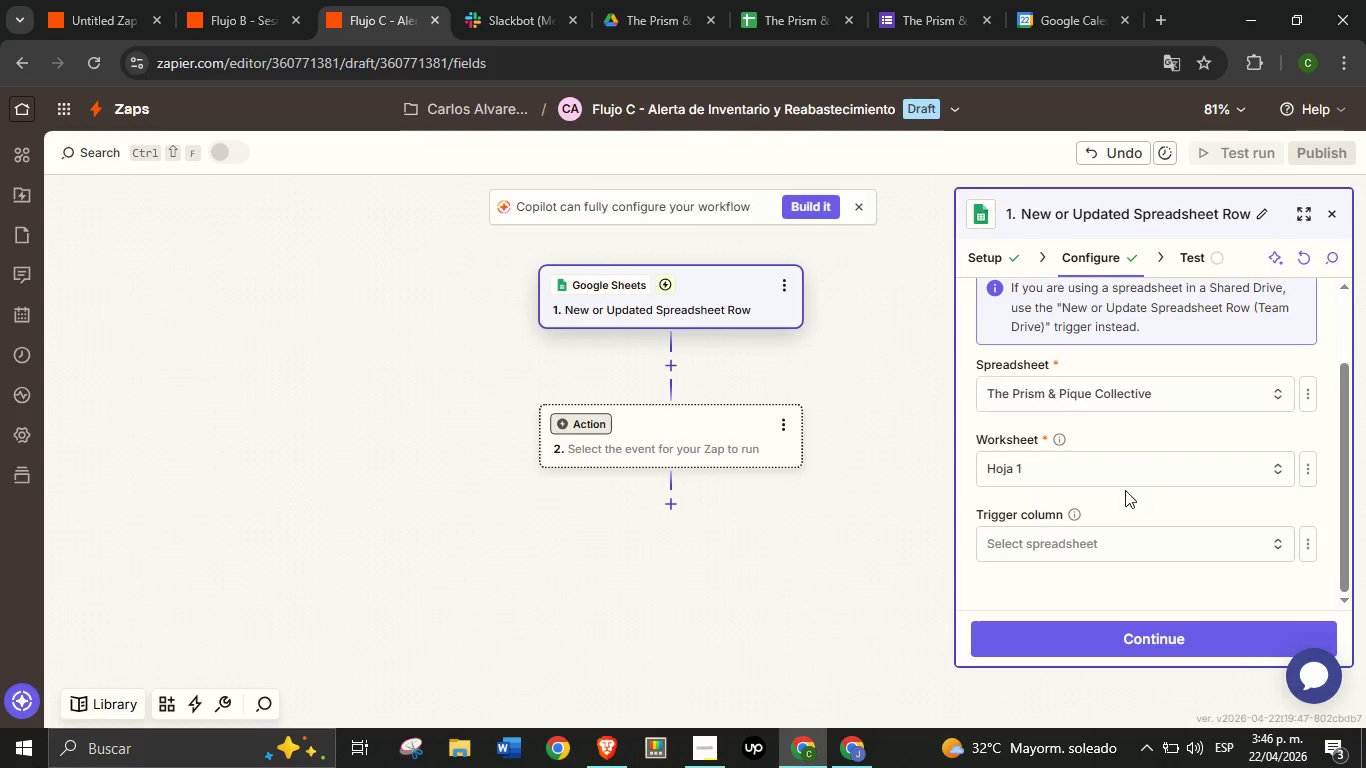 
left_click([1127, 507])
 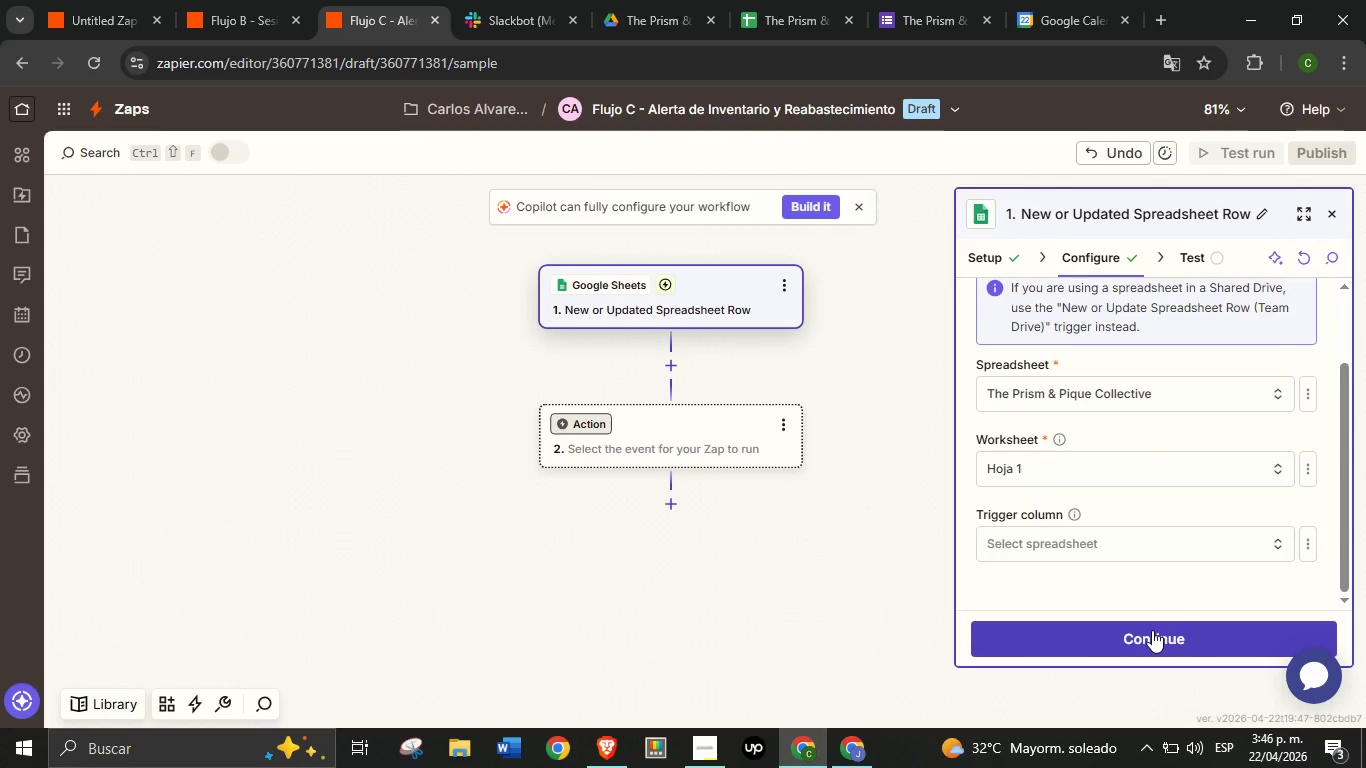 
scroll: coordinate [1125, 490], scroll_direction: down, amount: 11.0
 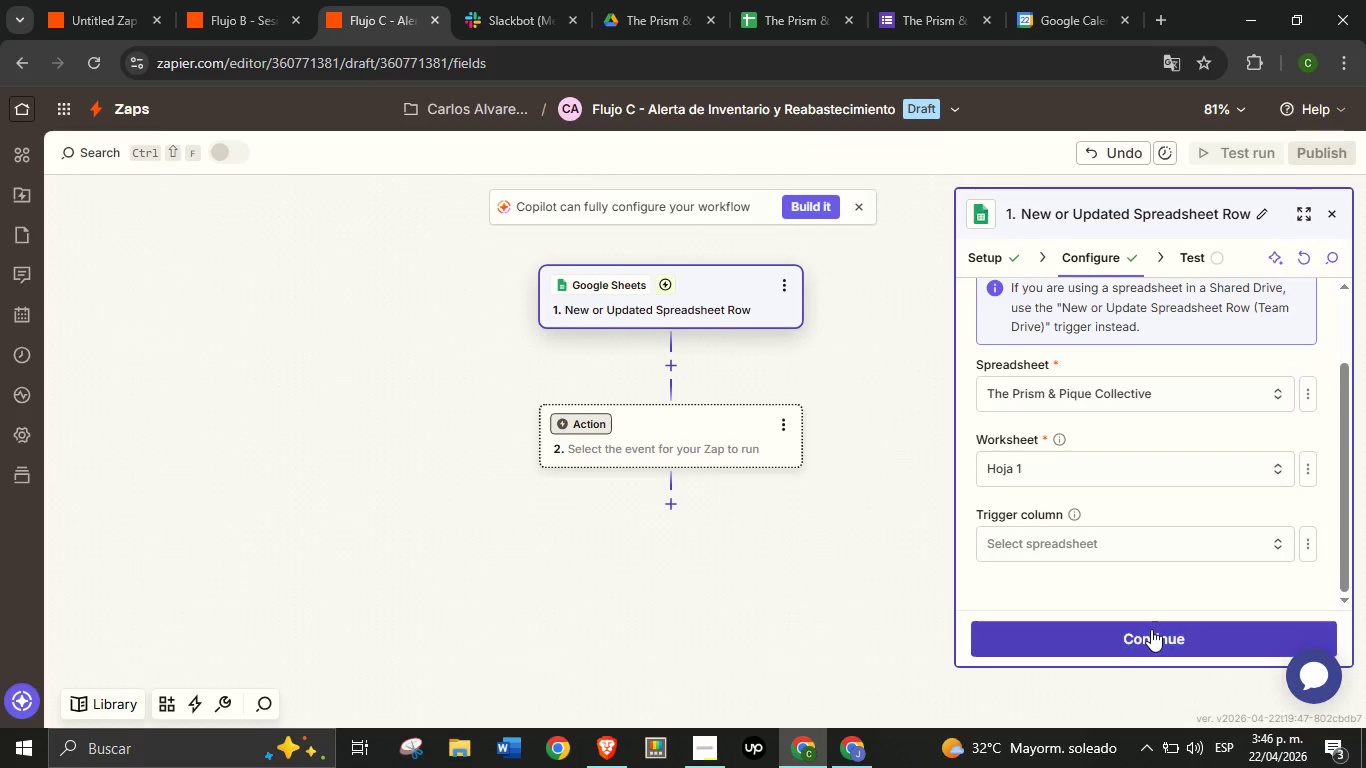 
left_click([1152, 630])
 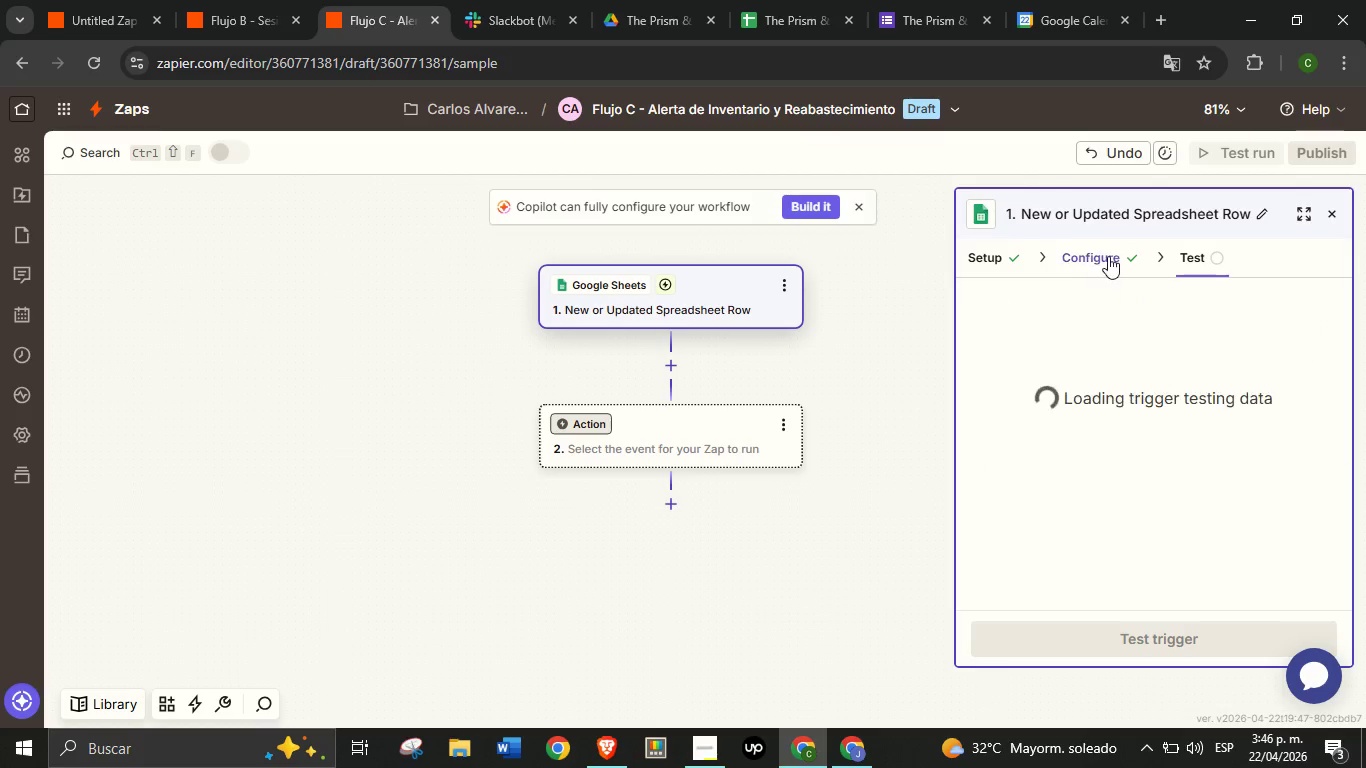 
left_click([1108, 255])
 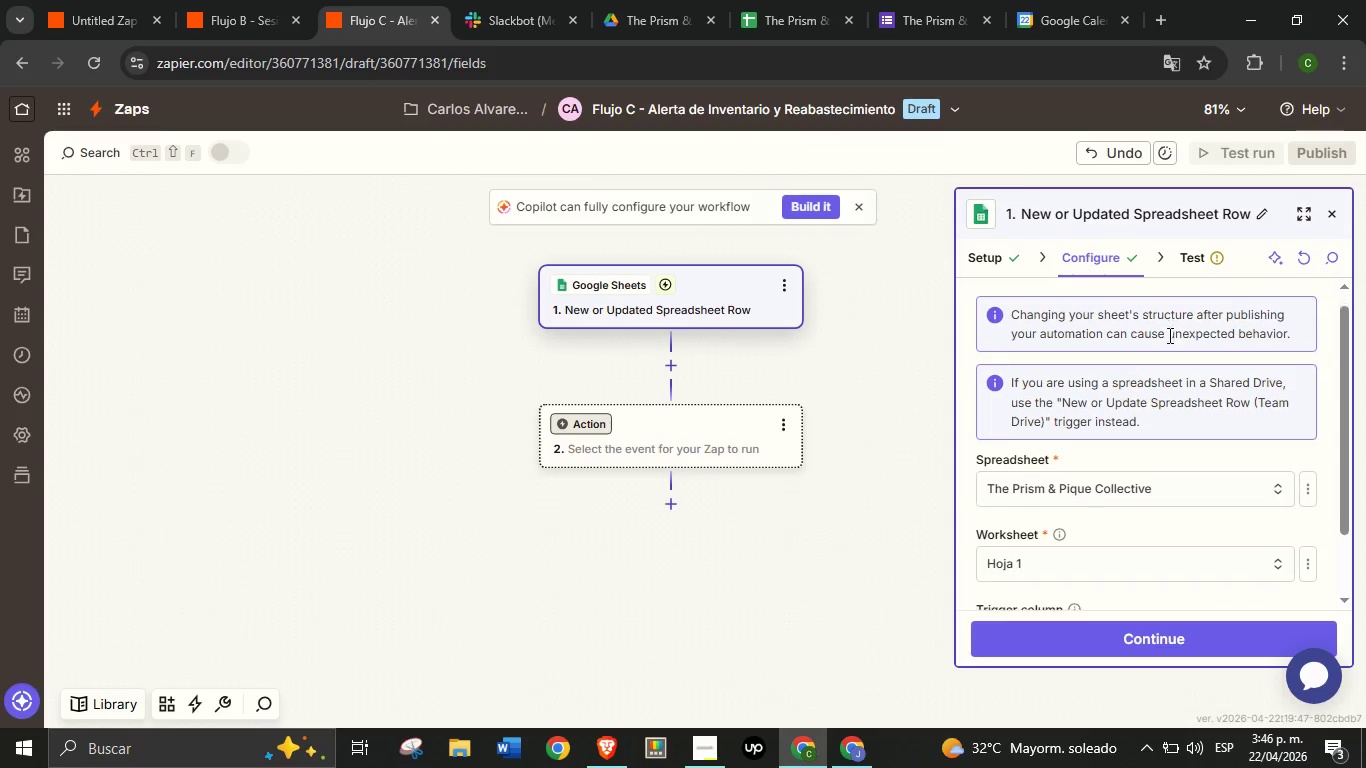 
scroll: coordinate [1167, 415], scroll_direction: down, amount: 4.0
 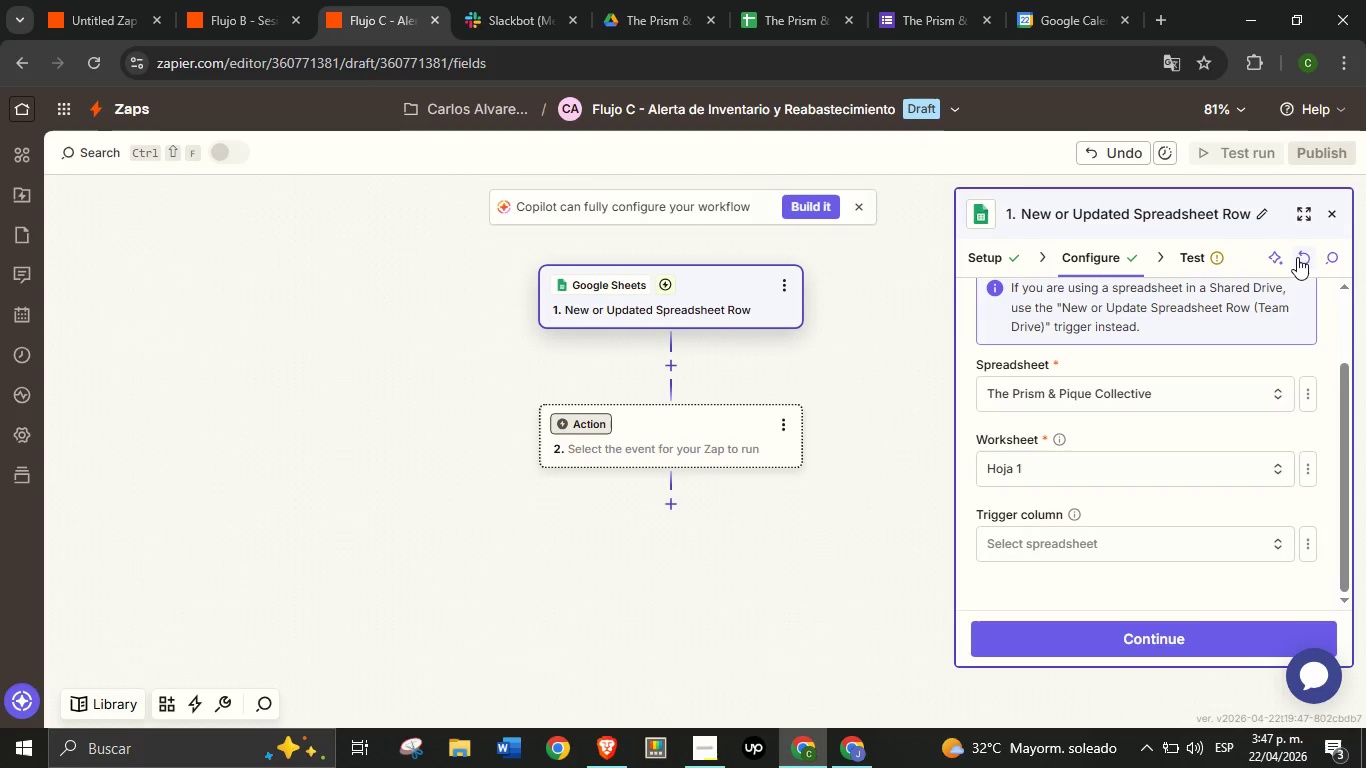 
left_click([1297, 256])
 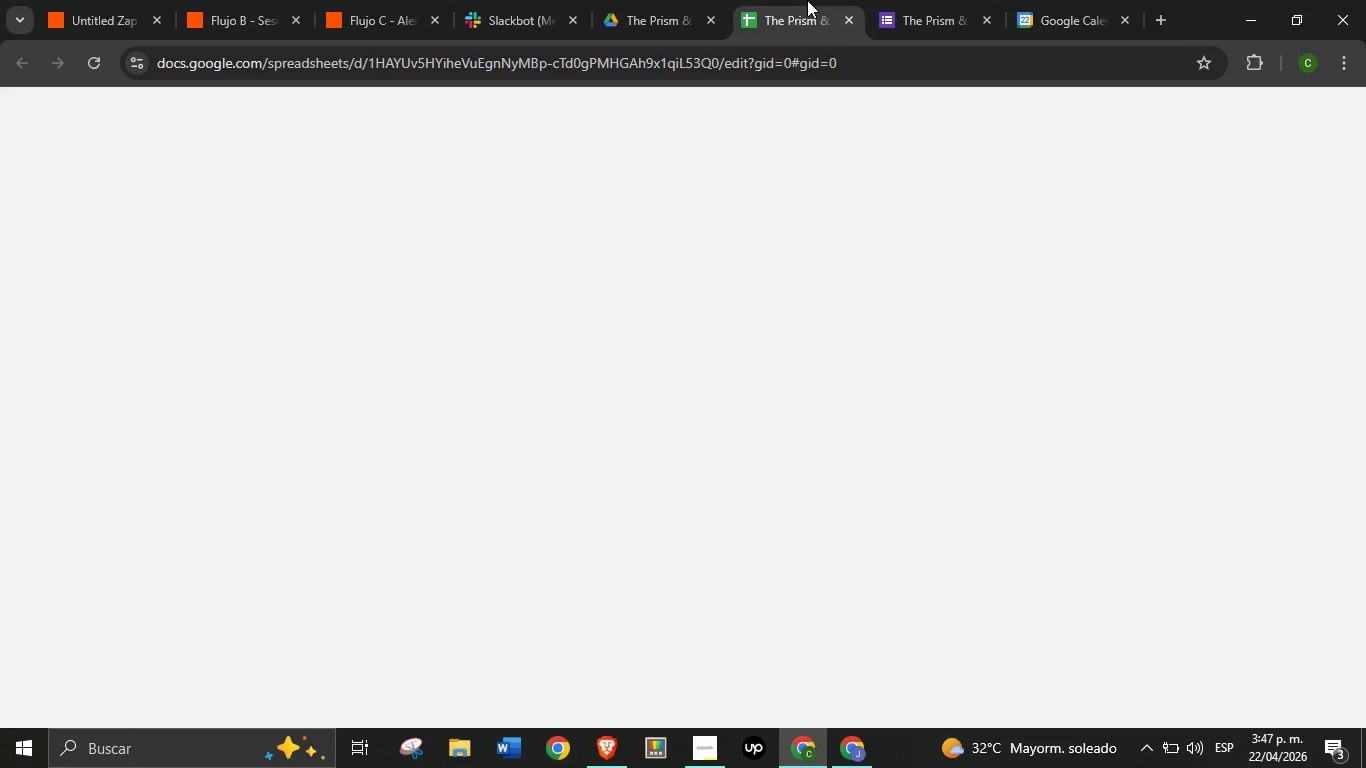 
left_click([807, 0])
 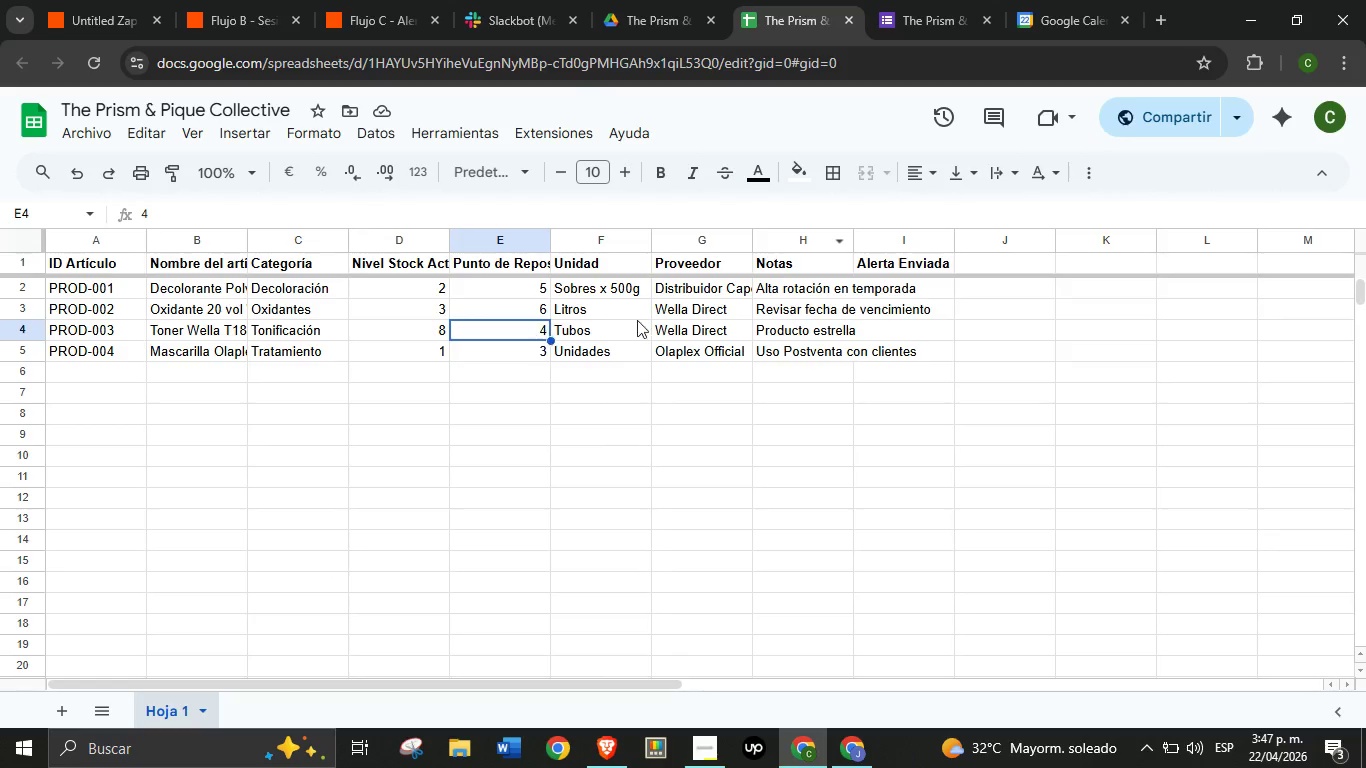 
triple_click([674, 314])
 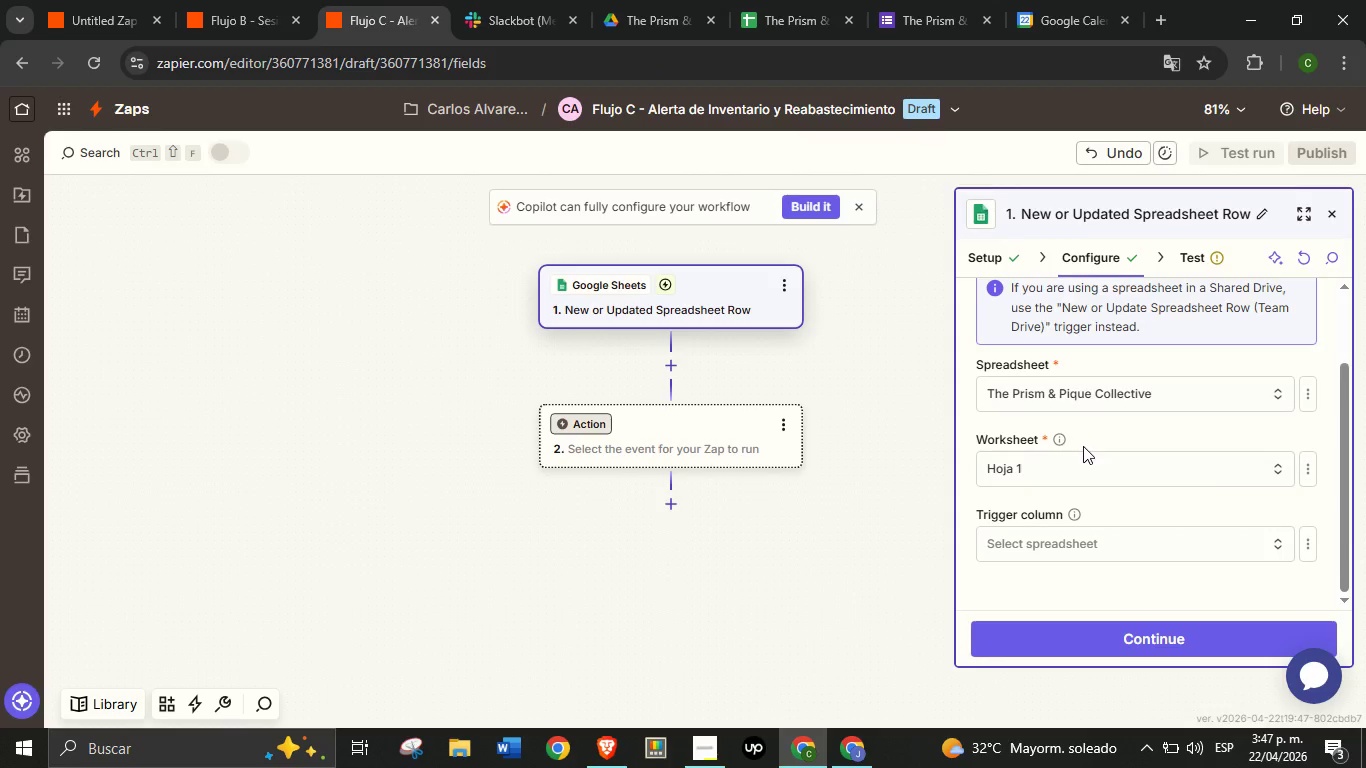 
scroll: coordinate [1090, 447], scroll_direction: down, amount: 7.0
 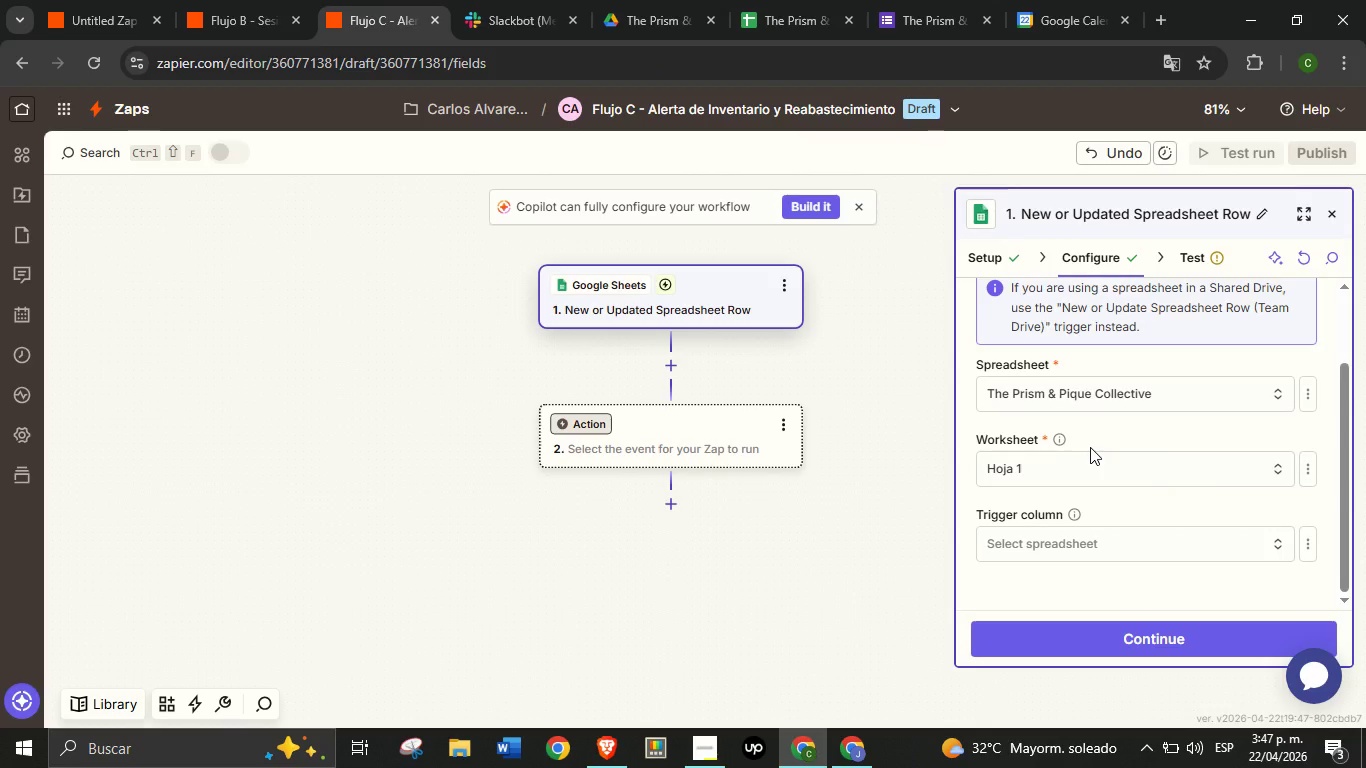 
wait(9.26)
 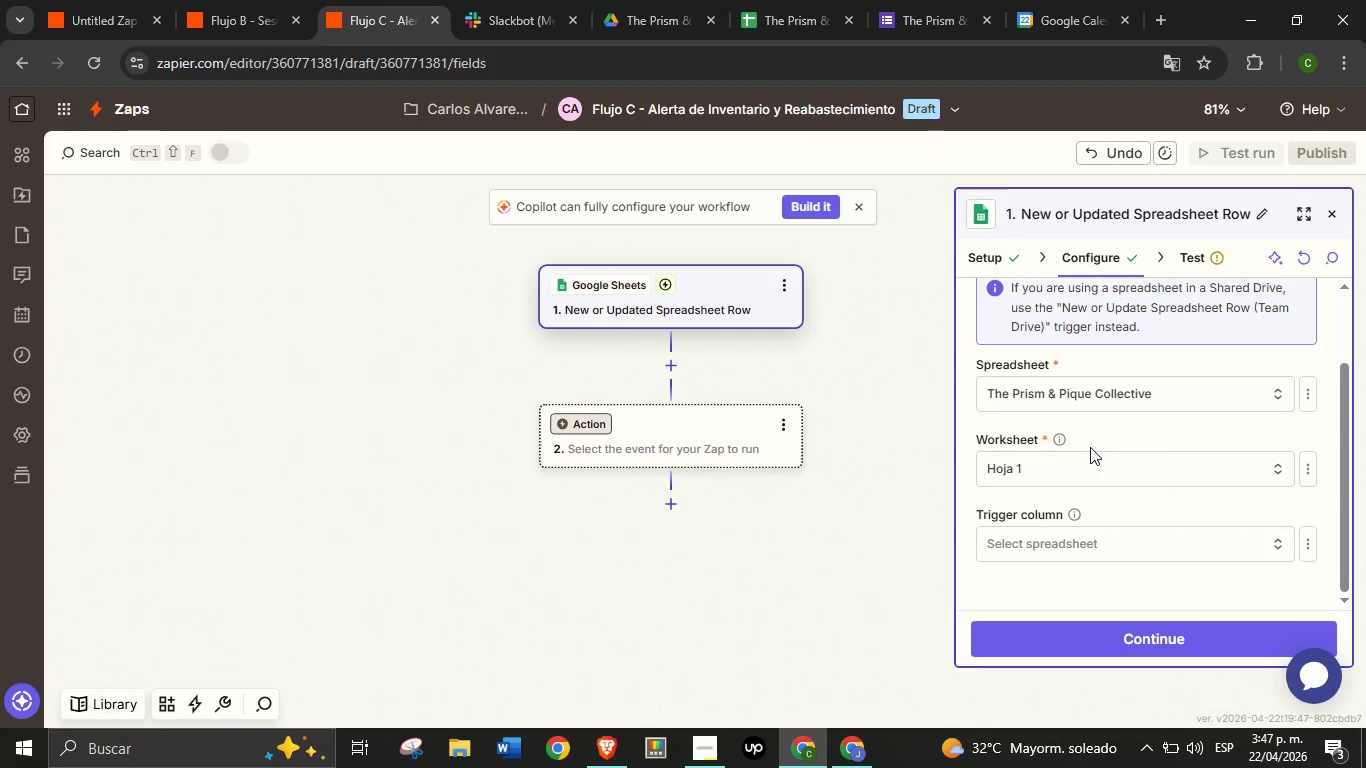 
left_click([1086, 621])
 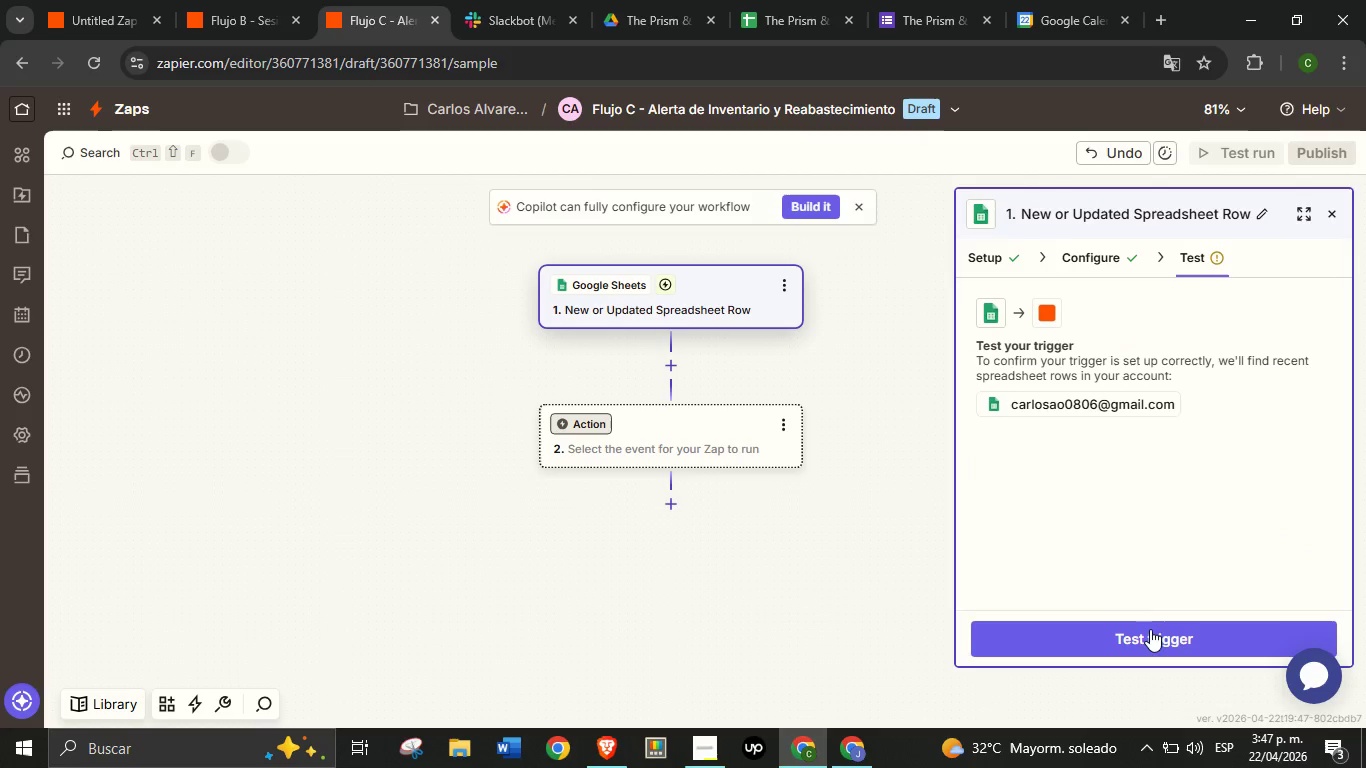 
left_click([1150, 630])
 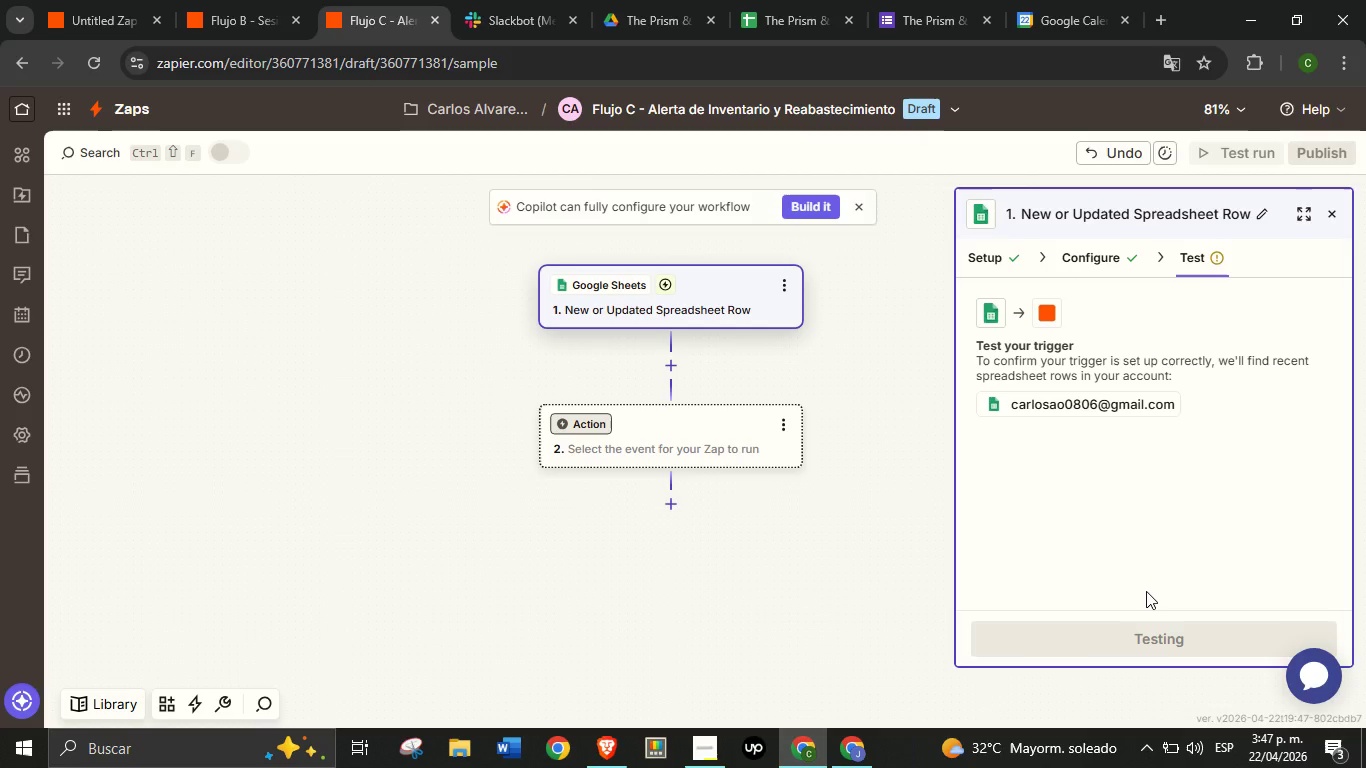 
mouse_move([1146, 588])
 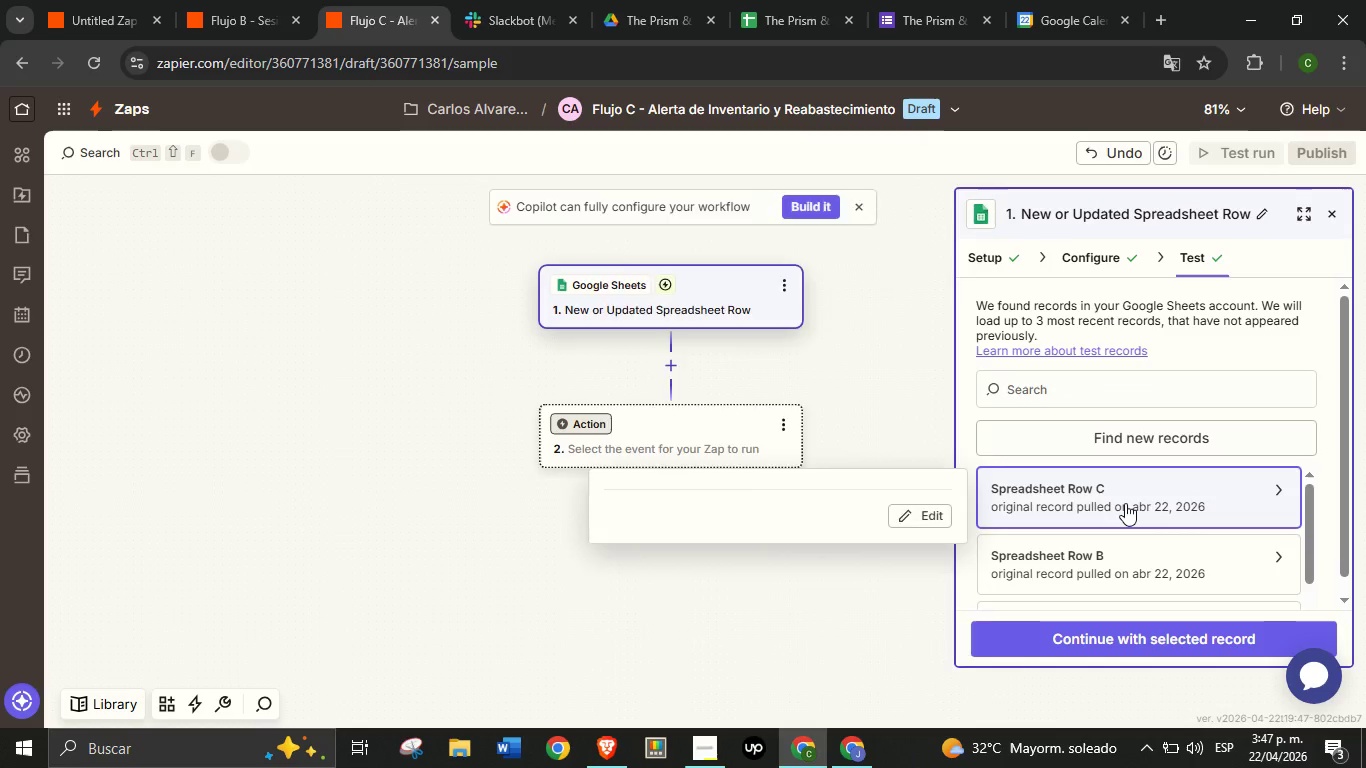 
left_click([1125, 503])
 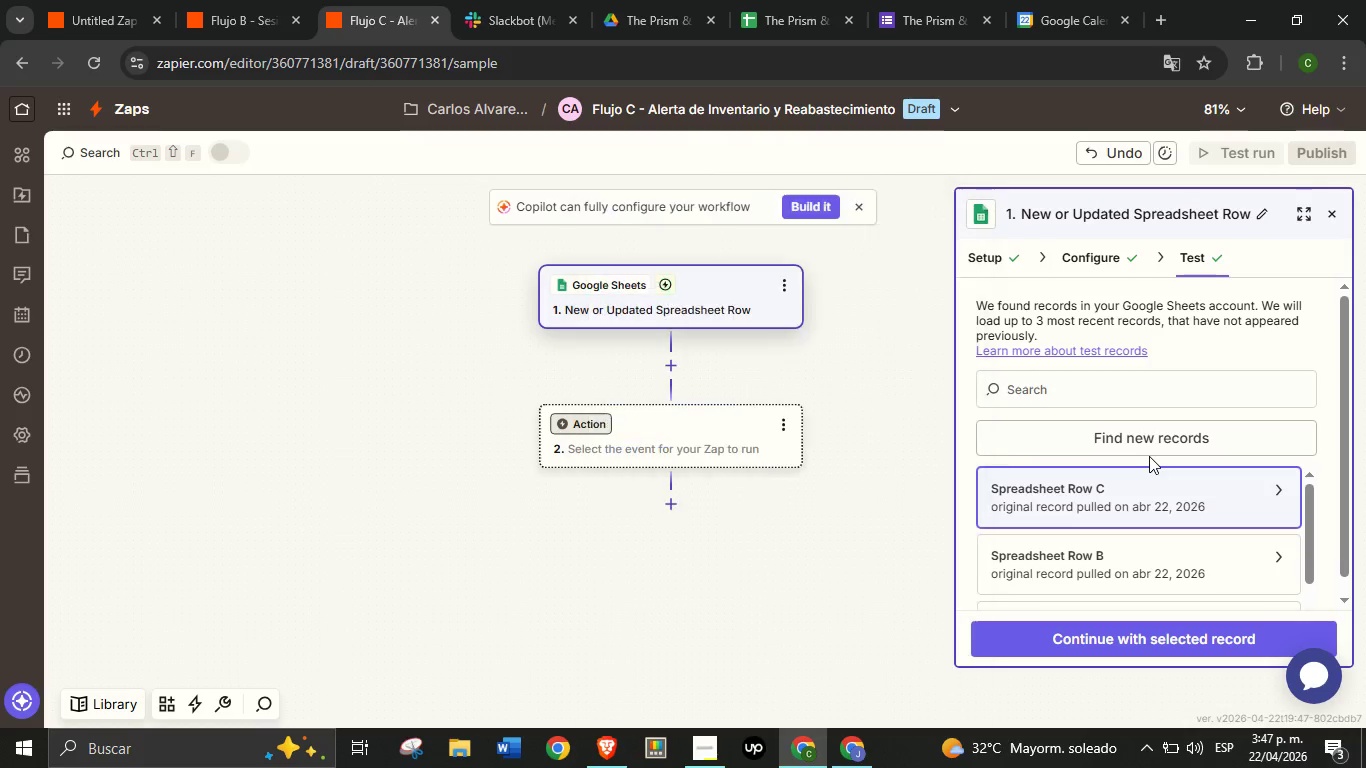 
left_click([1149, 456])
 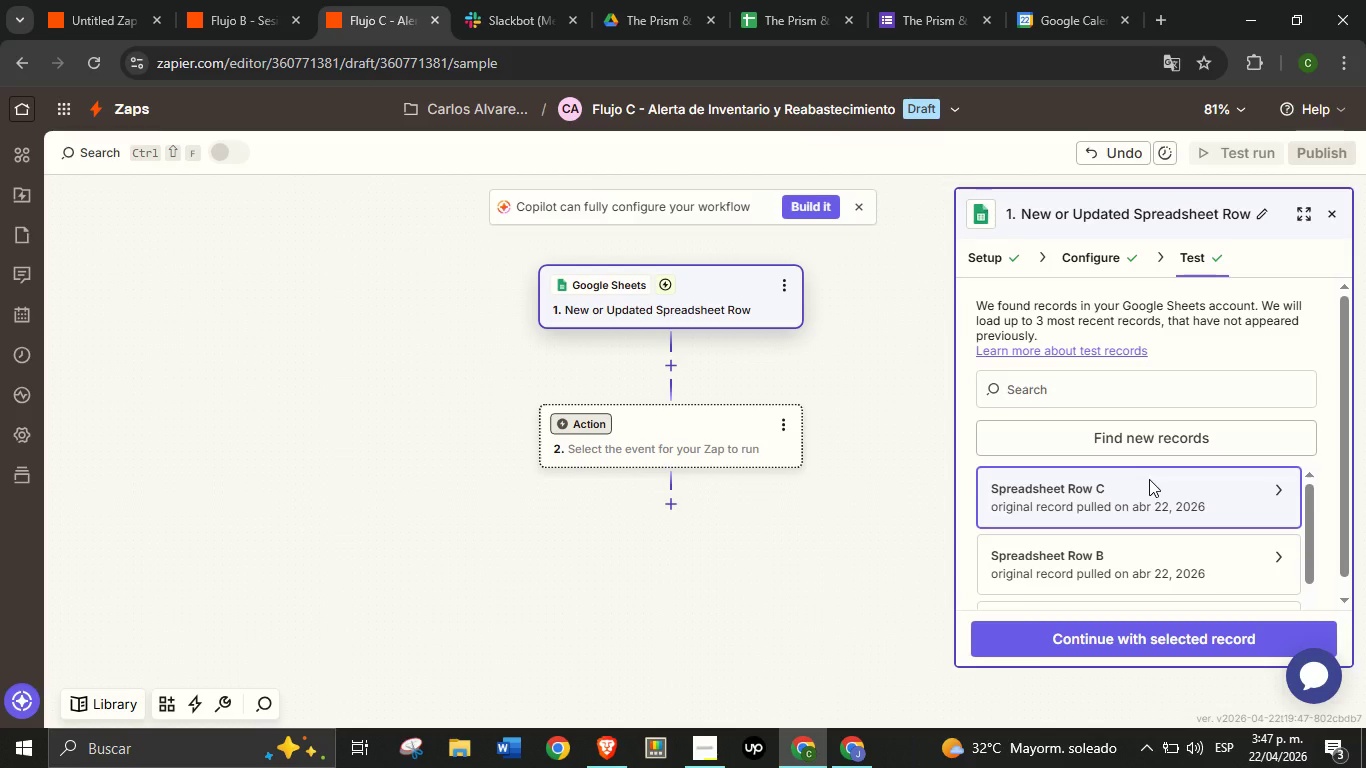 
wait(7.58)
 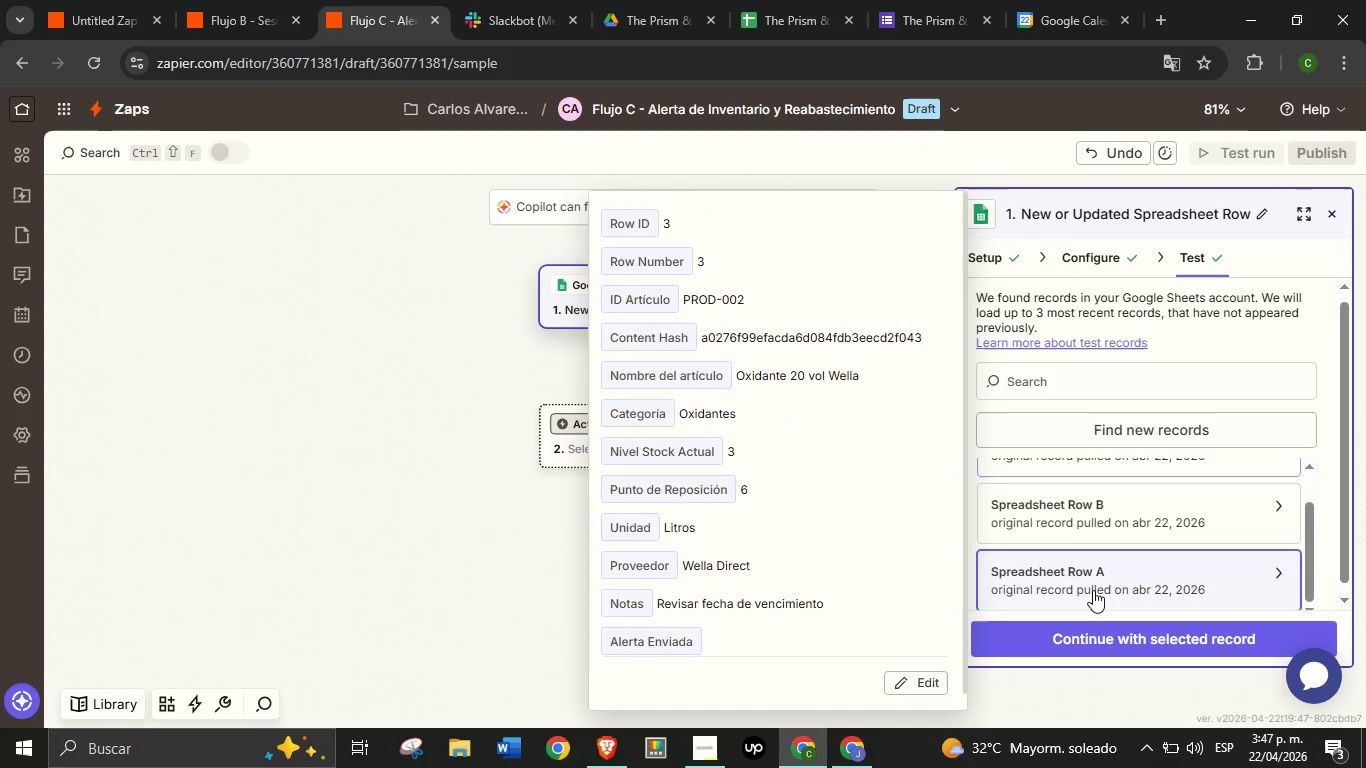 
left_click([1093, 590])
 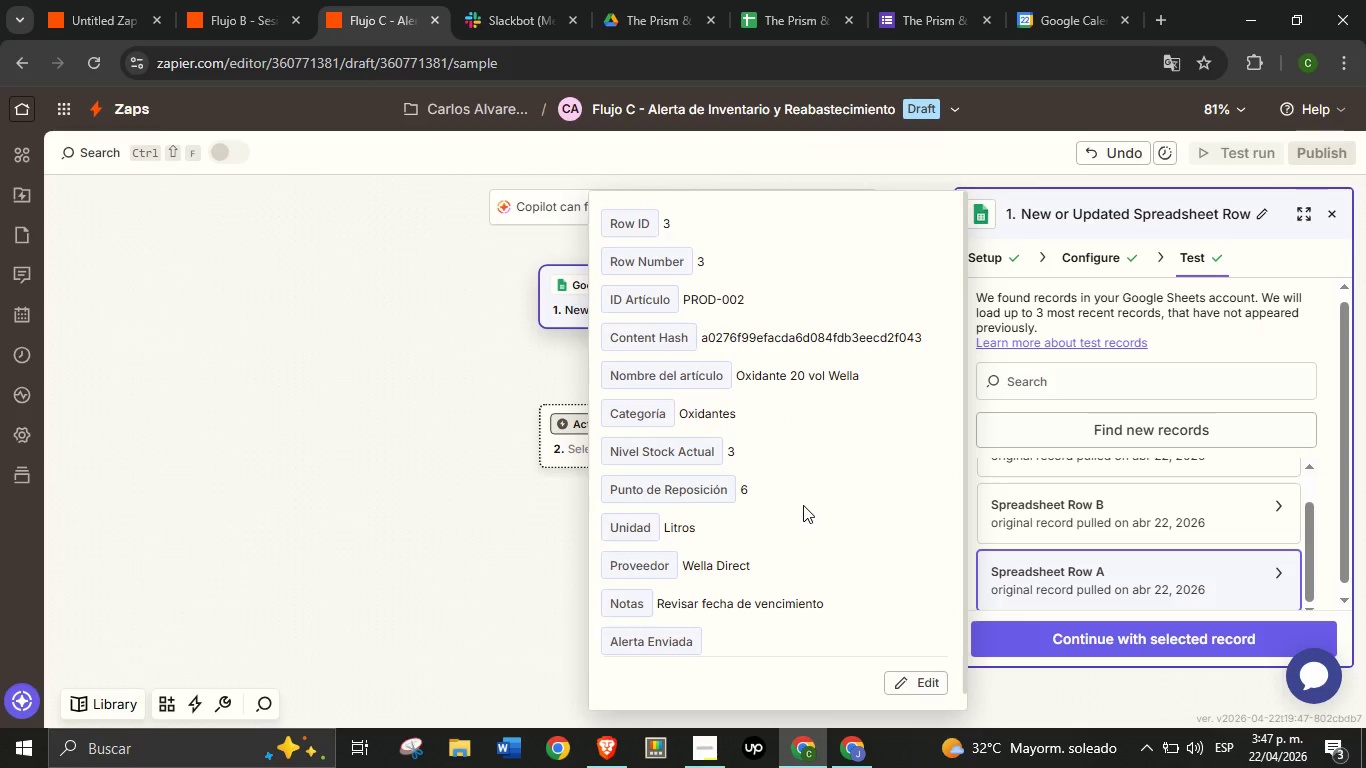 
scroll: coordinate [1148, 504], scroll_direction: down, amount: 2.0
 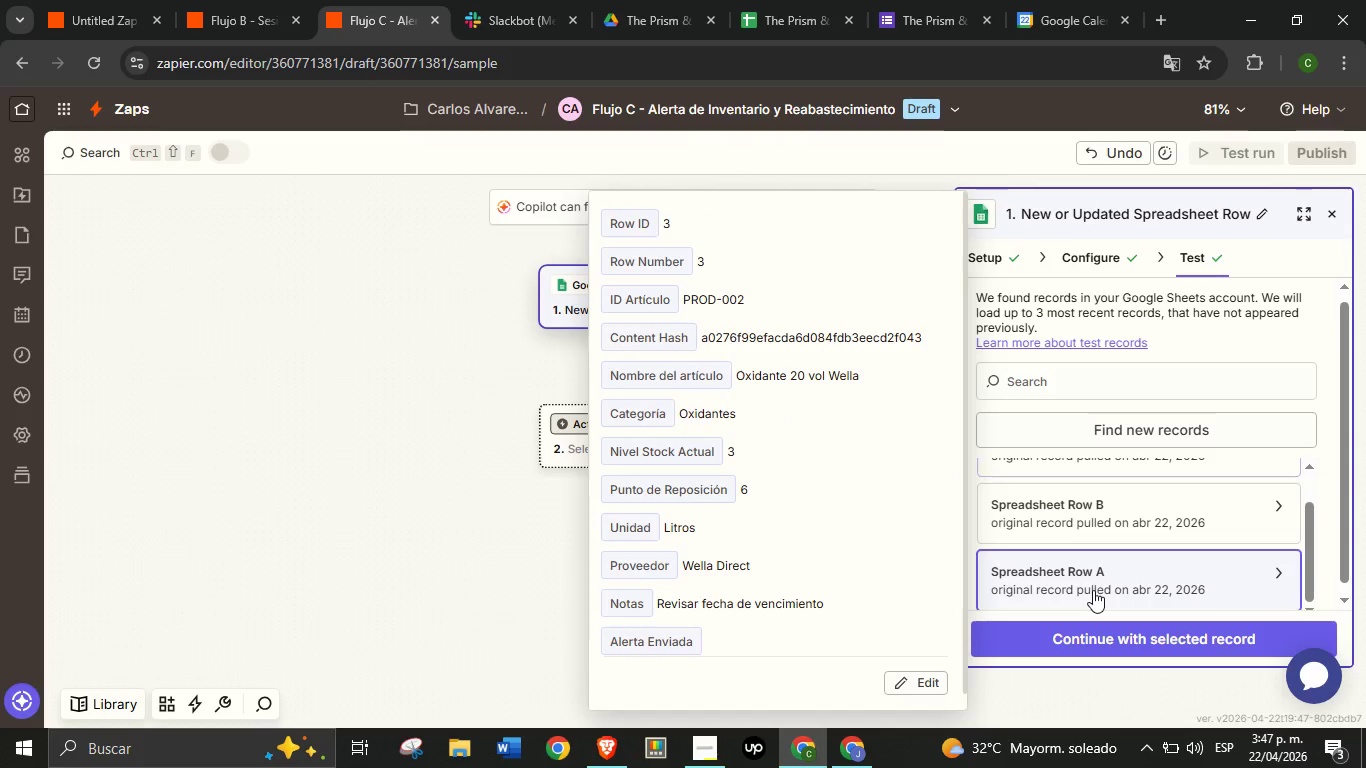 
scroll: coordinate [1119, 511], scroll_direction: up, amount: 5.0
 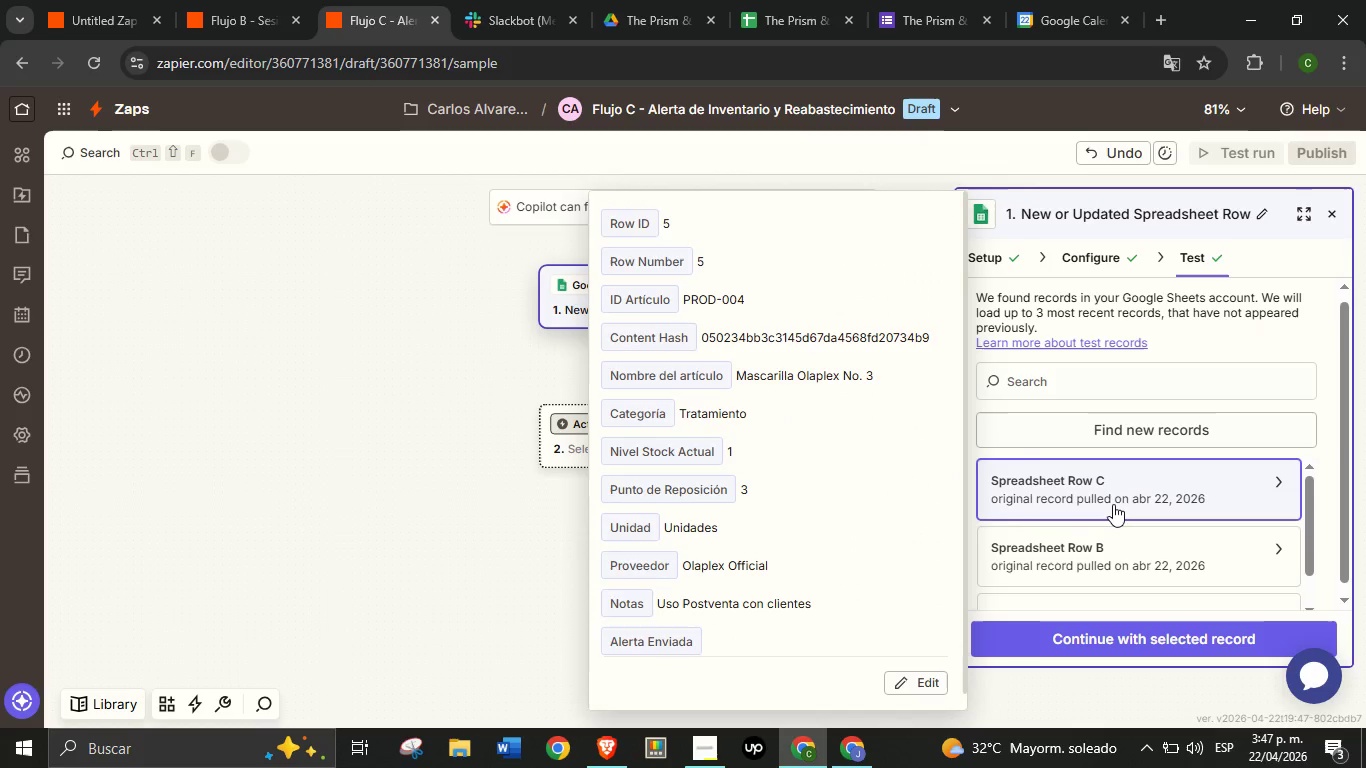 
left_click([1113, 504])
 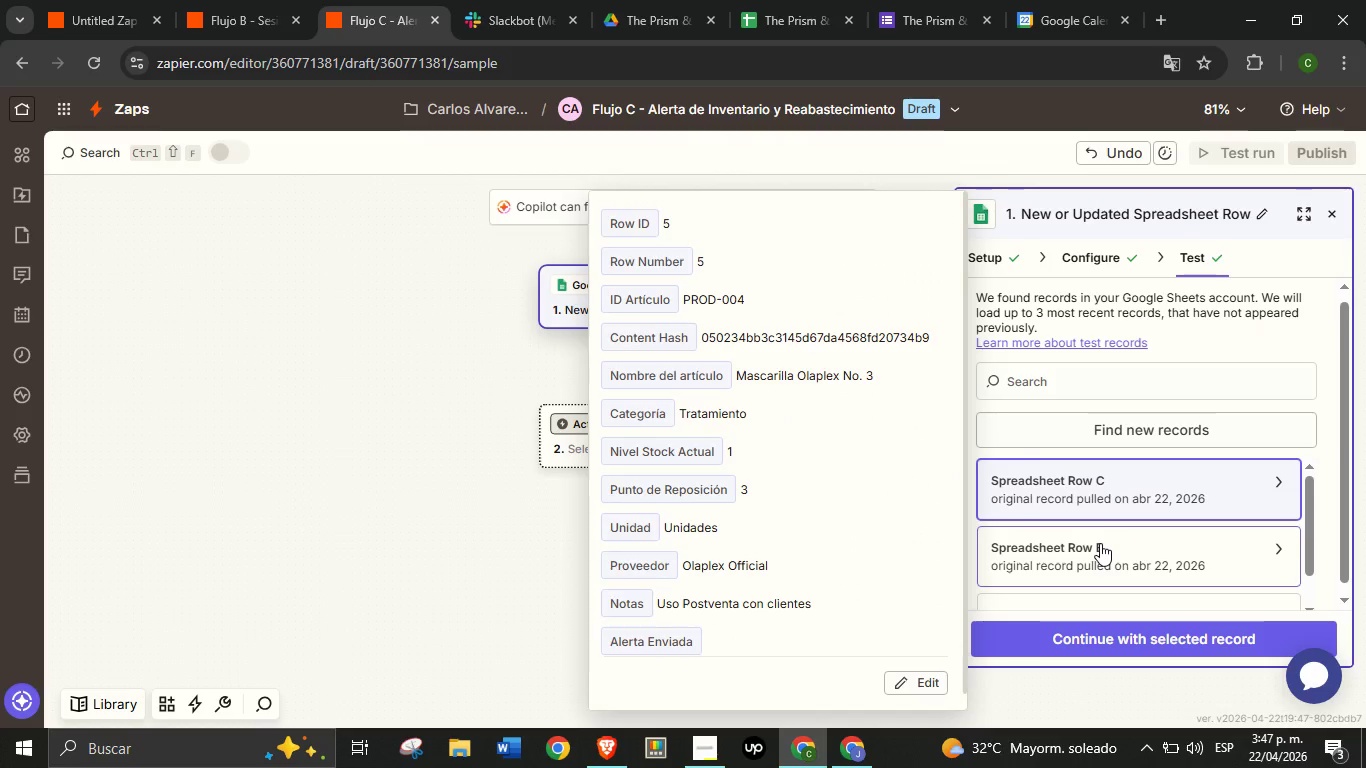 
left_click([1100, 543])
 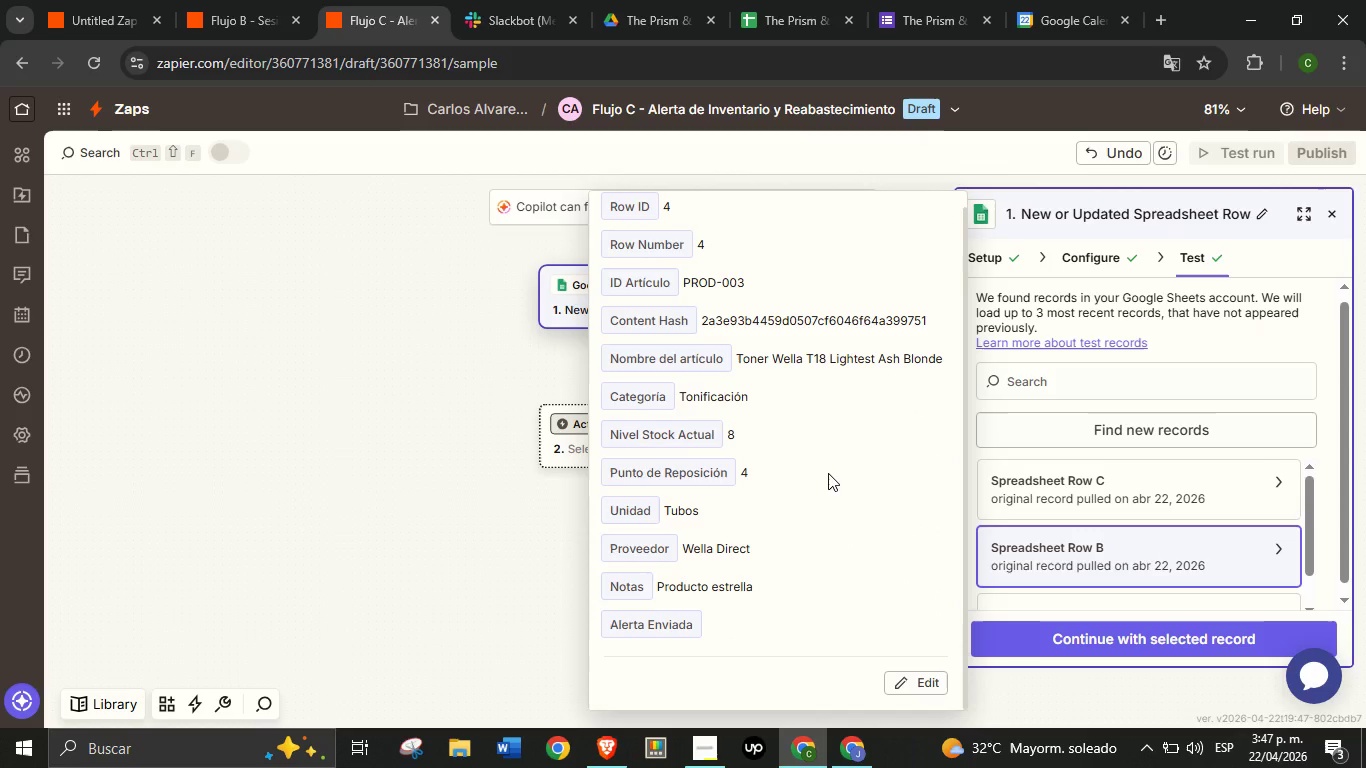 
left_click([1102, 559])
 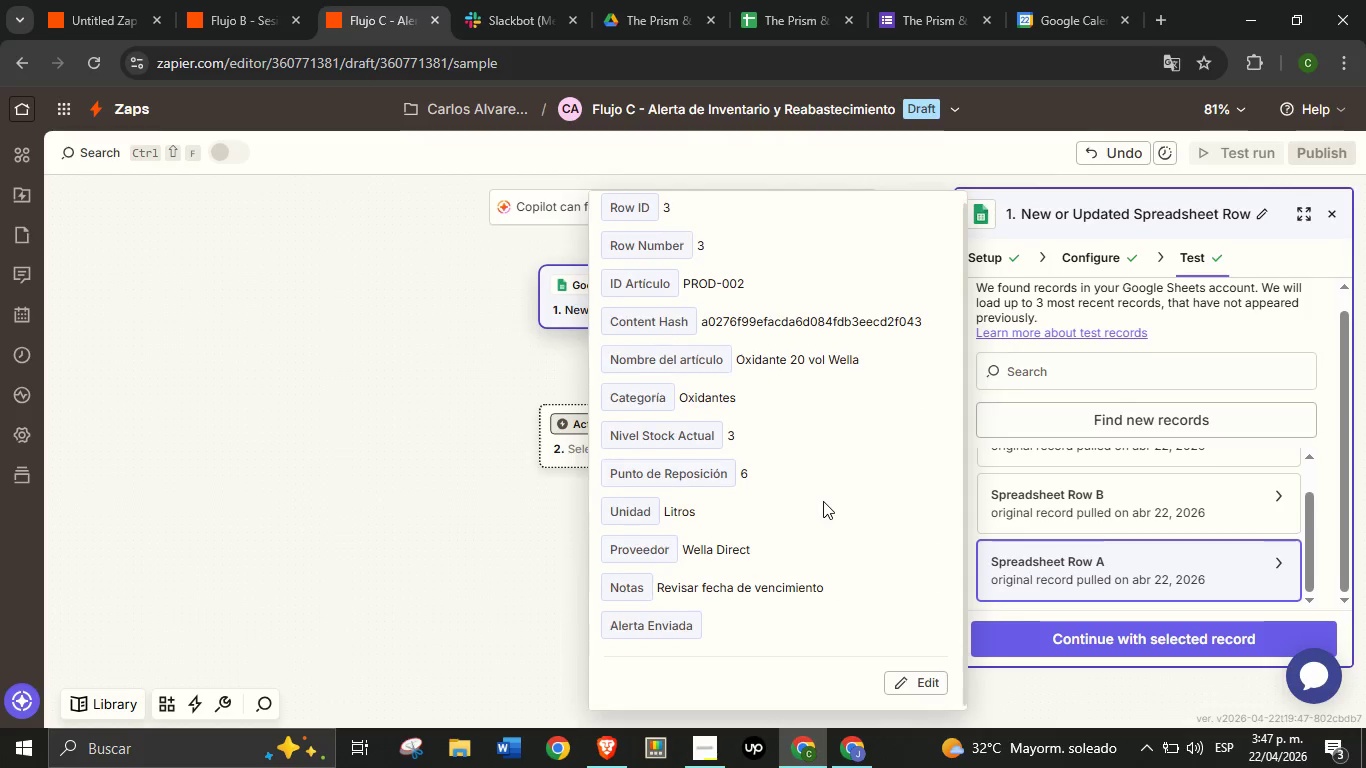 
scroll: coordinate [1105, 528], scroll_direction: down, amount: 11.0
 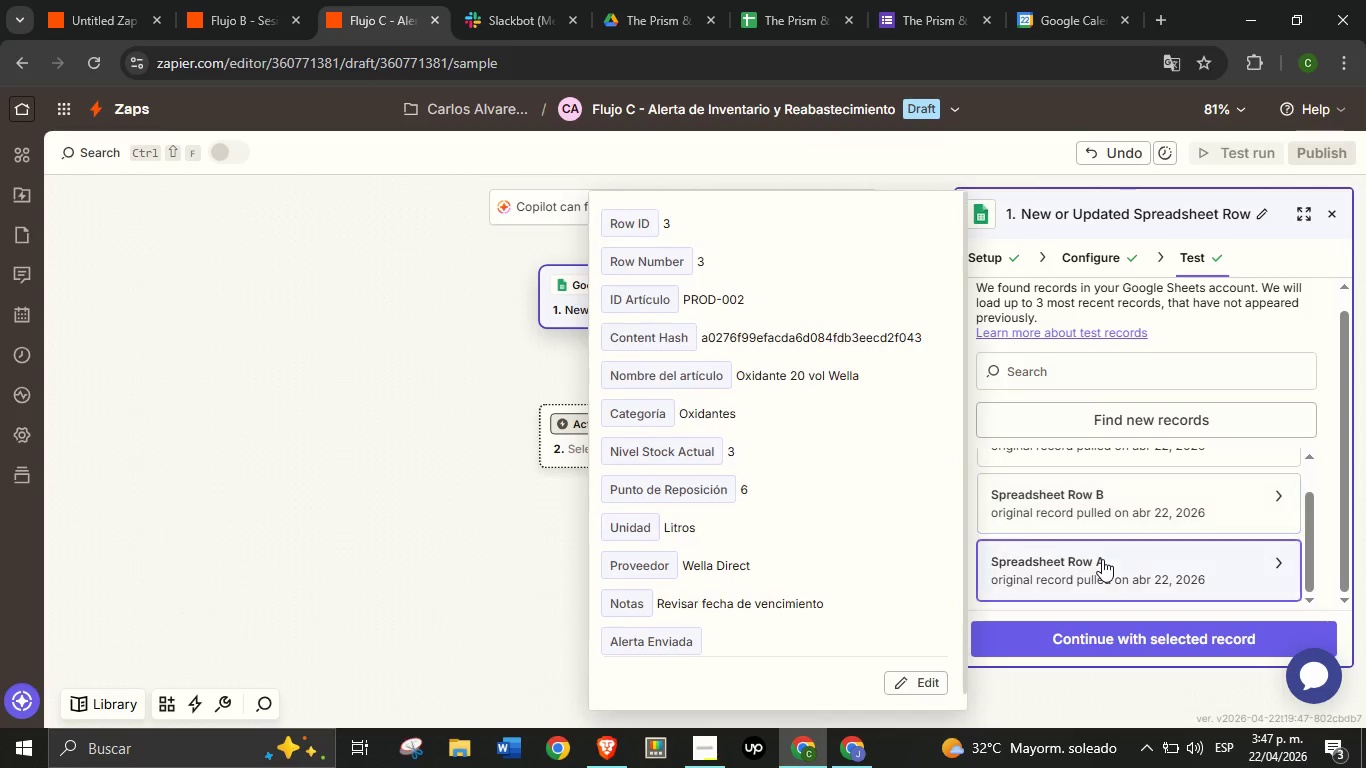 
scroll: coordinate [832, 503], scroll_direction: up, amount: 3.0
 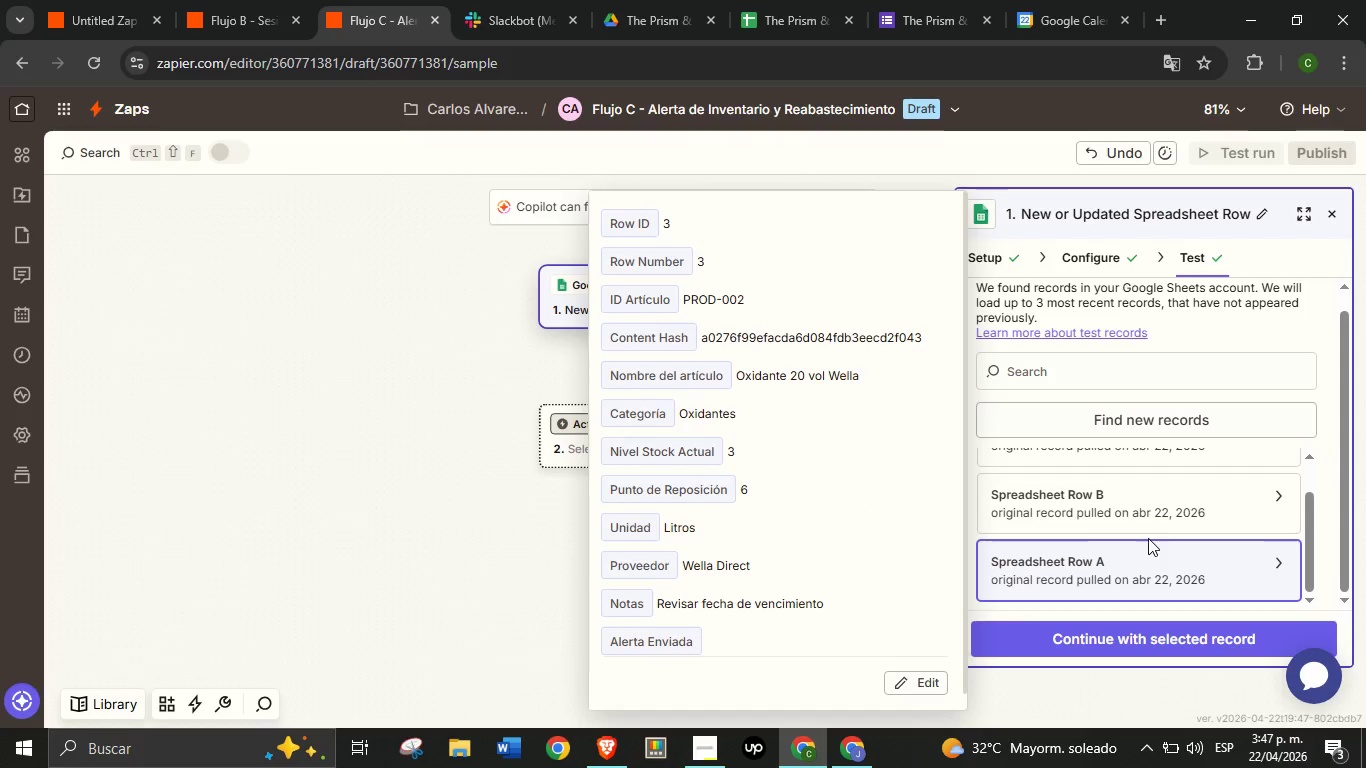 
scroll: coordinate [1148, 536], scroll_direction: down, amount: 3.0
 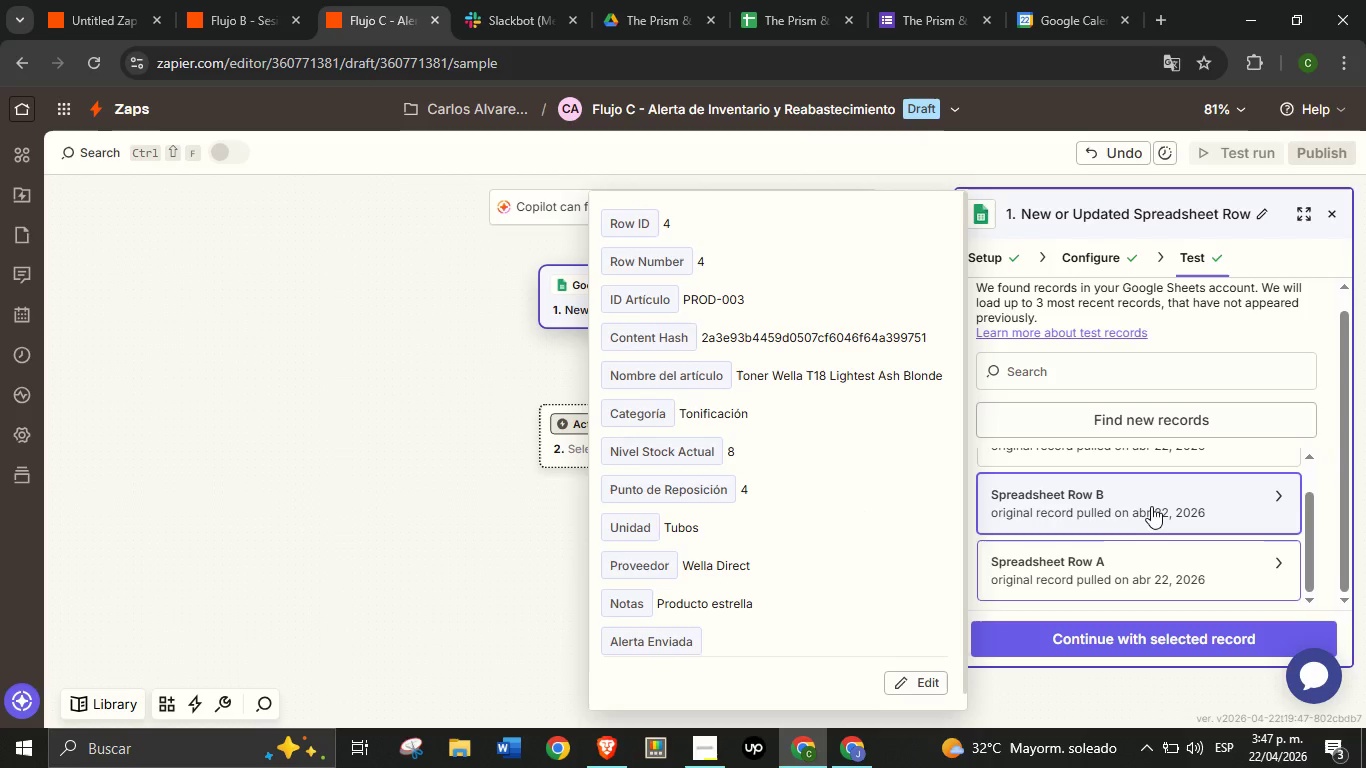 
left_click([1151, 506])
 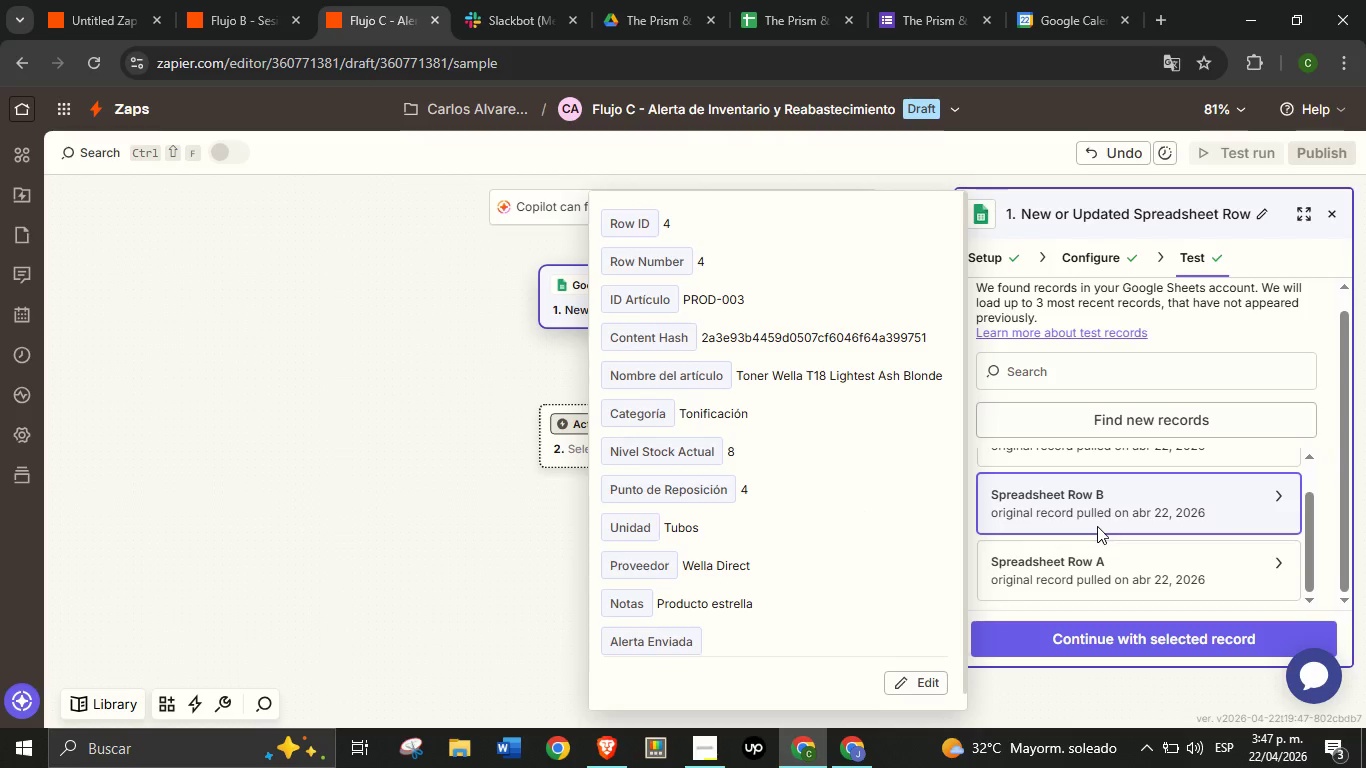 
scroll: coordinate [852, 501], scroll_direction: up, amount: 3.0
 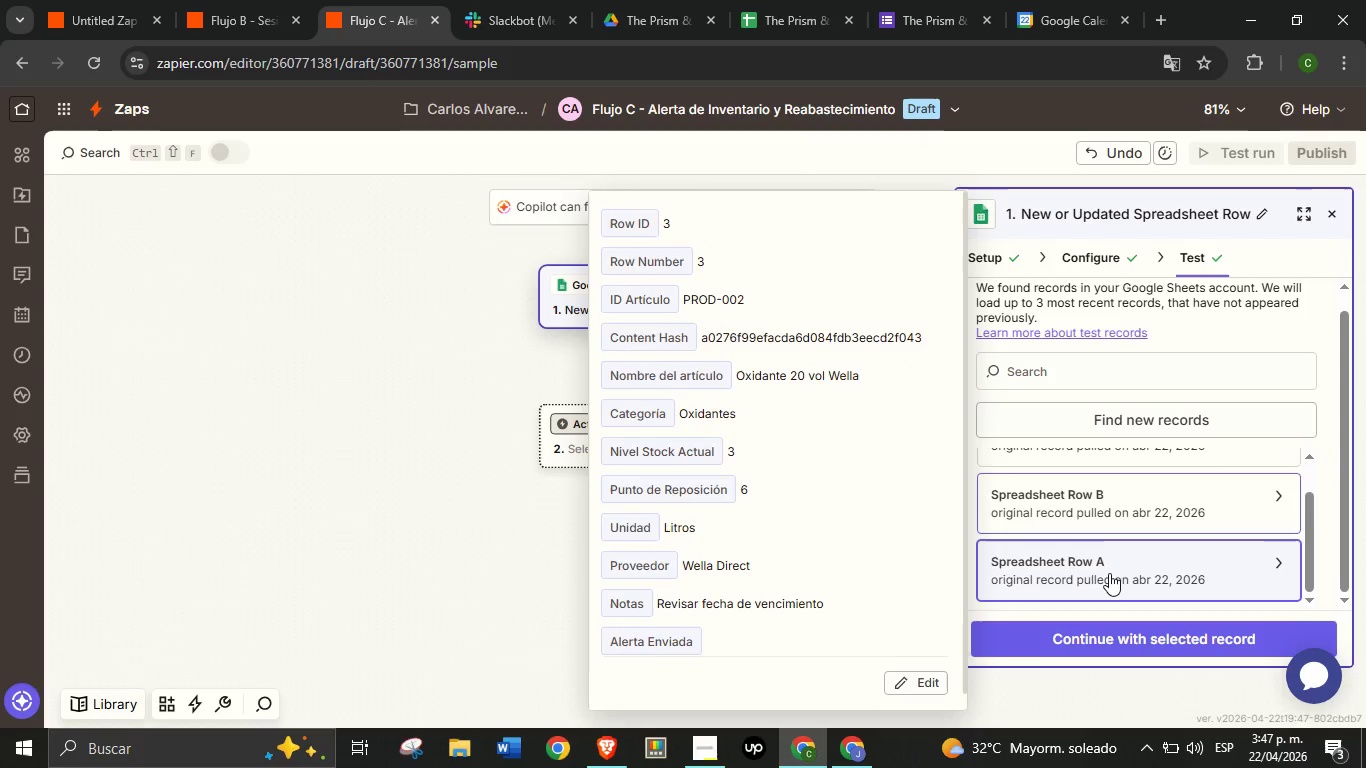 
left_click([1109, 573])
 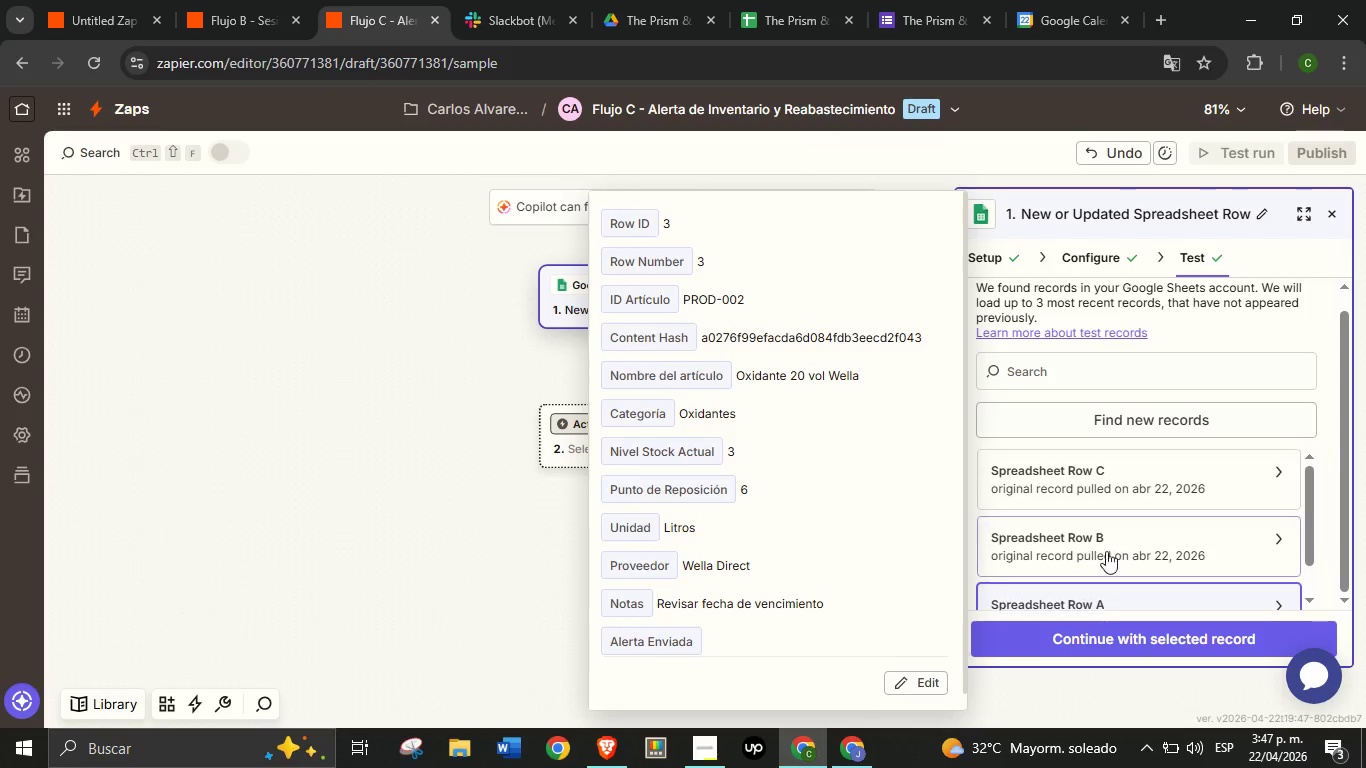 
scroll: coordinate [1108, 559], scroll_direction: up, amount: 2.0
 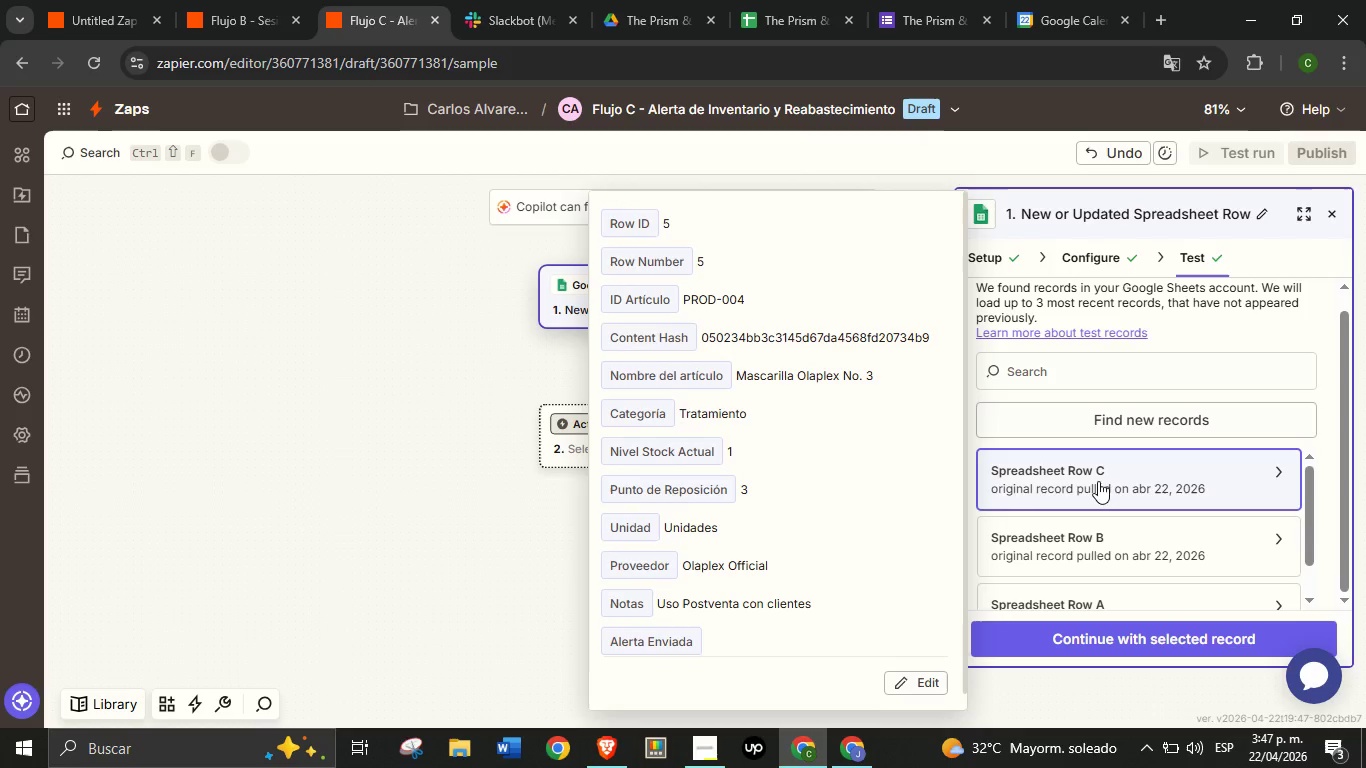 
left_click([1098, 481])
 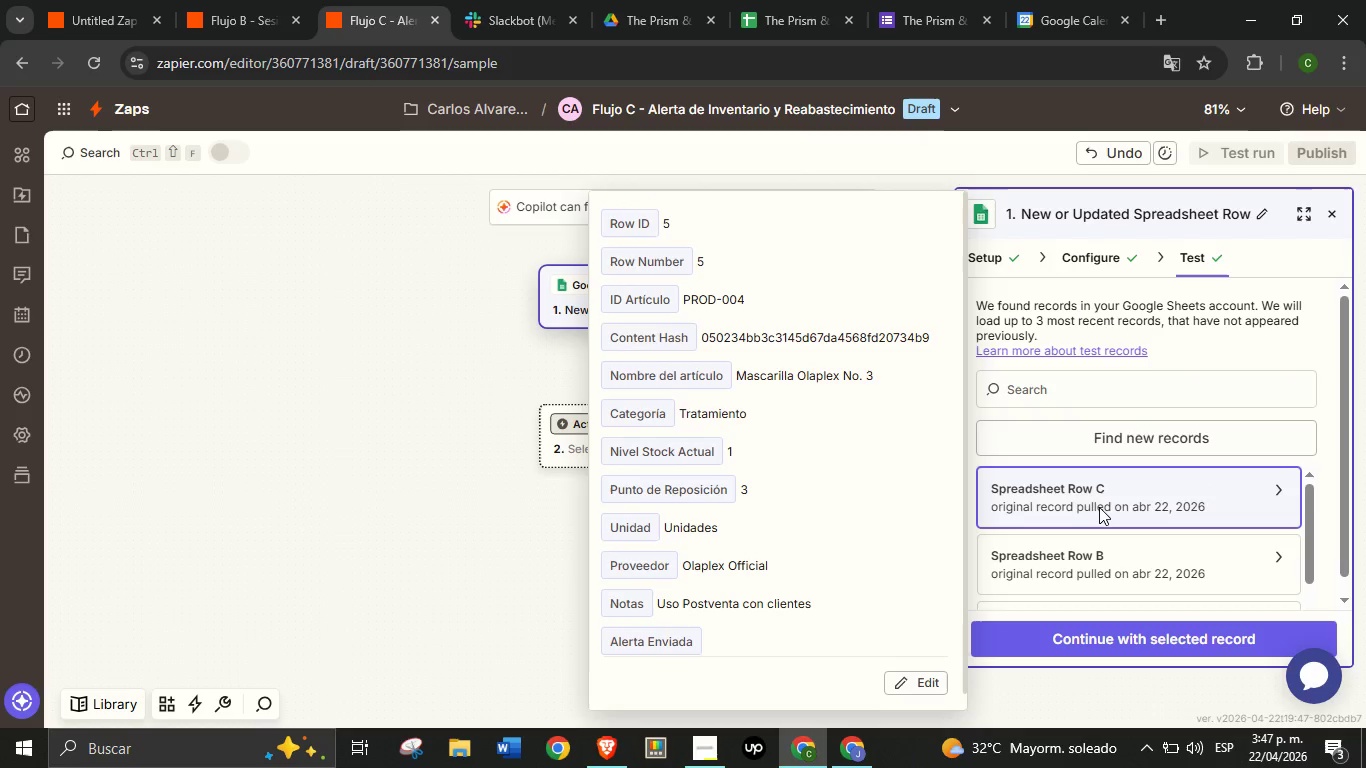 
scroll: coordinate [1105, 549], scroll_direction: down, amount: 7.0
 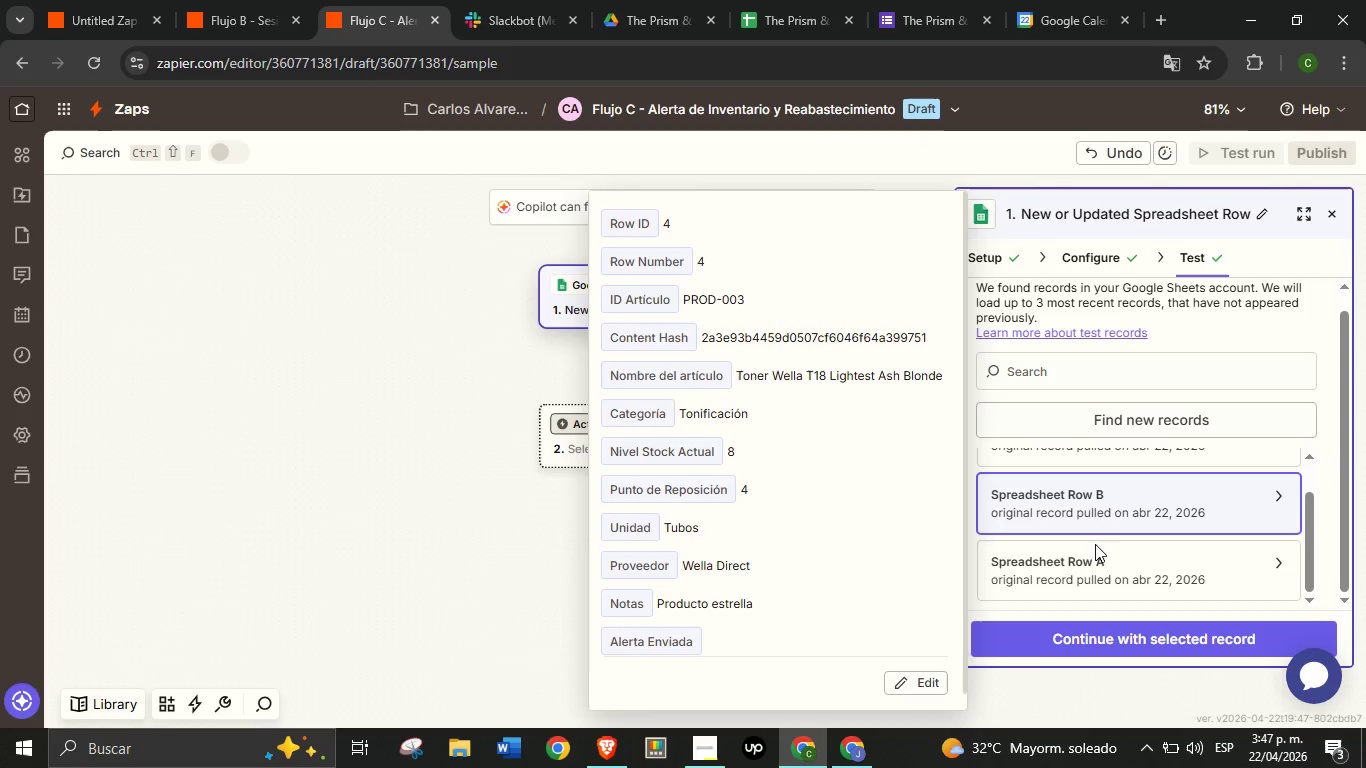 
left_click([1097, 560])
 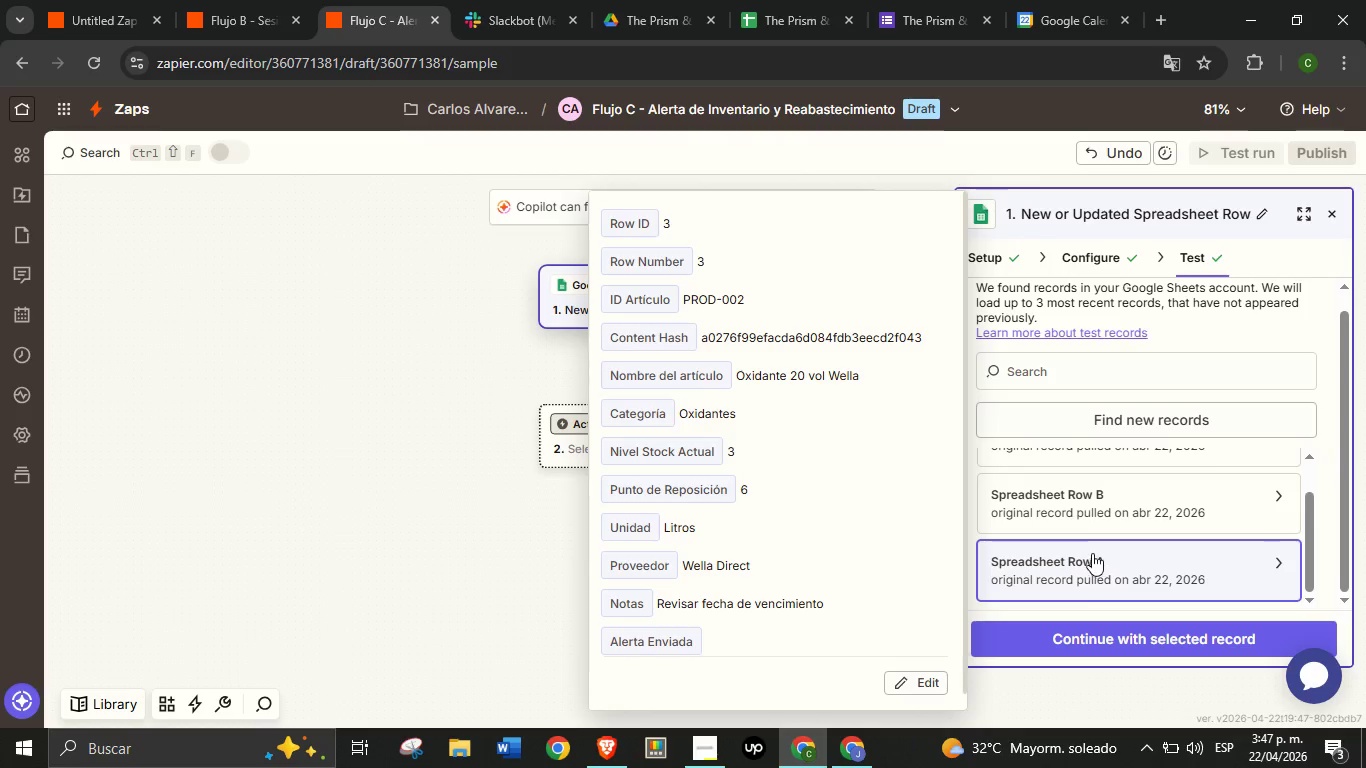 
scroll: coordinate [1093, 555], scroll_direction: down, amount: 5.0
 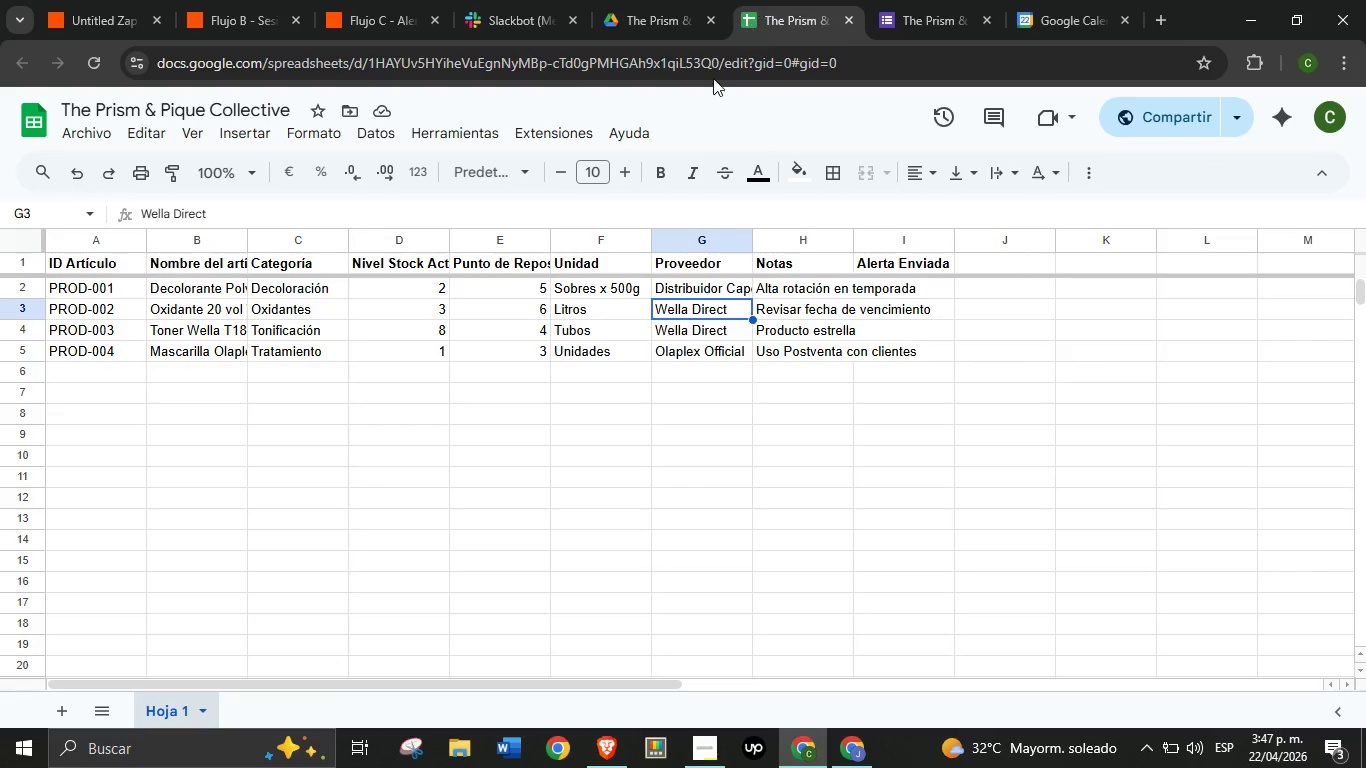 
left_click([758, 0])
 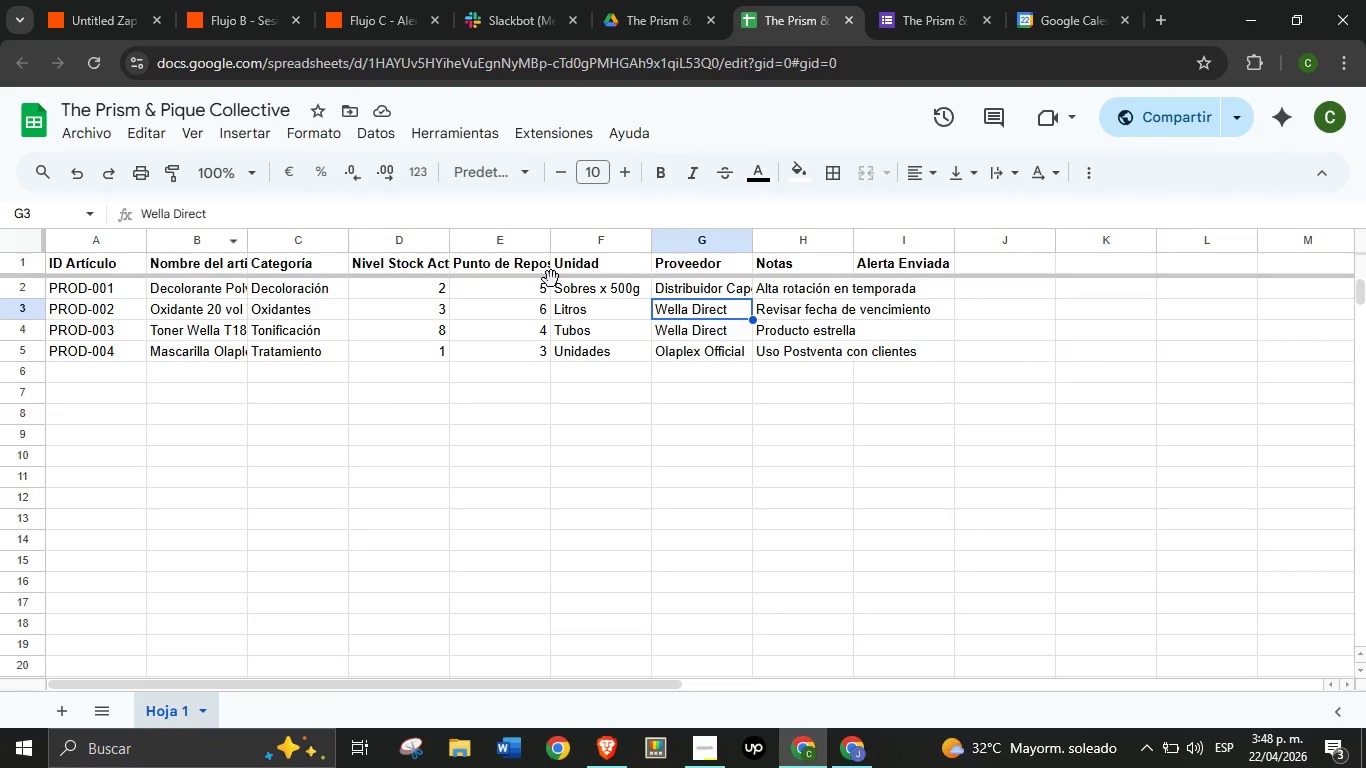 
left_click([522, 287])
 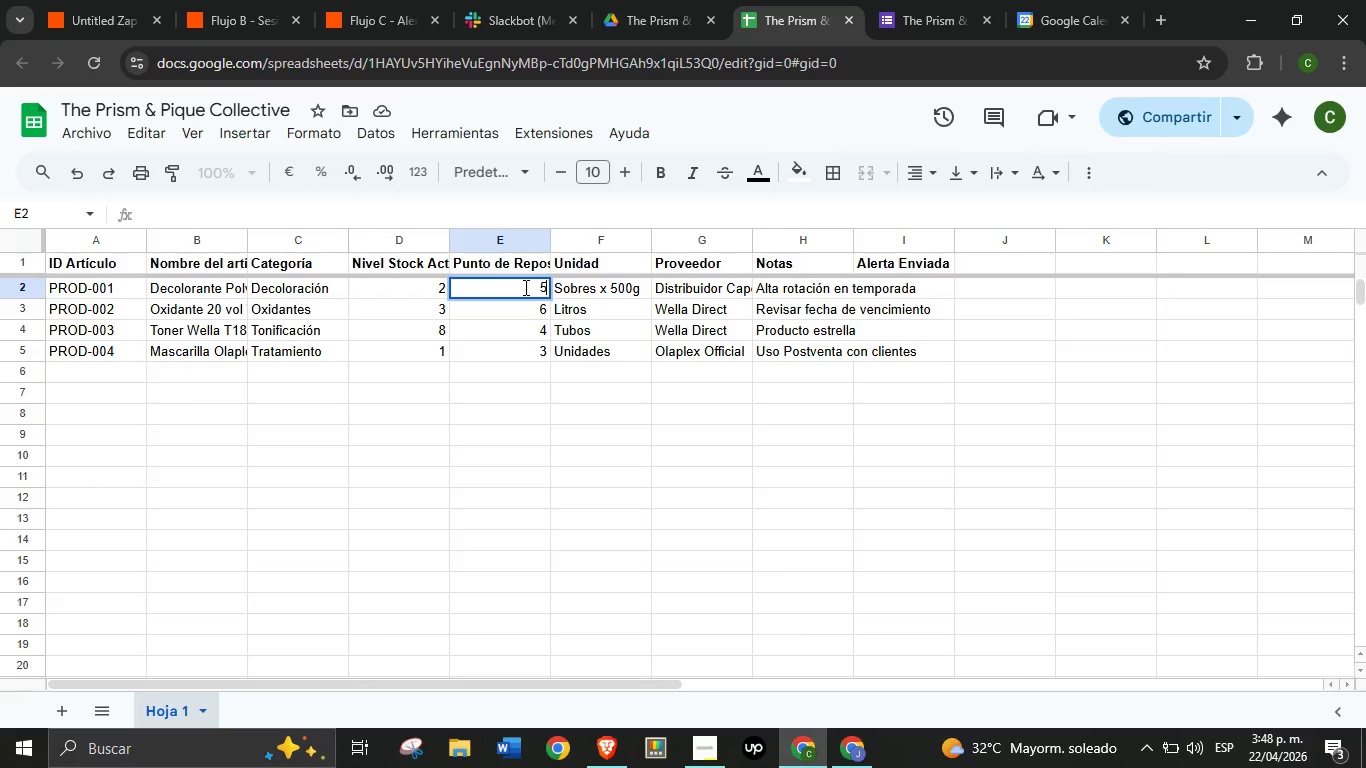 
key(5)
 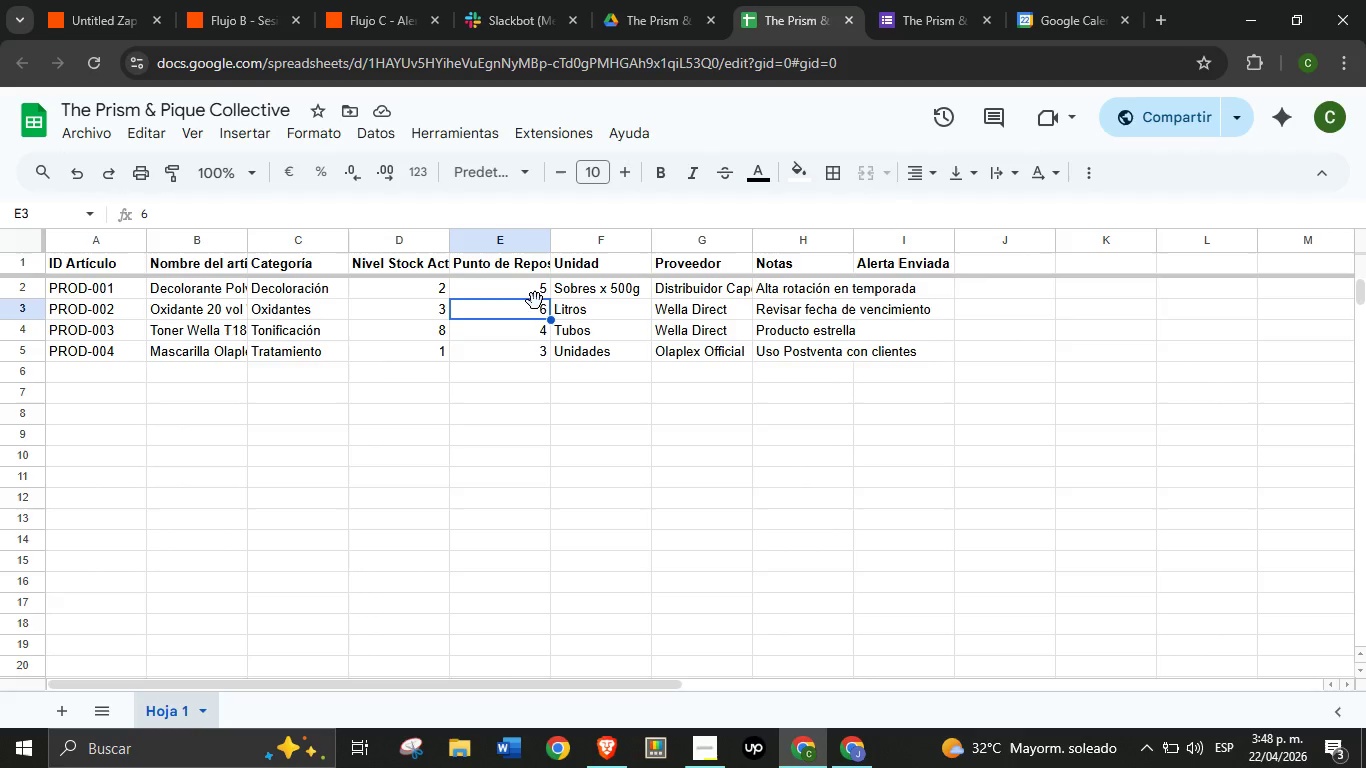 
key(Enter)
 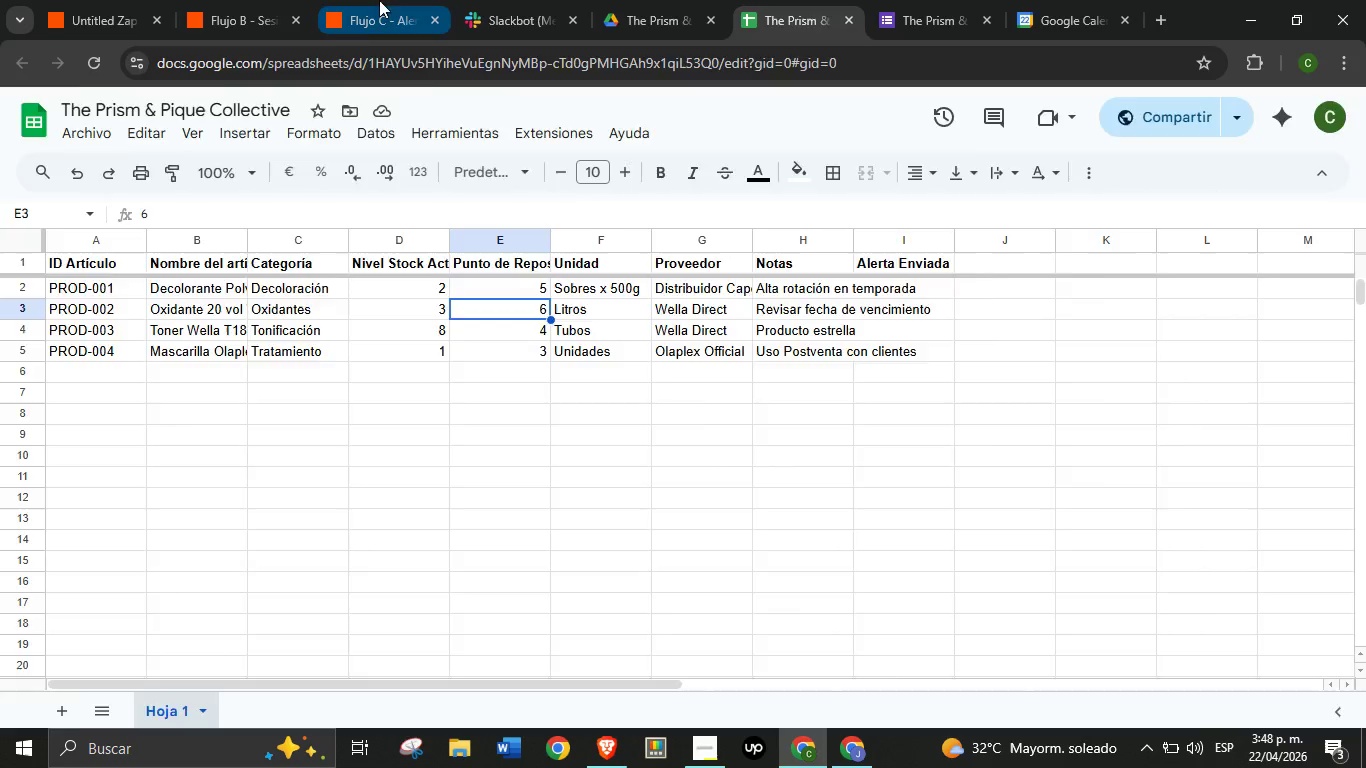 
left_click([379, 0])
 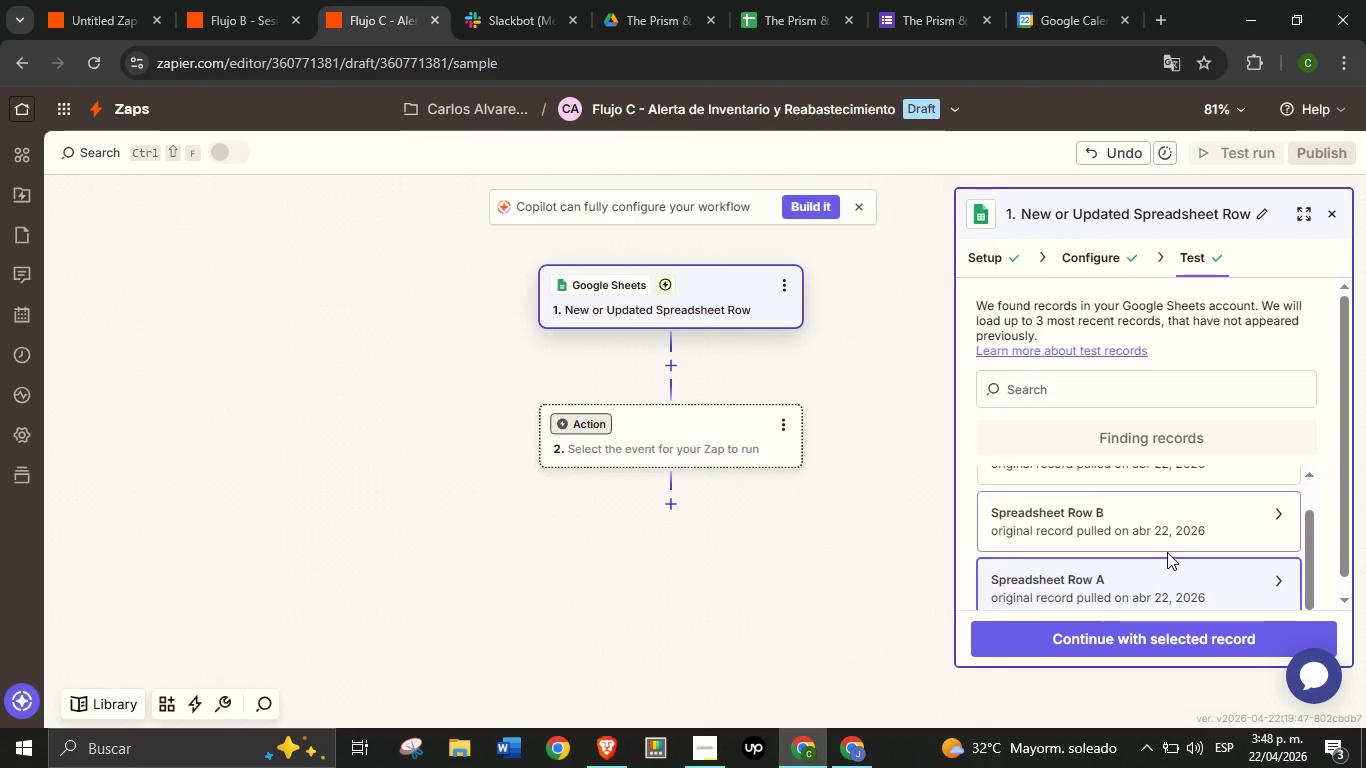 
left_click([1119, 500])
 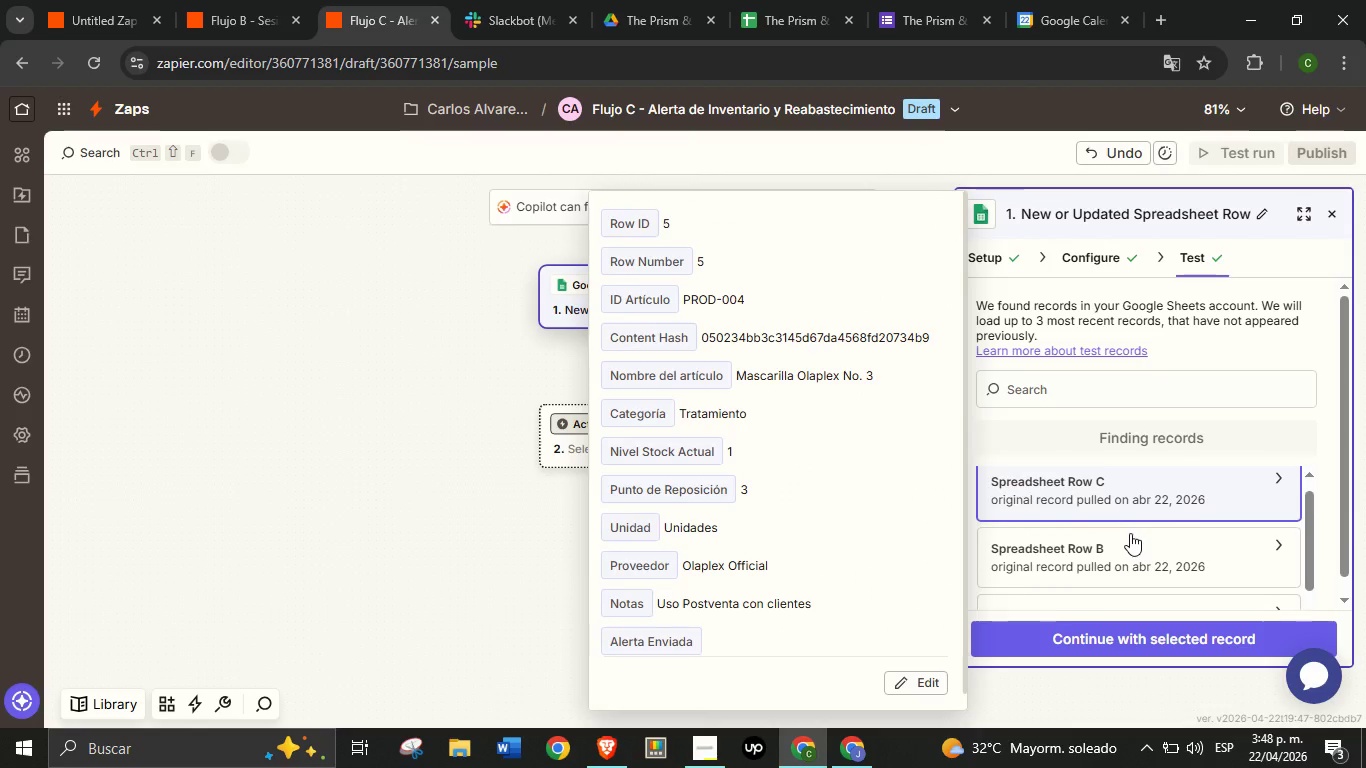 
scroll: coordinate [1167, 552], scroll_direction: up, amount: 6.0
 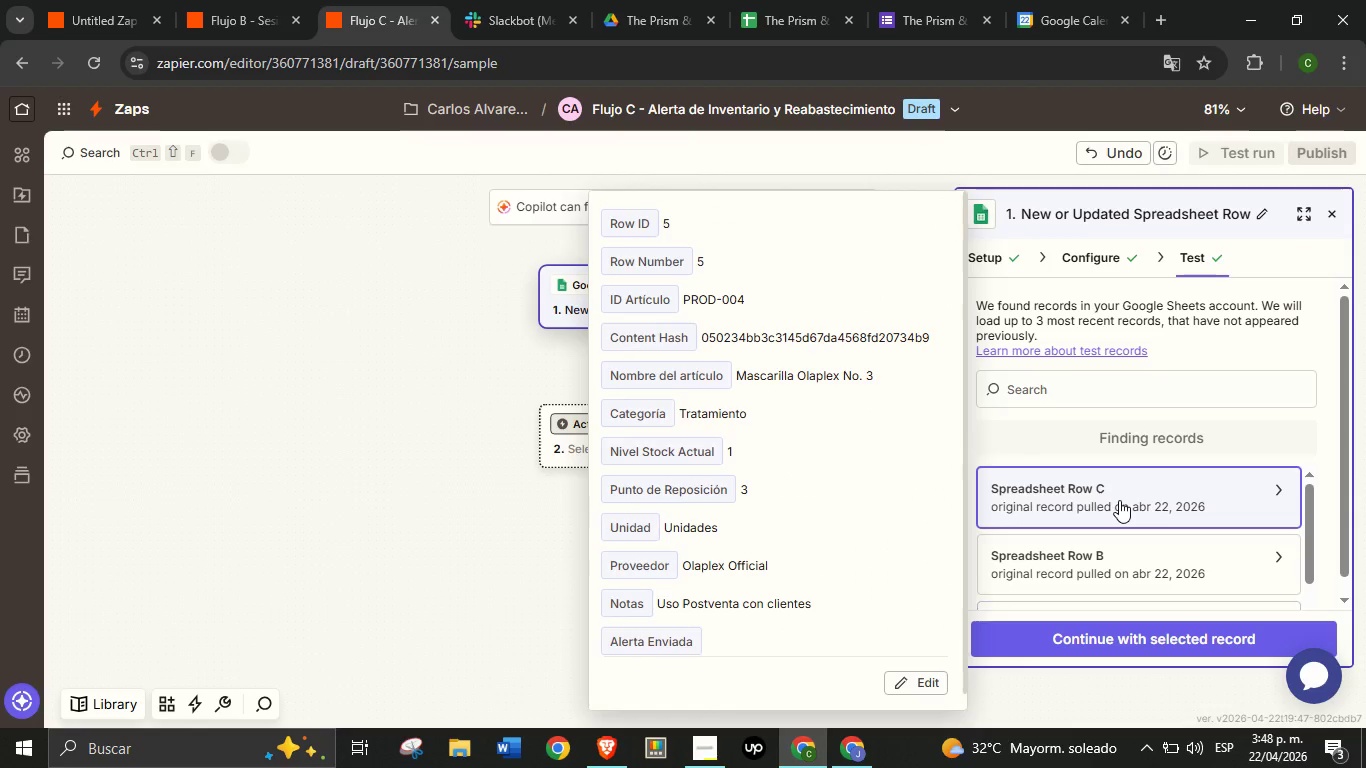 
scroll: coordinate [1131, 535], scroll_direction: down, amount: 6.0
 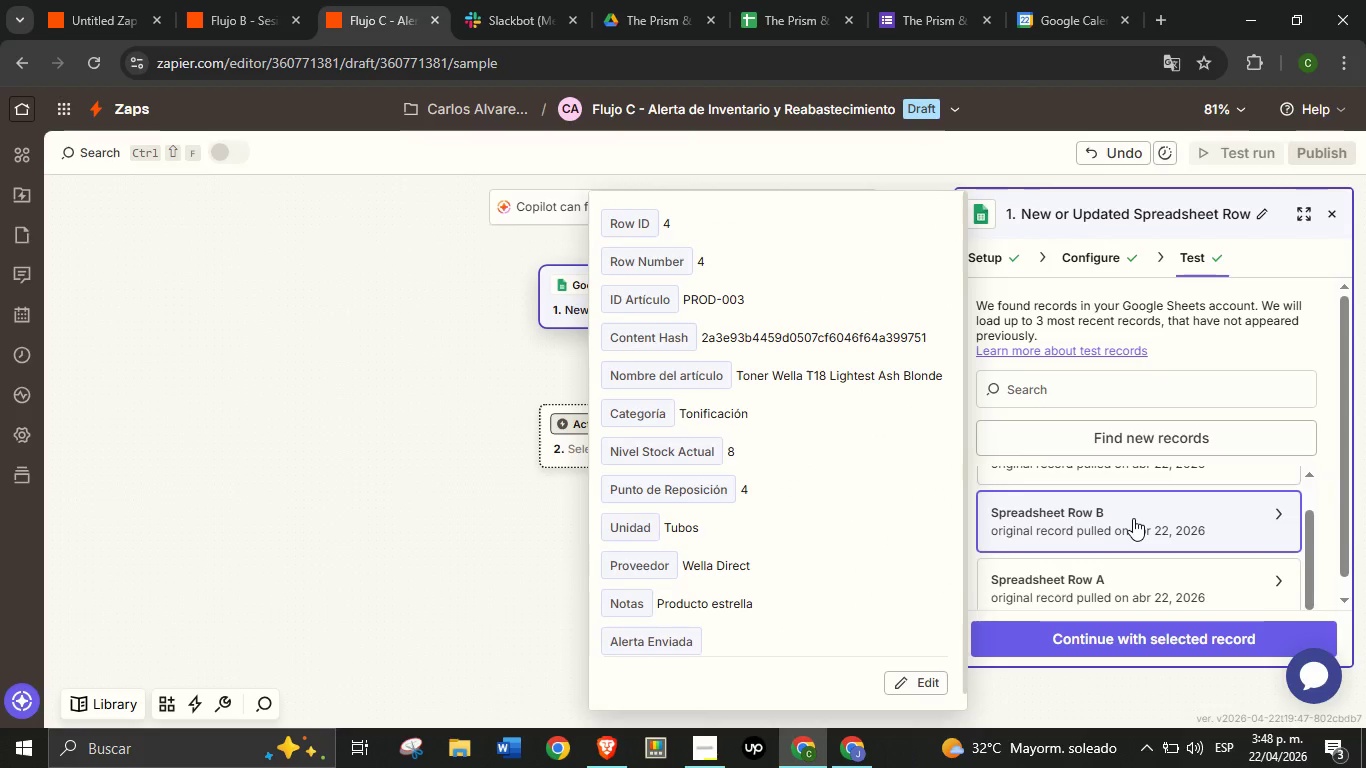 
left_click([1132, 519])
 